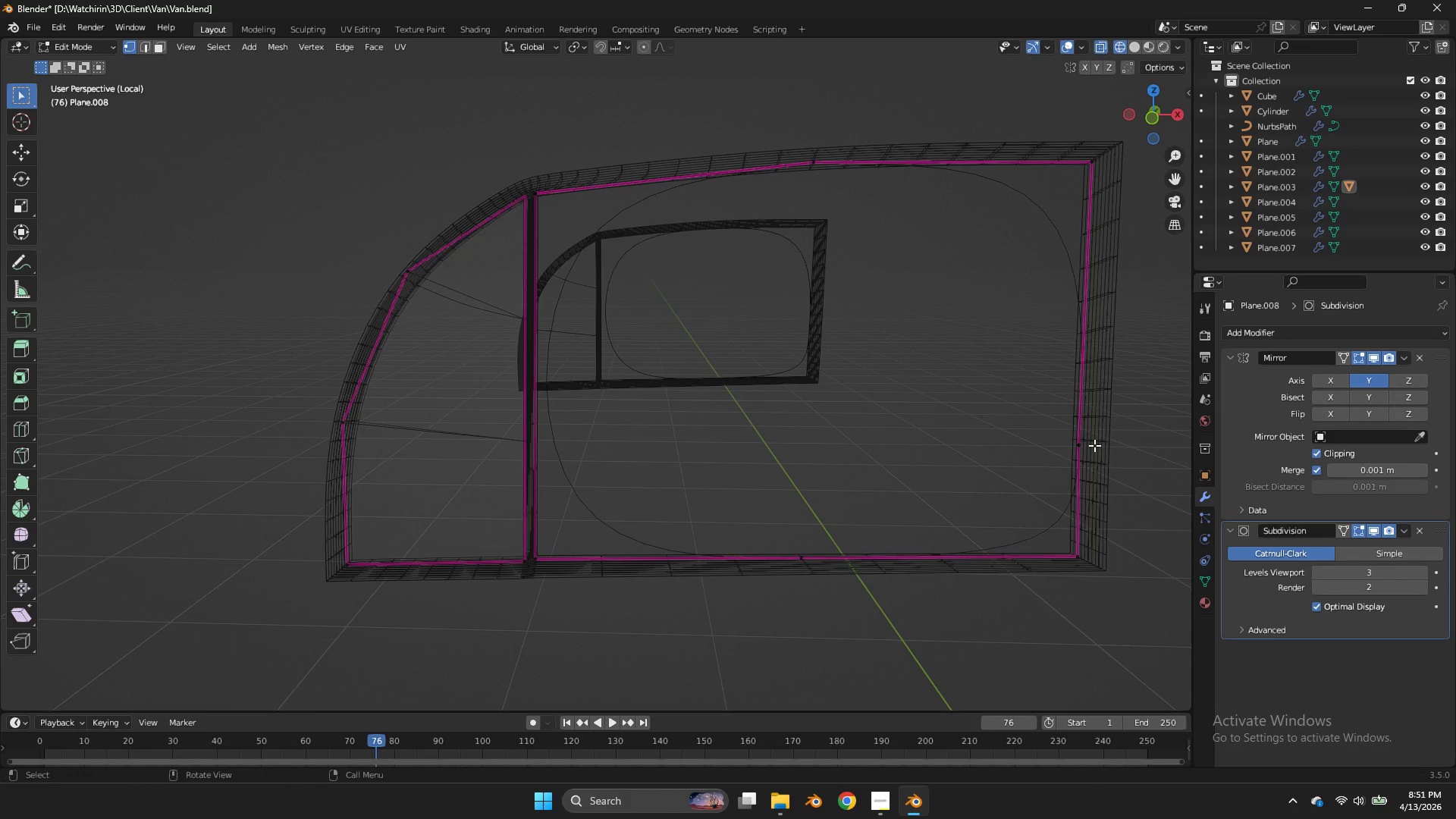 
left_click([1094, 445])
 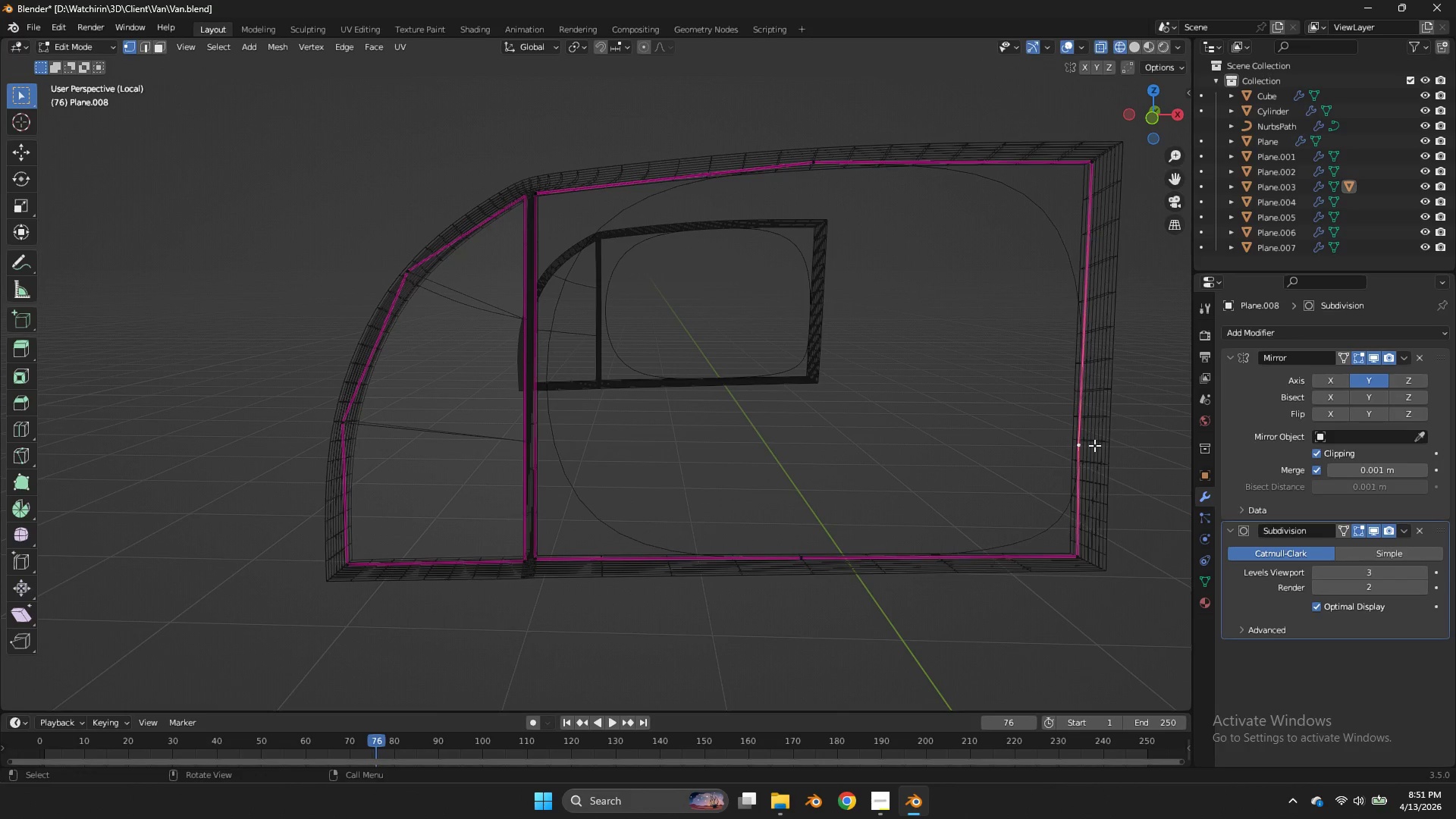 
type(hx)
 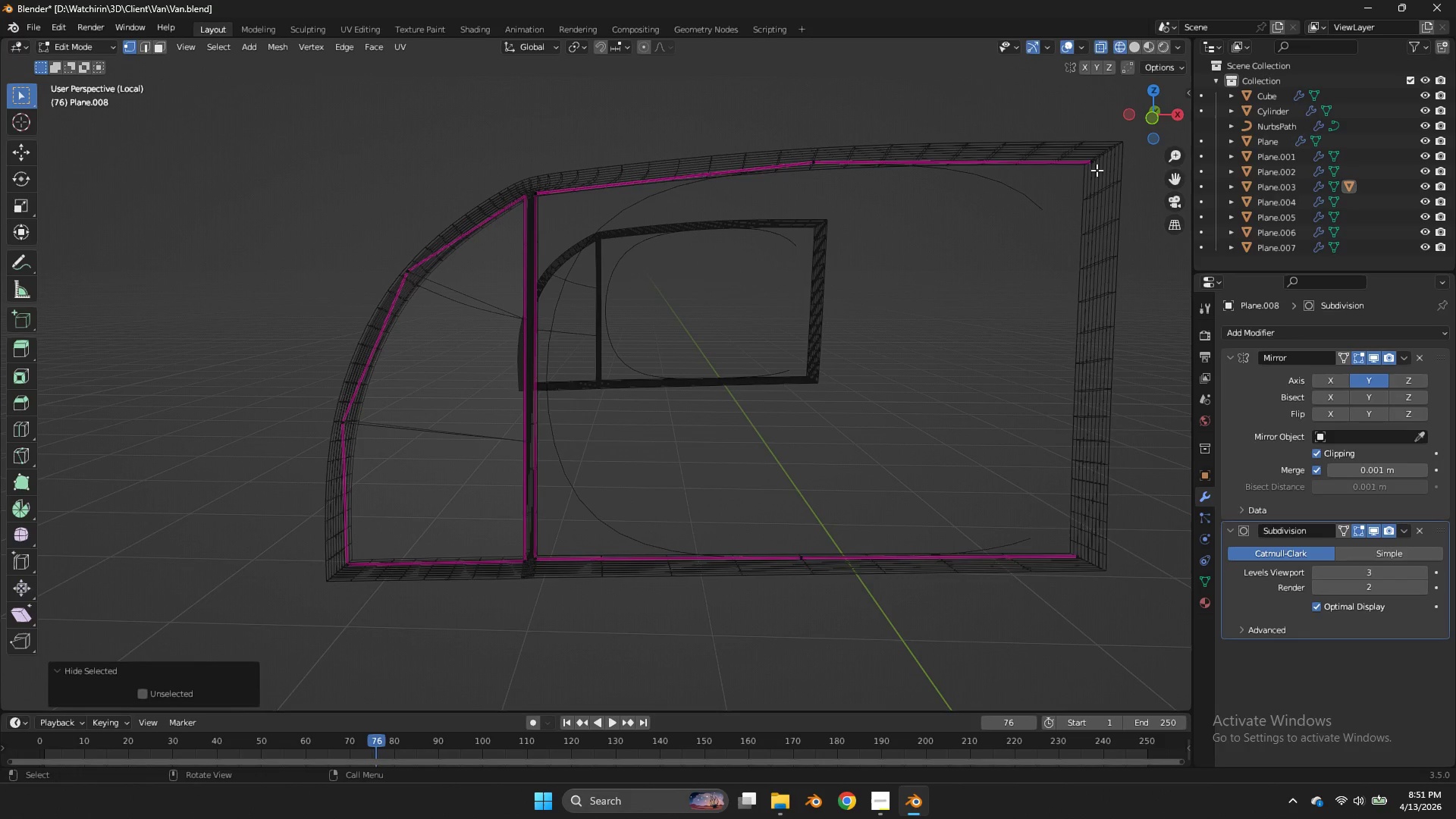 
key(Control+ControlLeft)
 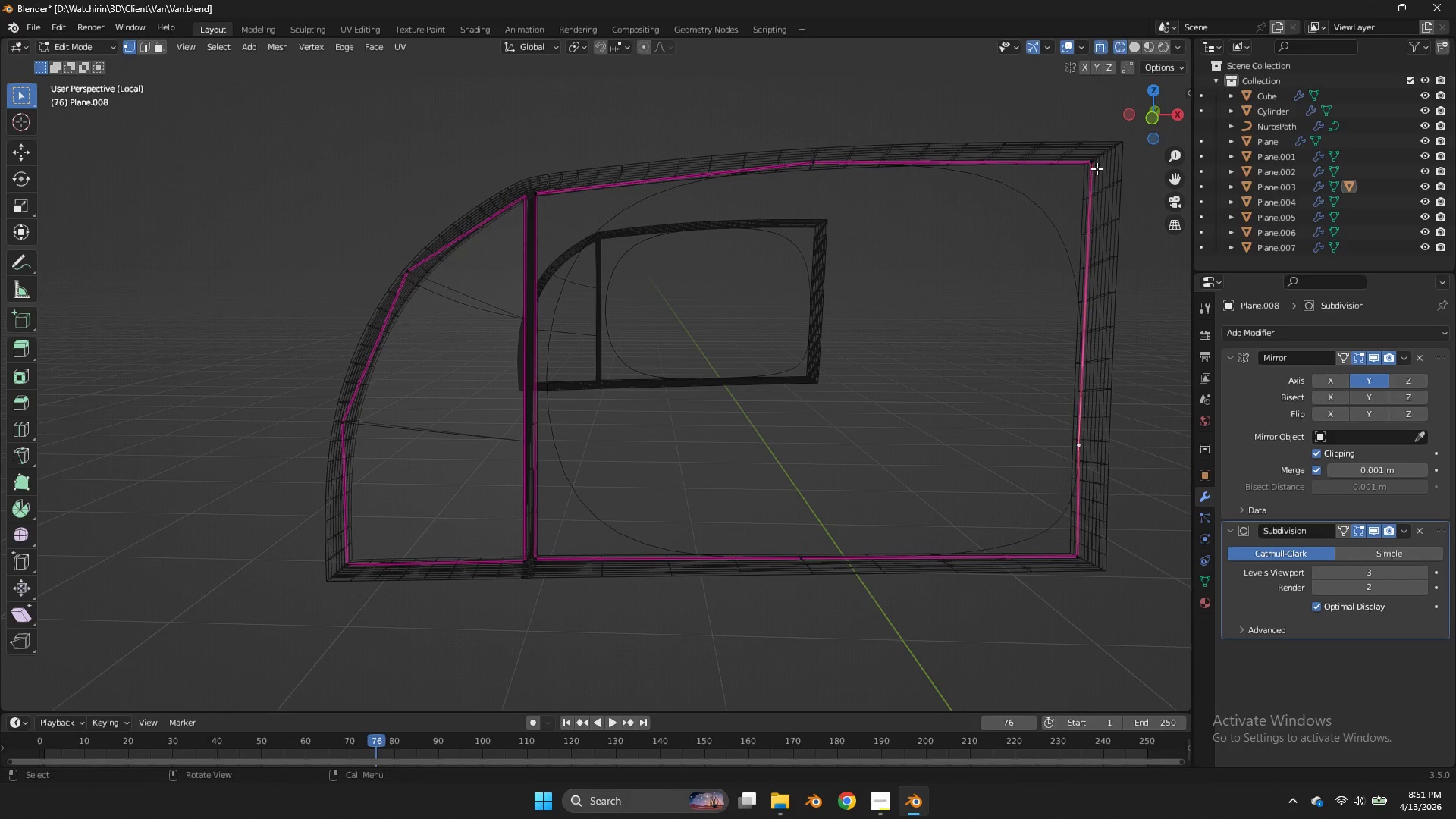 
key(Control+Z)
 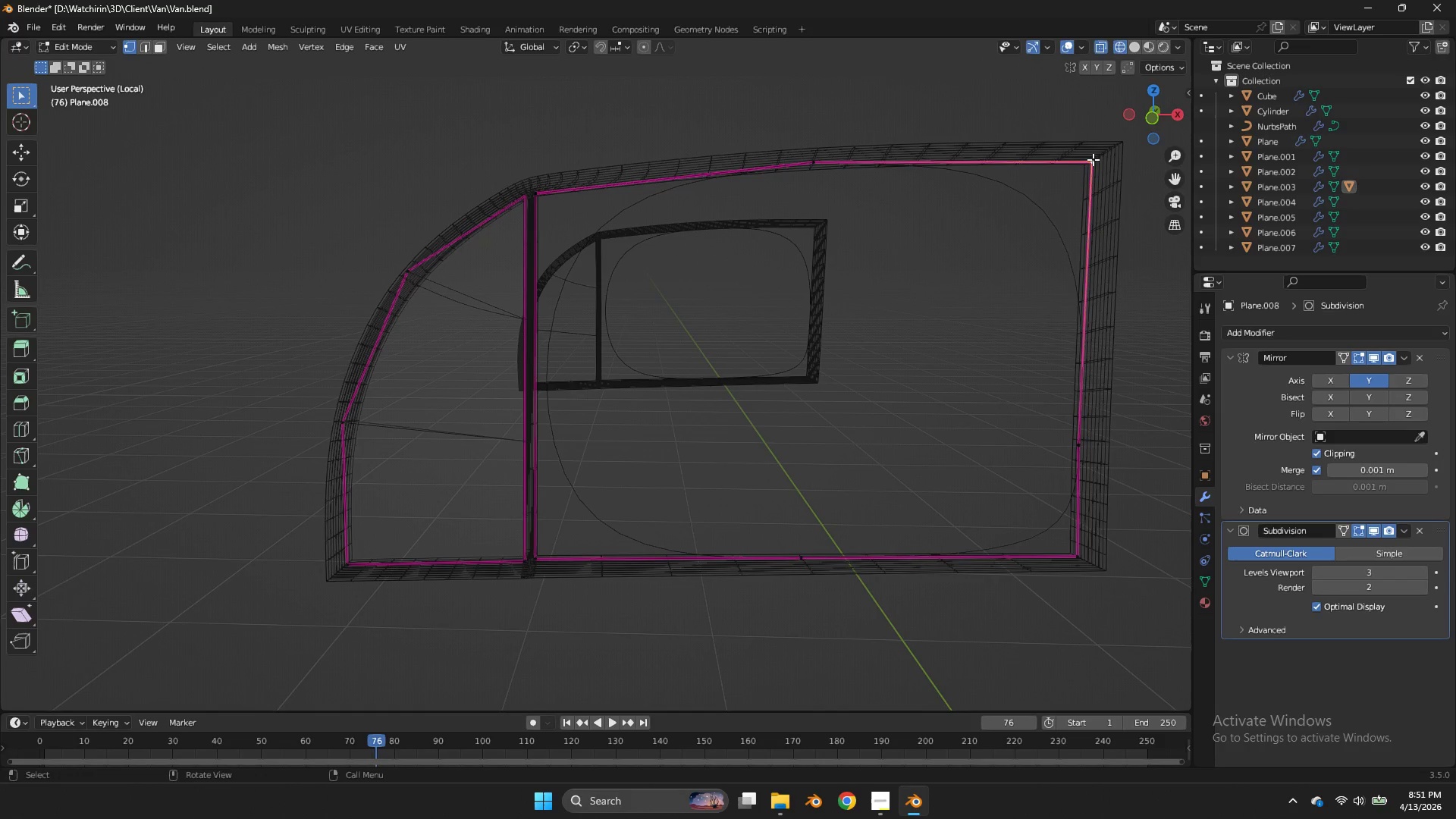 
key(L)
 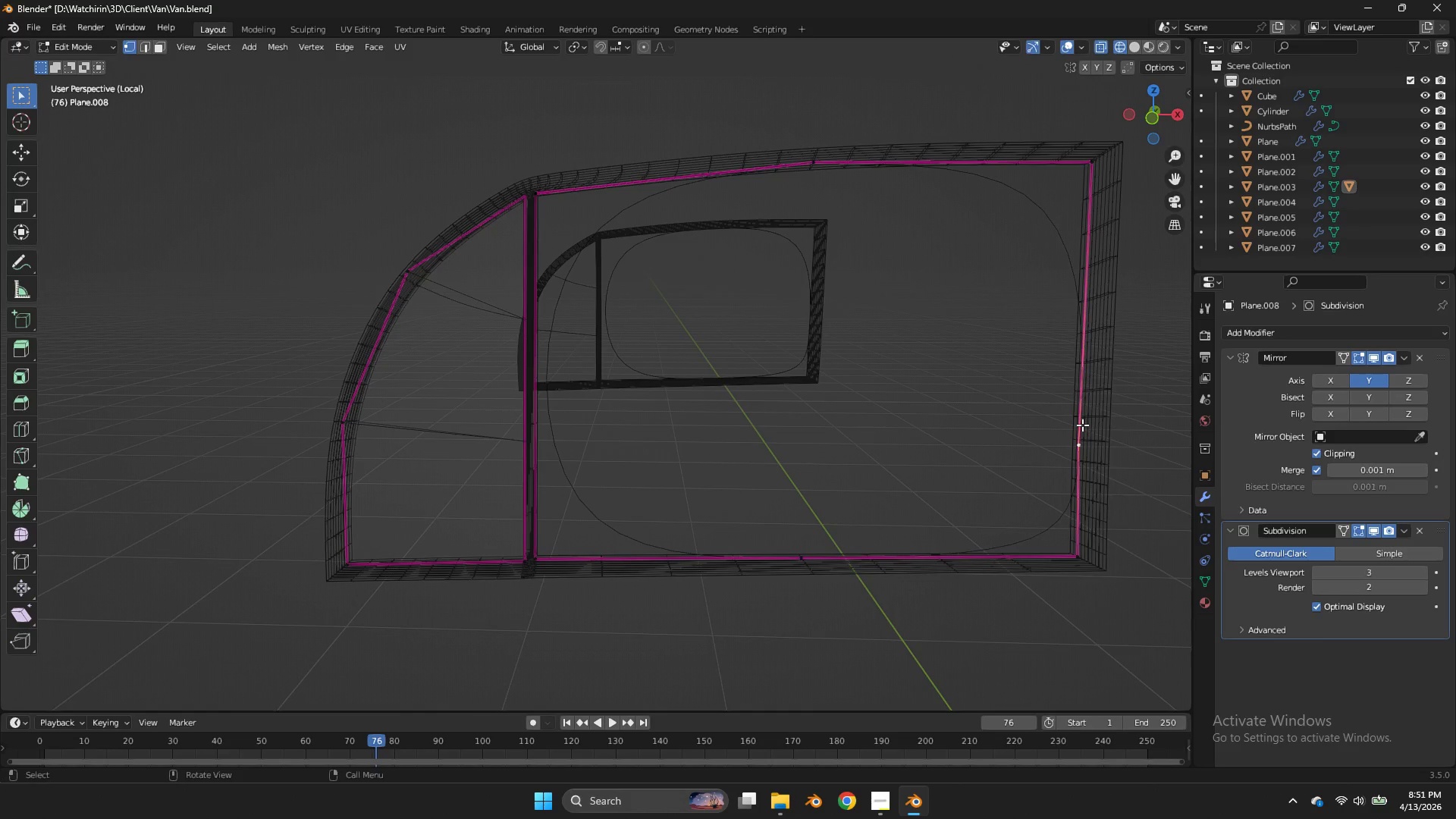 
key(X)
 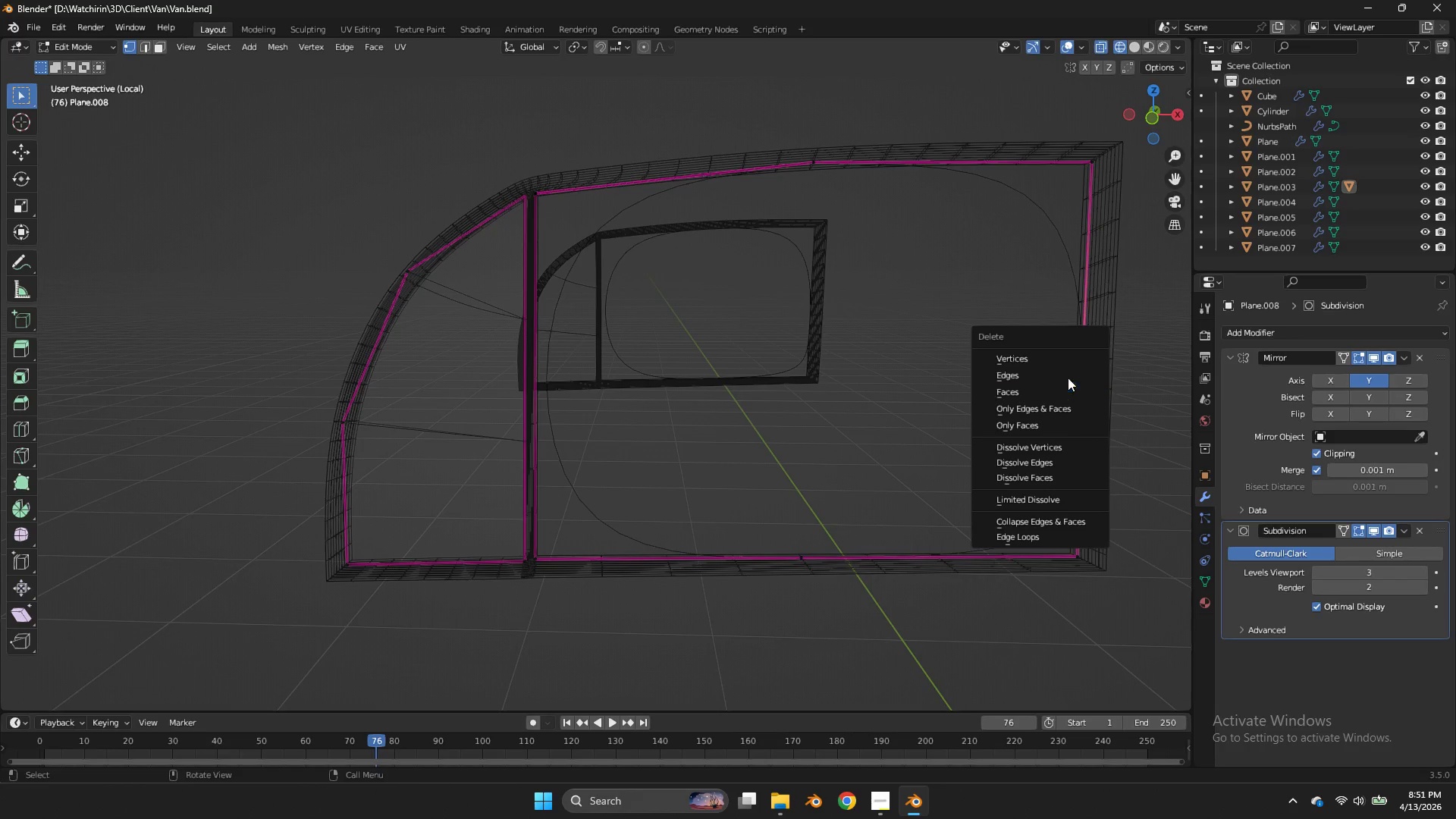 
left_click([1066, 372])
 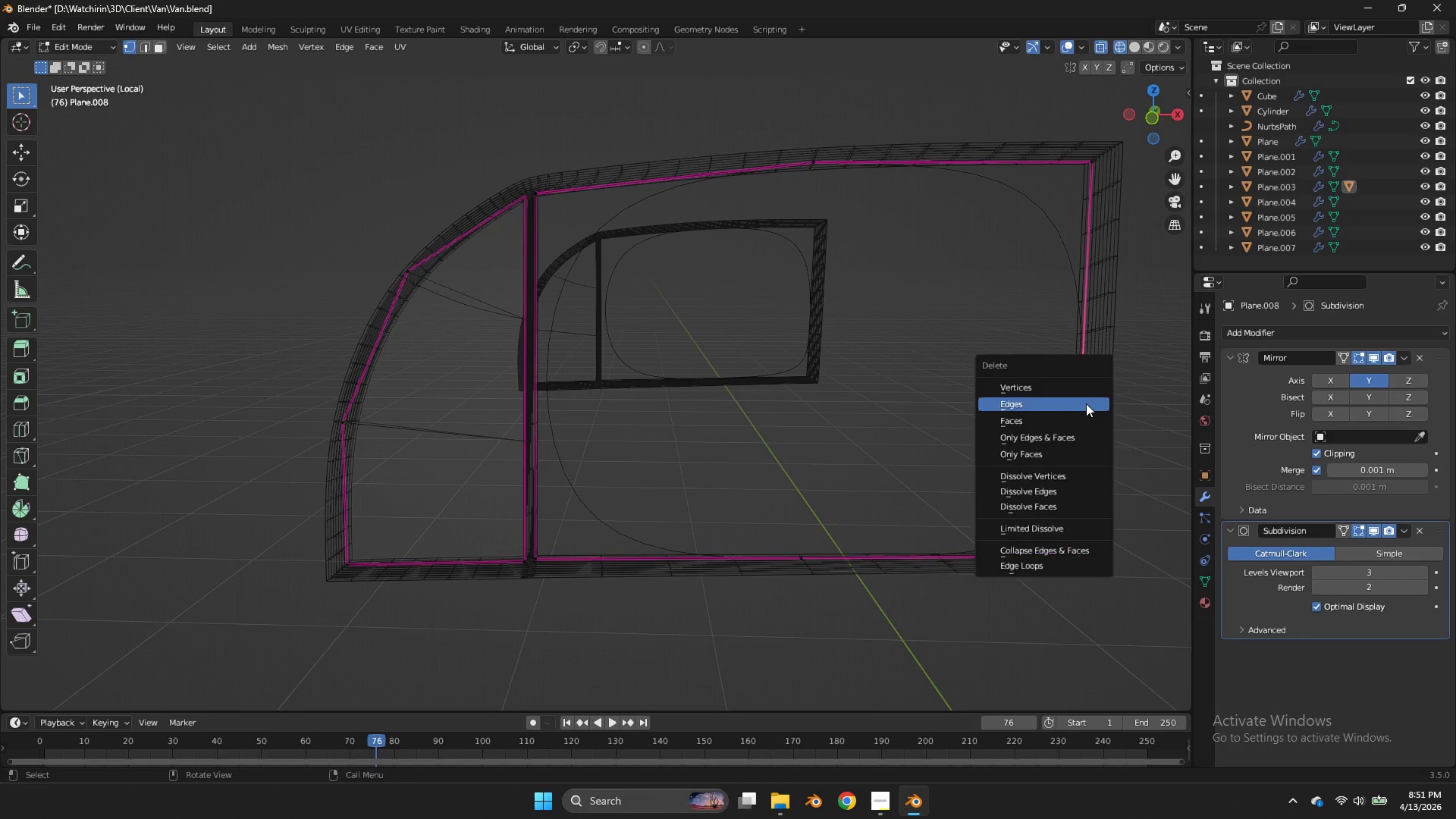 
key(X)
 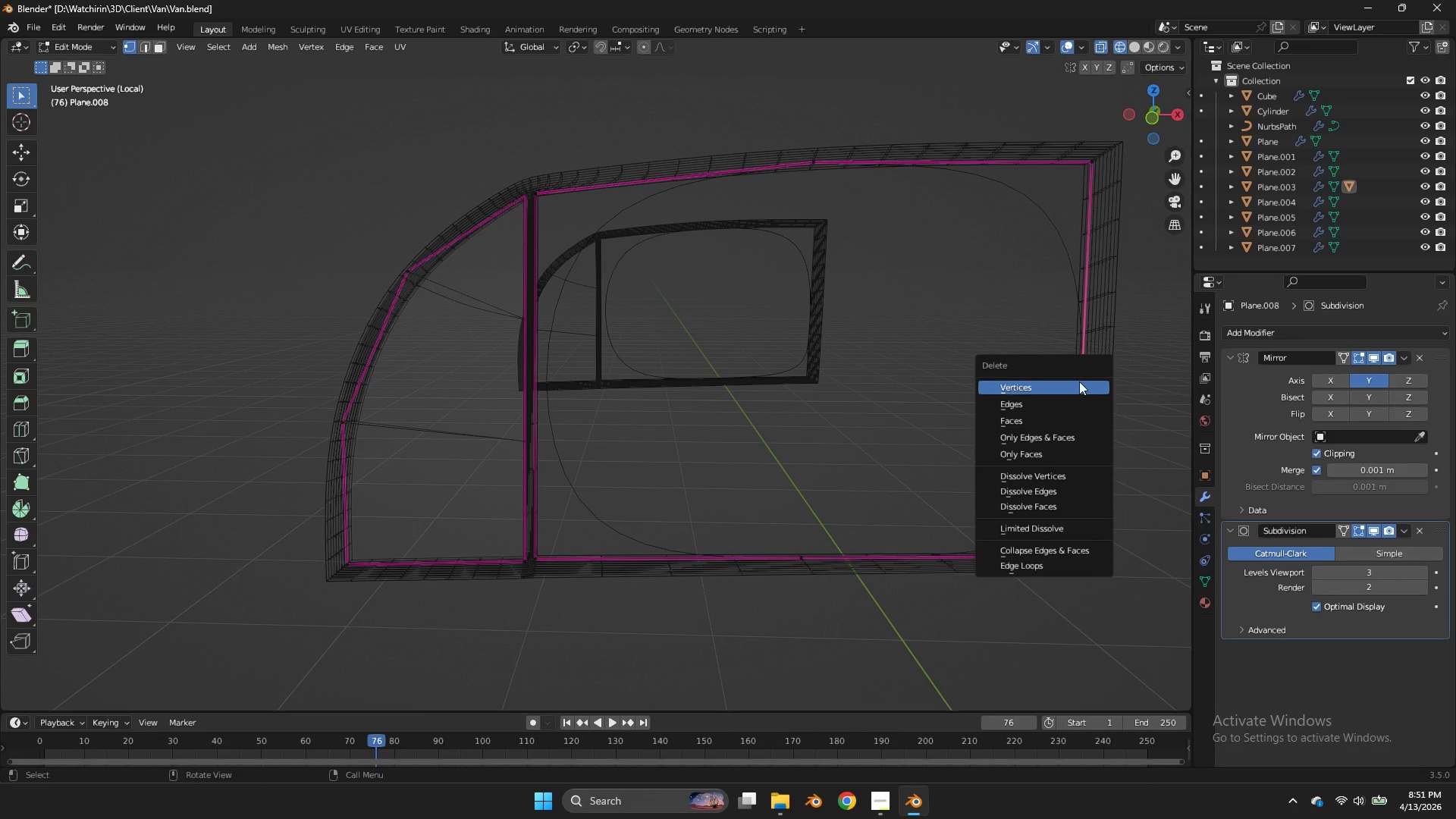 
left_click([1079, 381])
 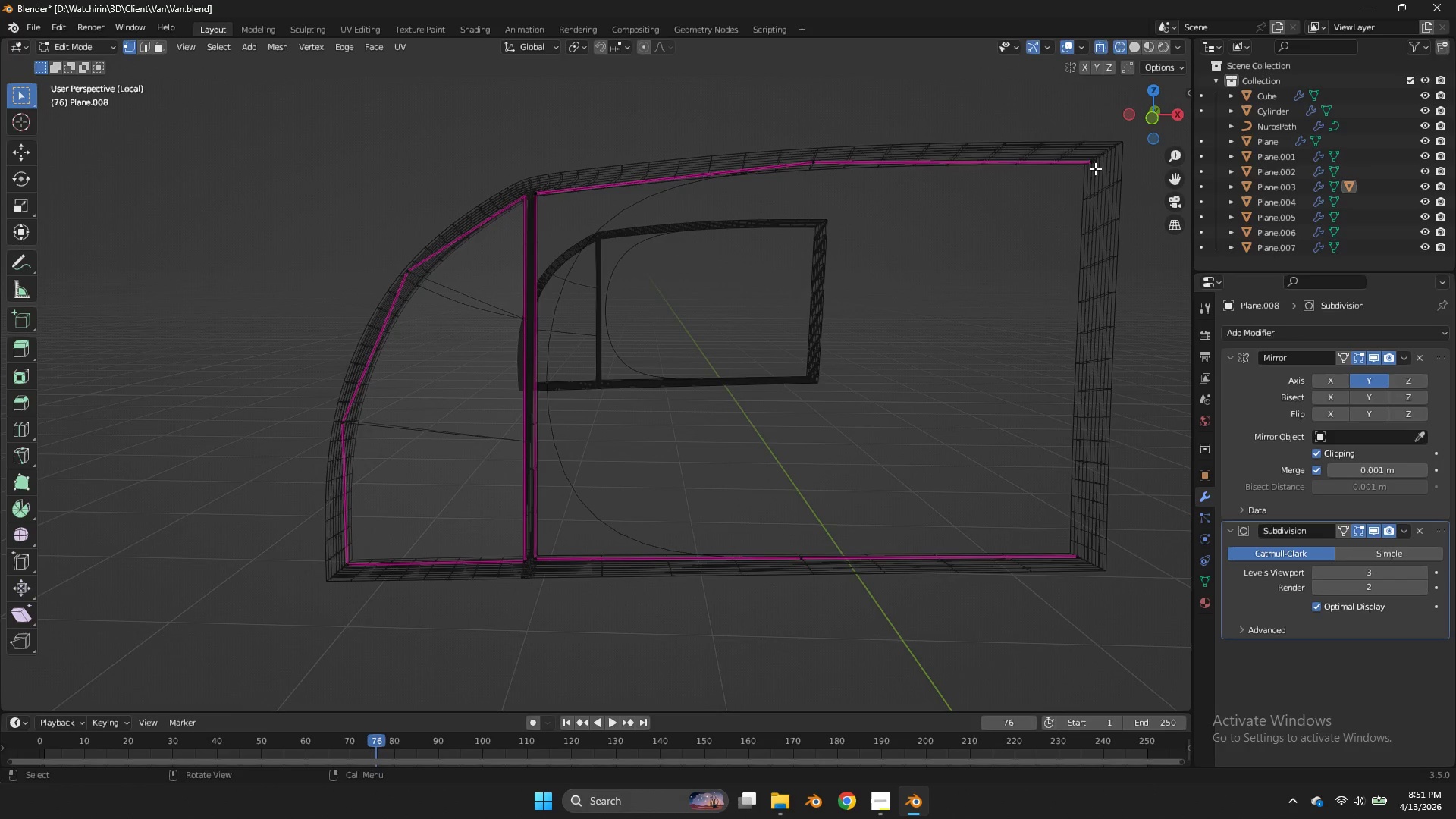 
left_click([1095, 168])
 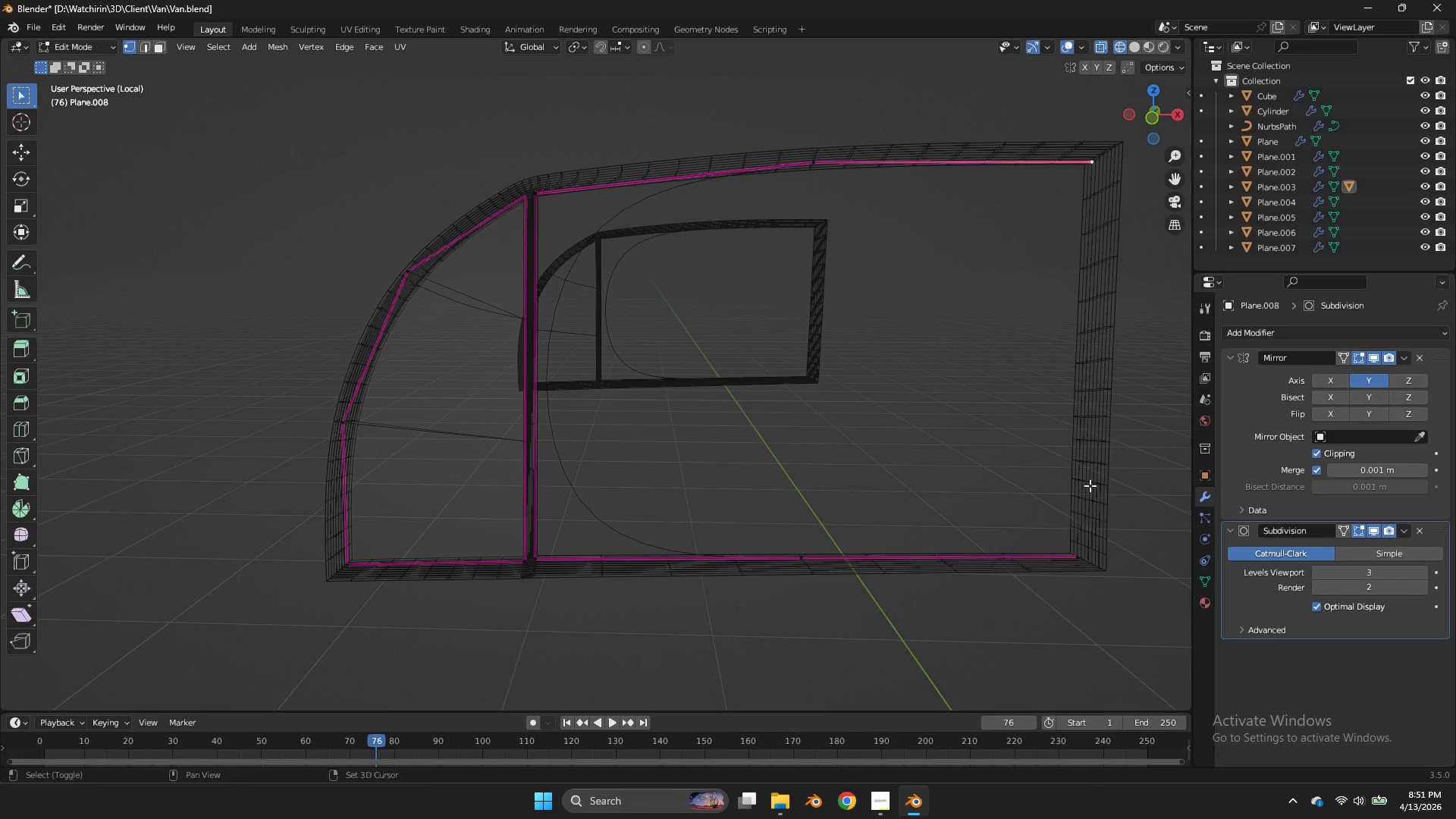 
hold_key(key=ShiftLeft, duration=0.47)
double_click([1074, 551])
 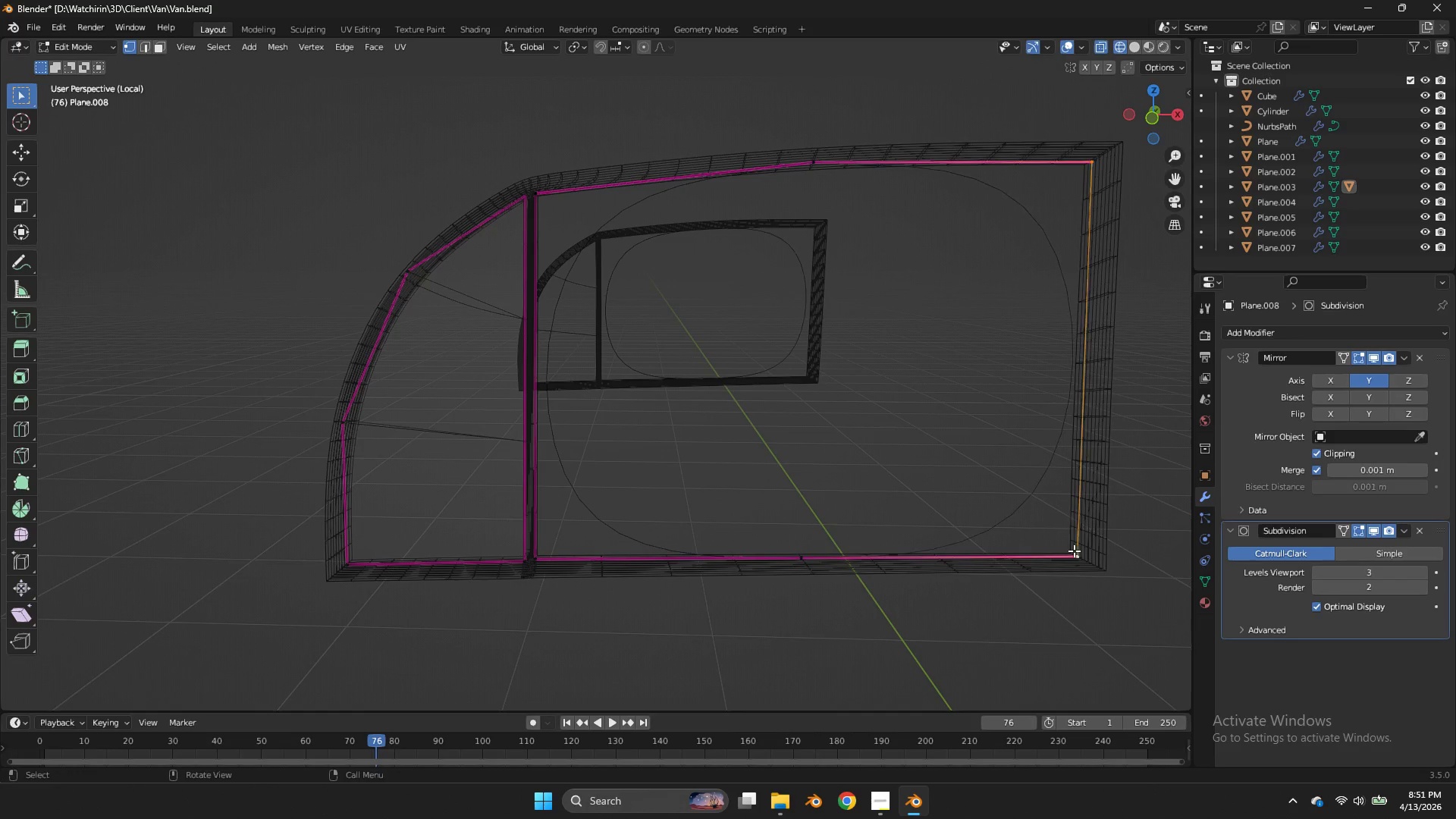 
key(F)
 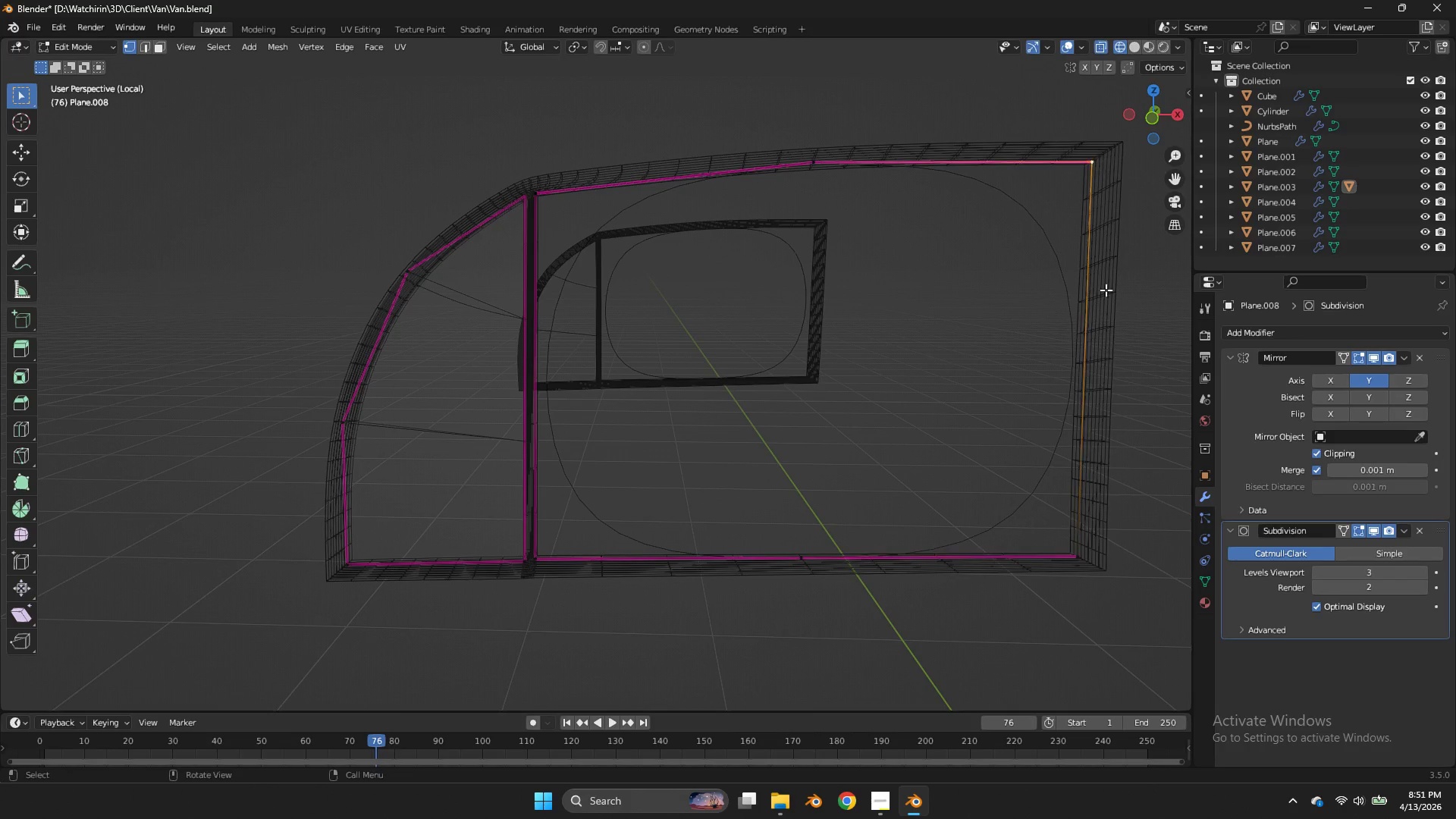 
hold_key(key=ShiftLeft, duration=1.02)
left_click([1057, 610])
 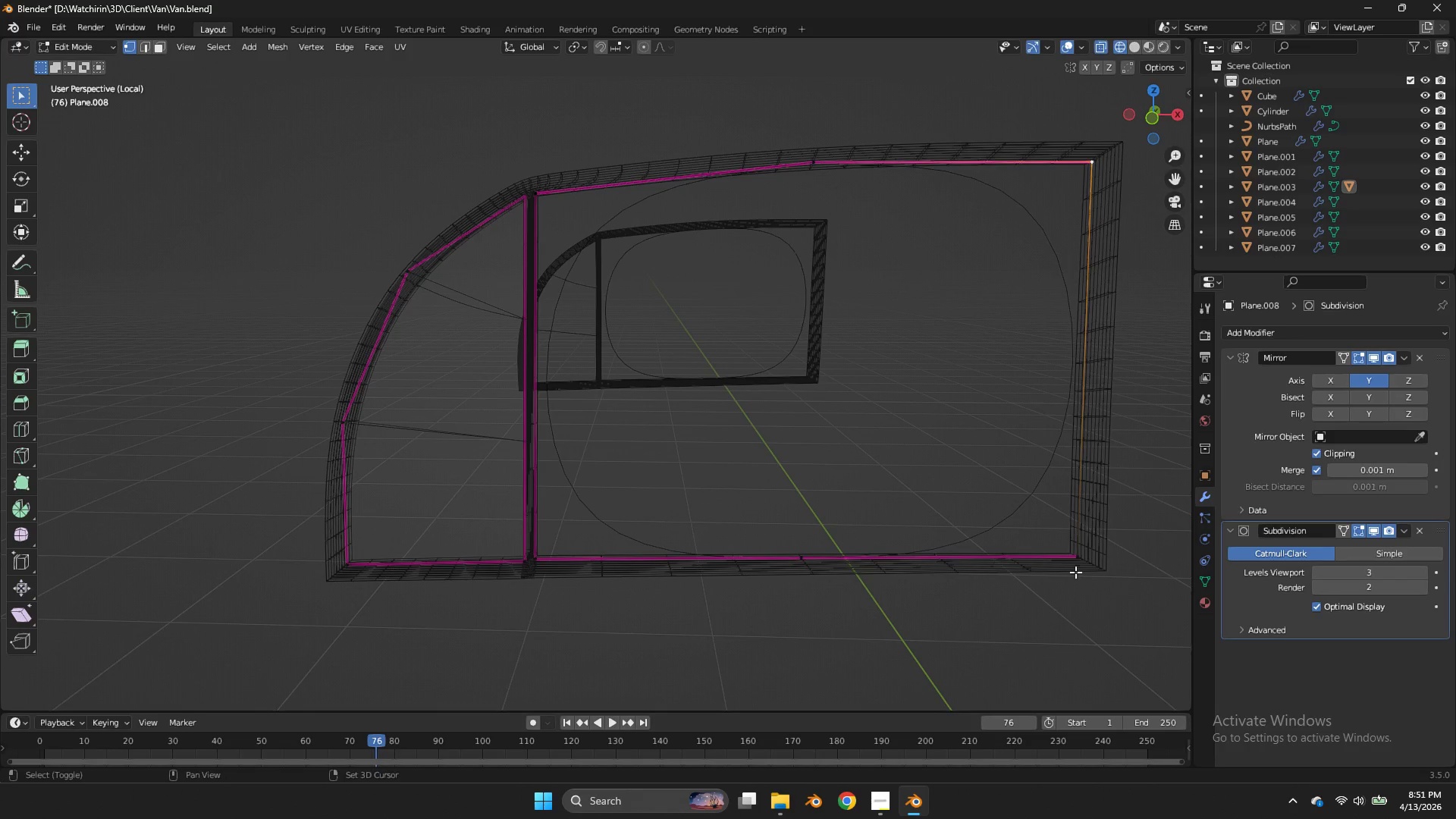 
left_click([1082, 563])
 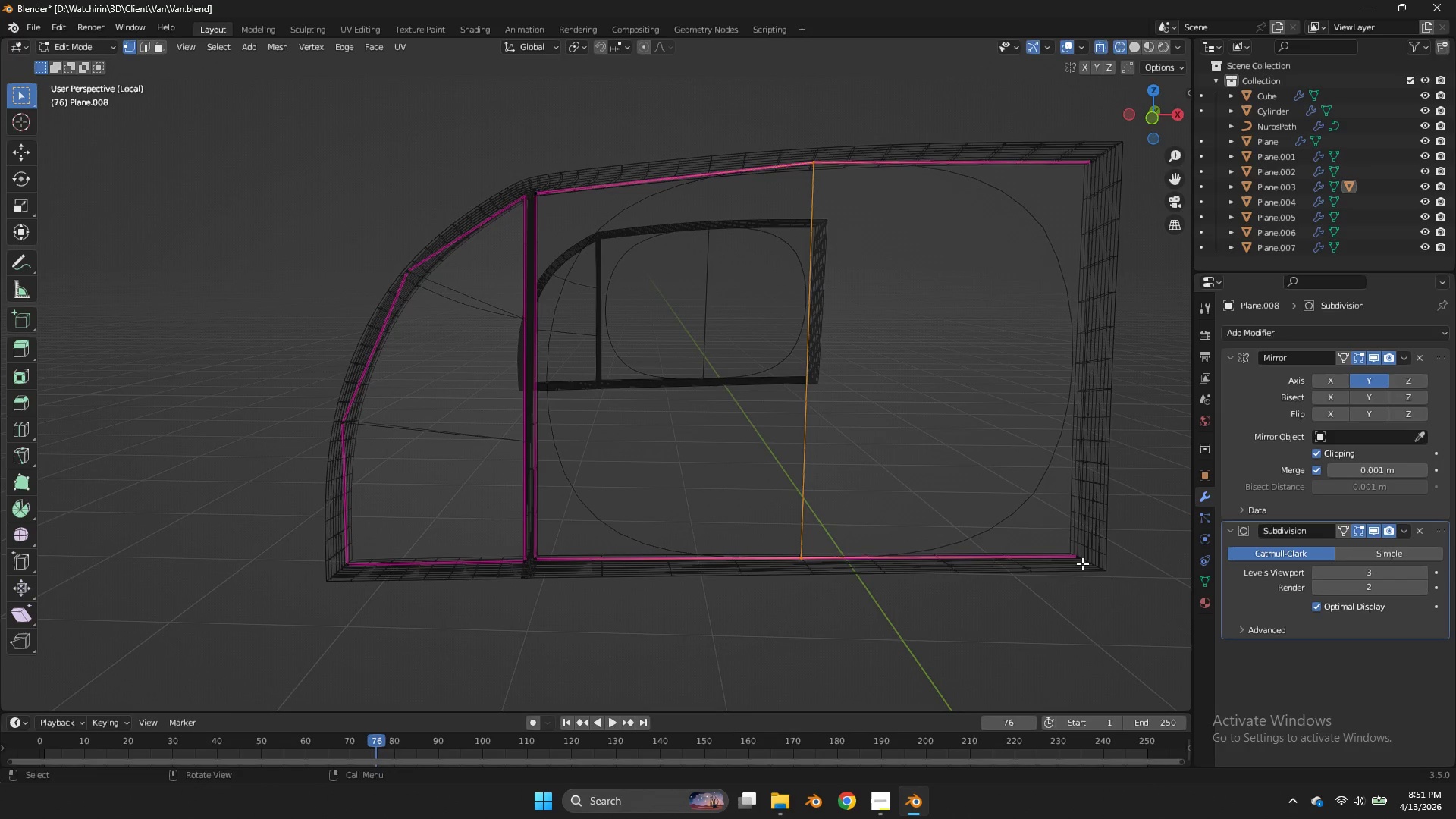 
type(ff)
 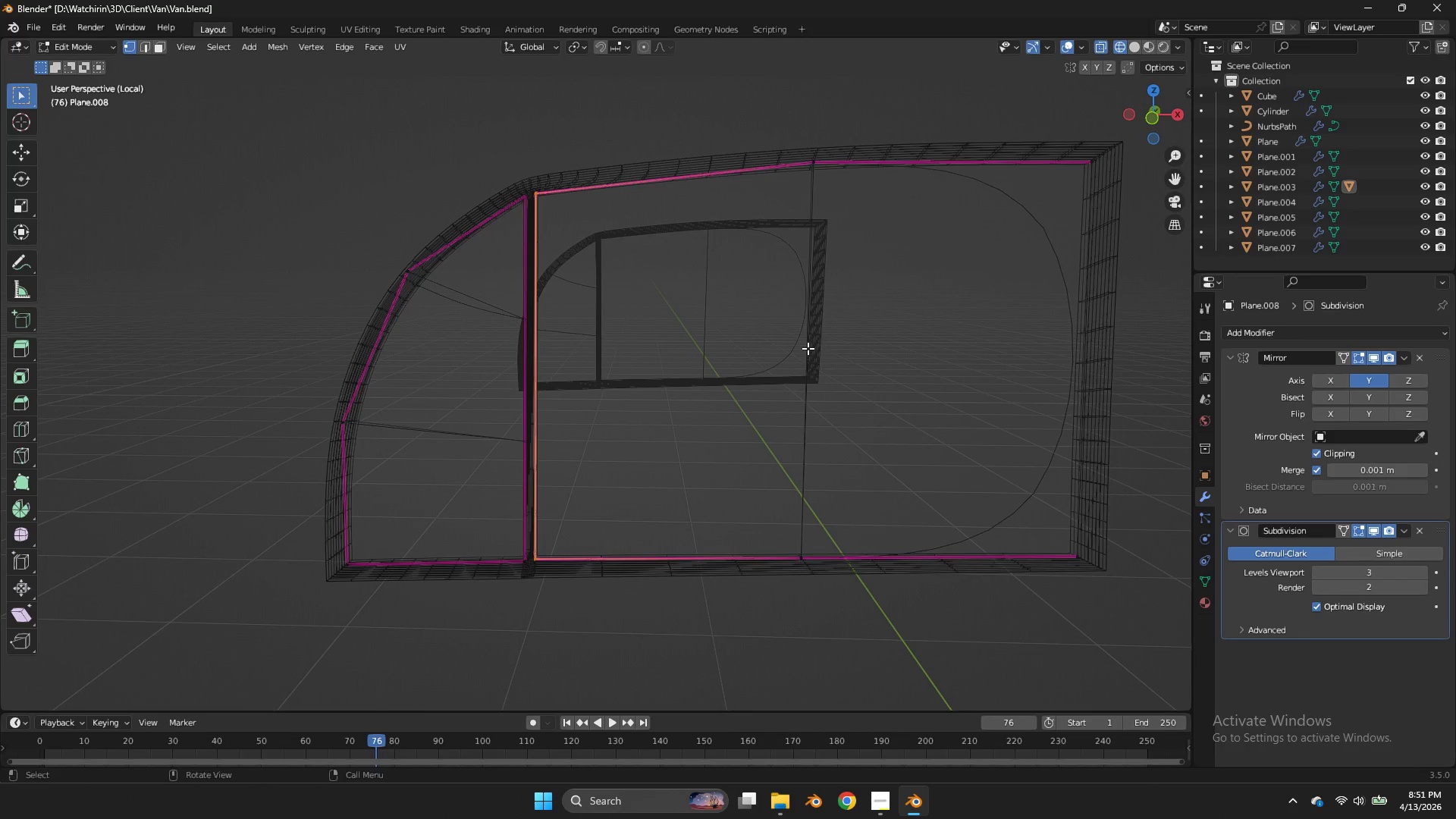 
key(F)
 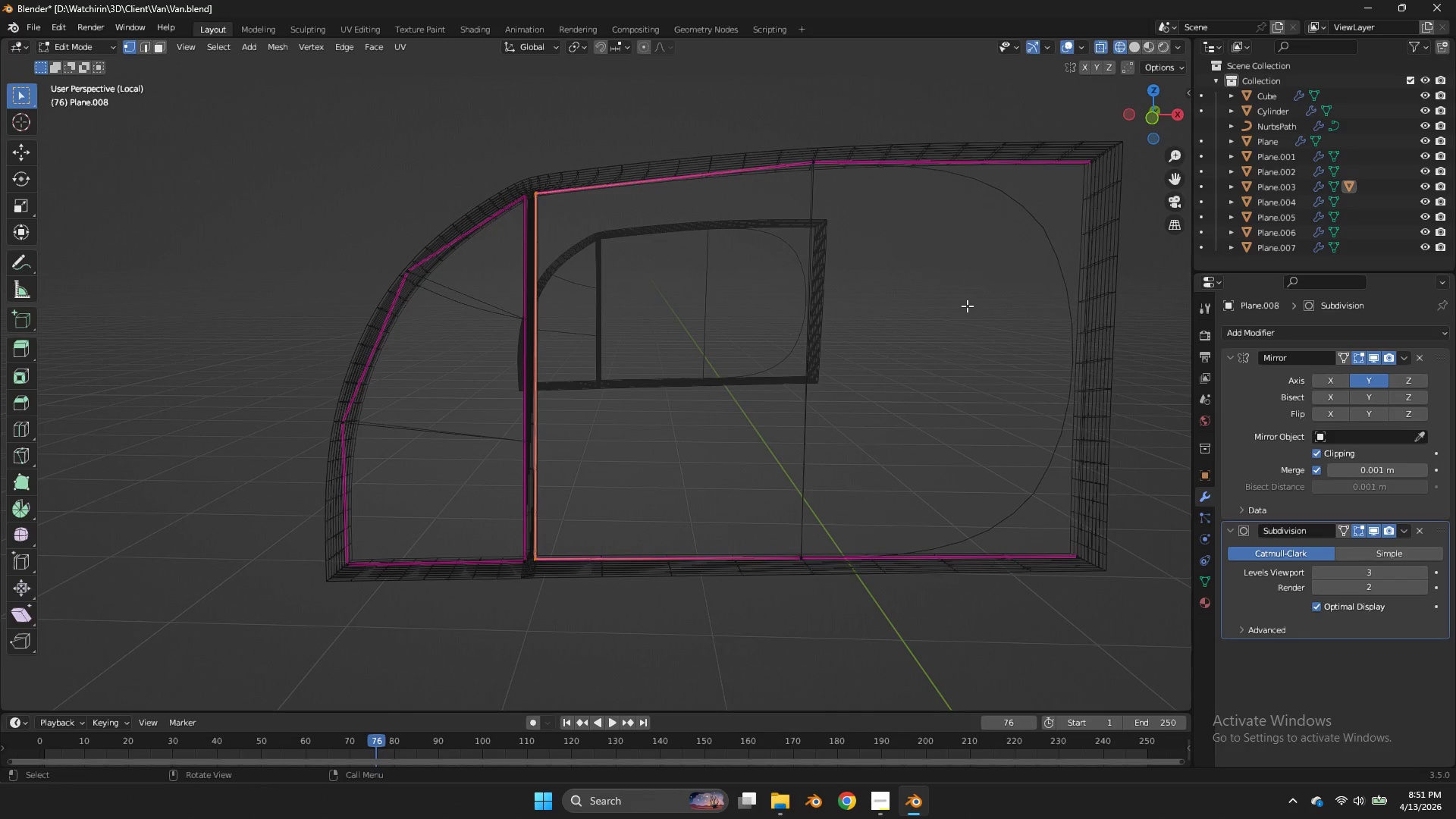 
key(Tab)
 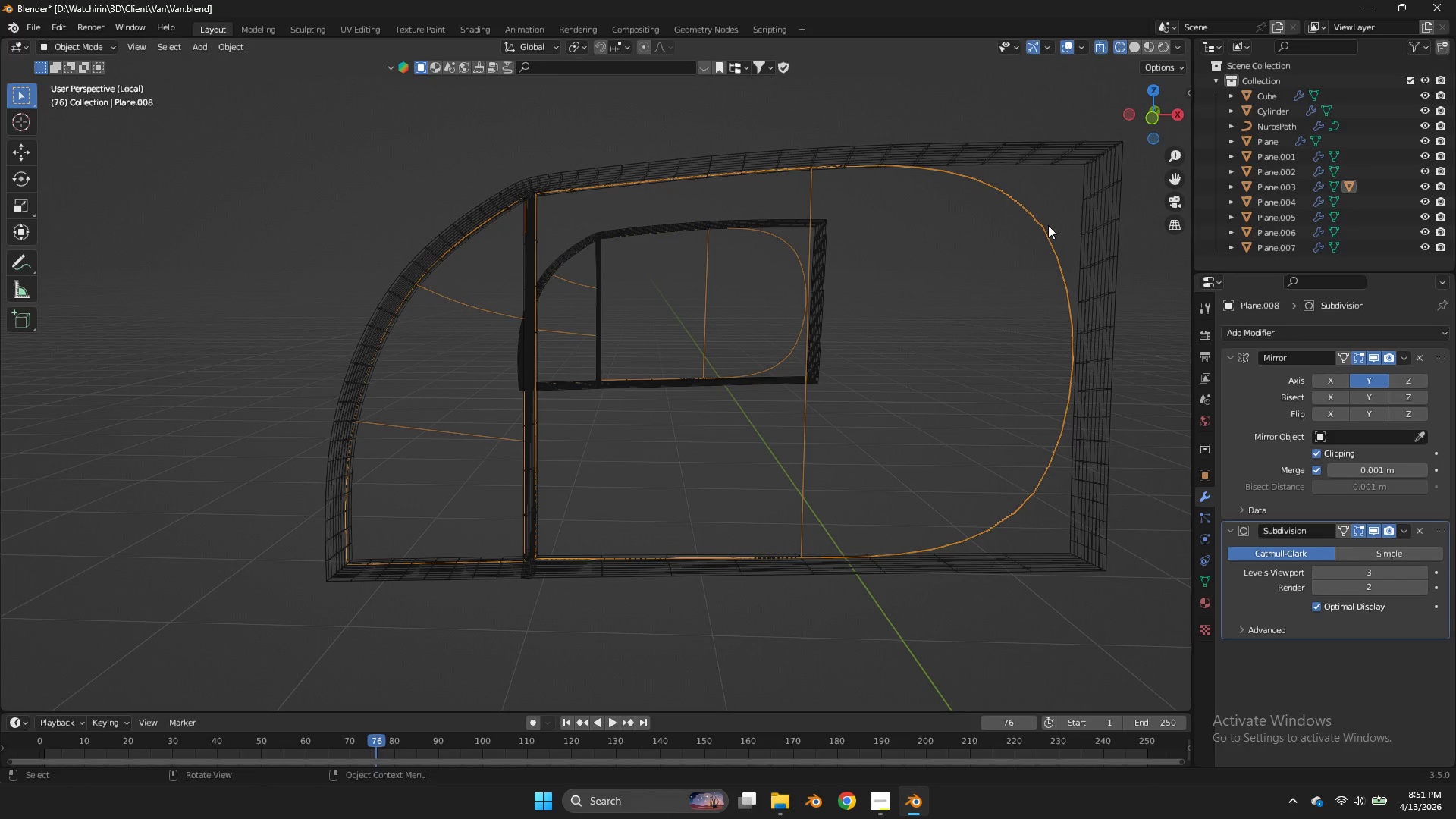 
key(Z)
 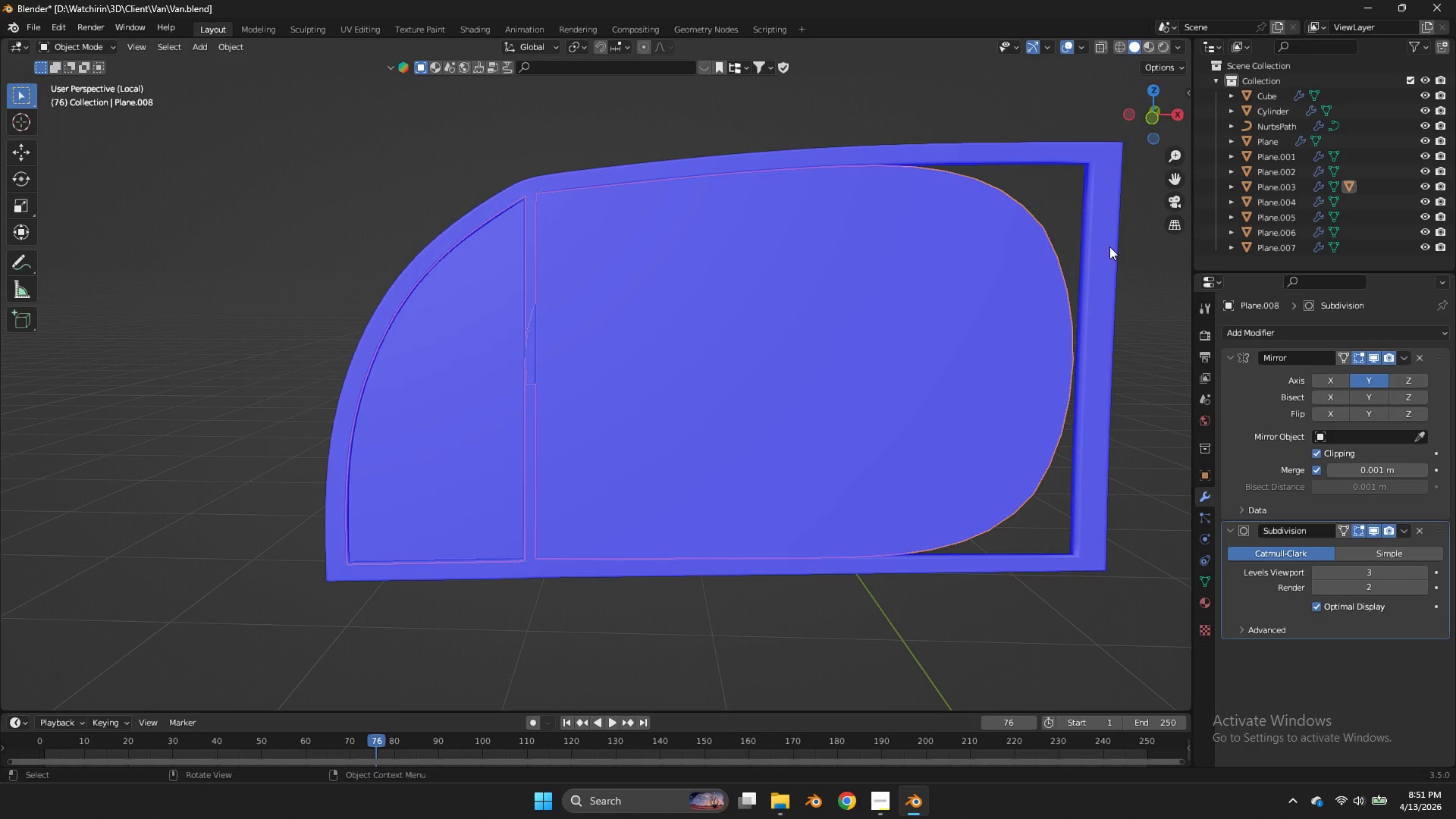 
key(Control+ControlLeft)
 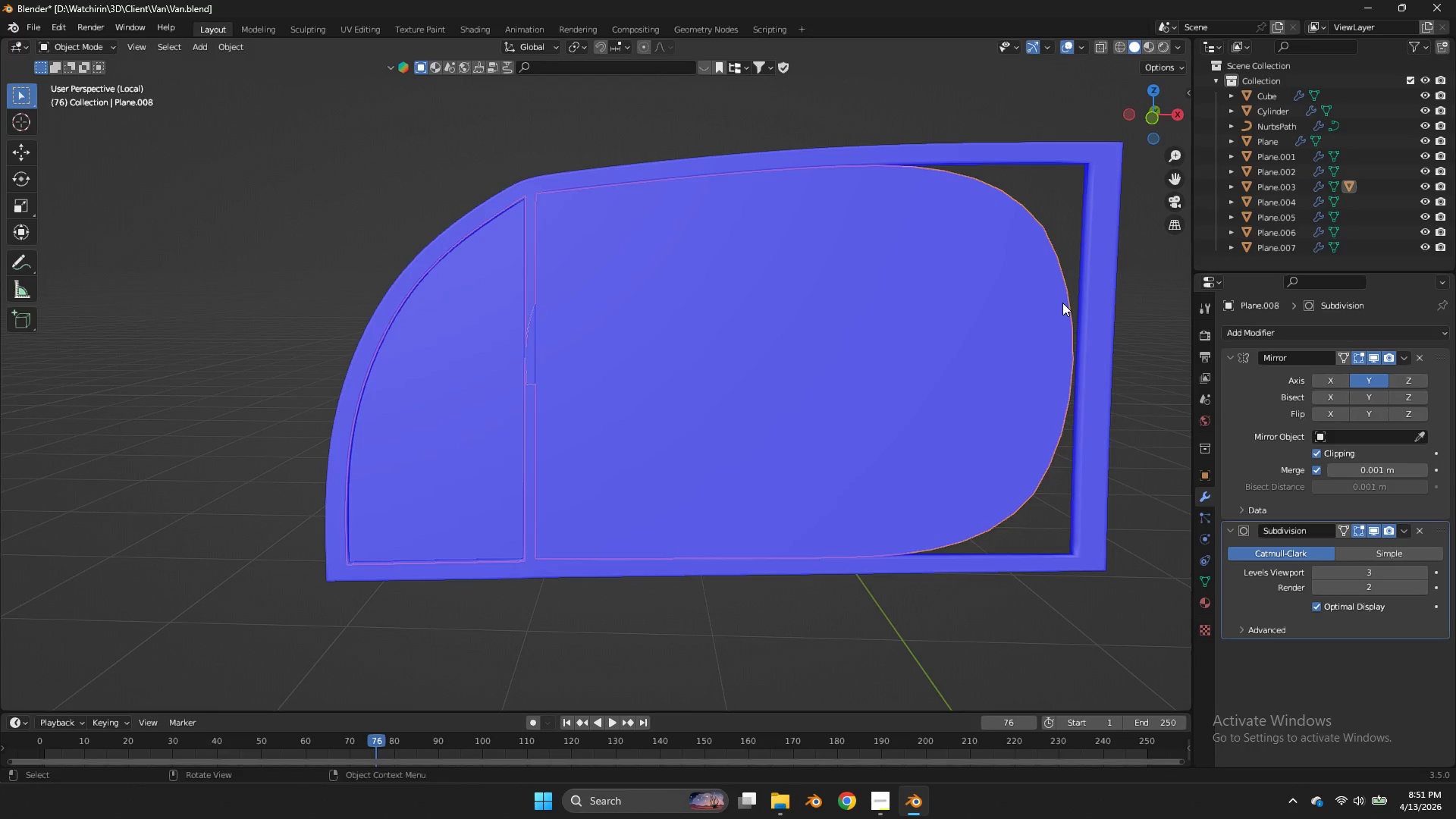 
key(Tab)
 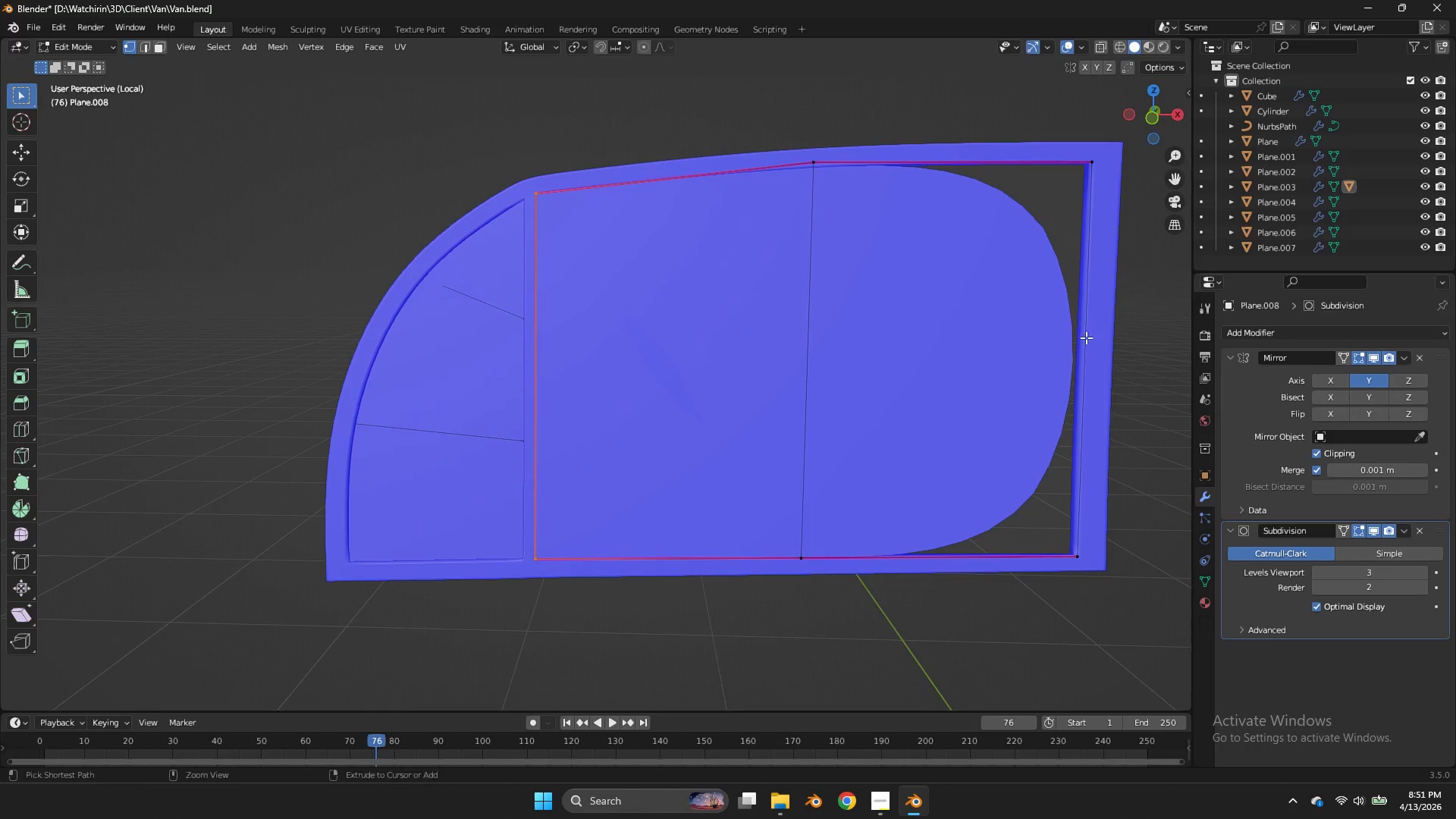 
key(Control+ControlLeft)
 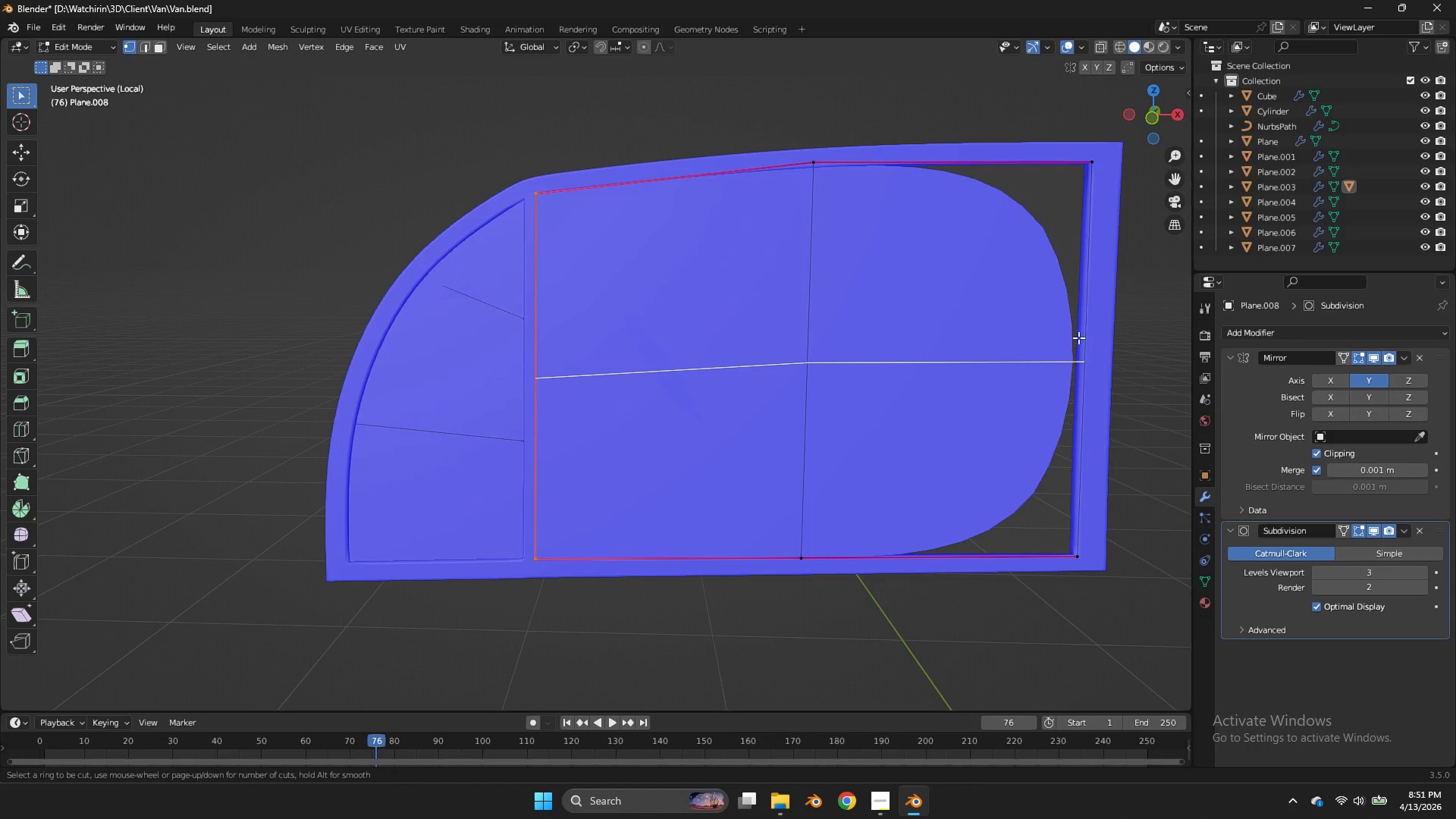 
key(Control+R)
 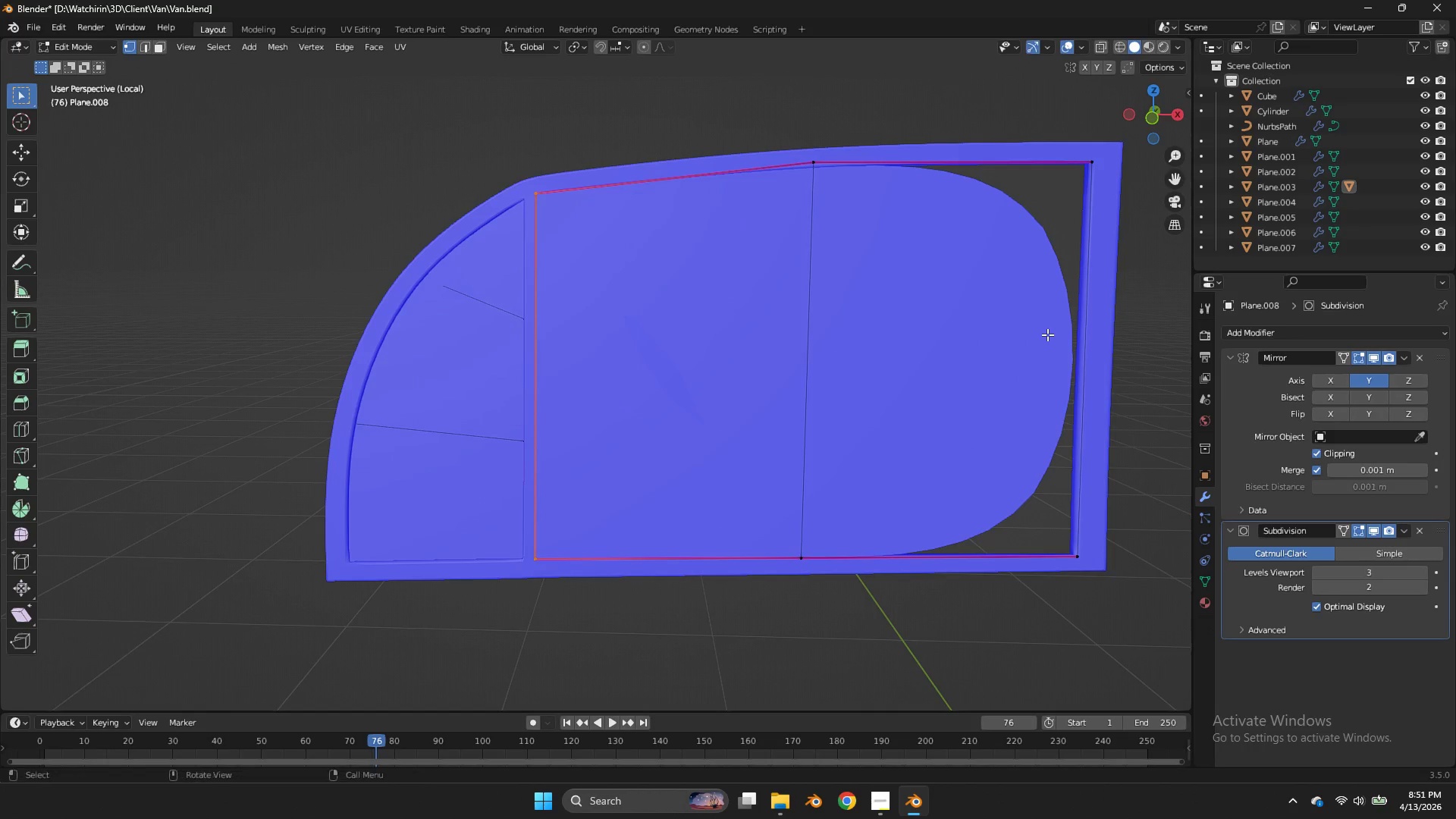 
left_click([1047, 334])
 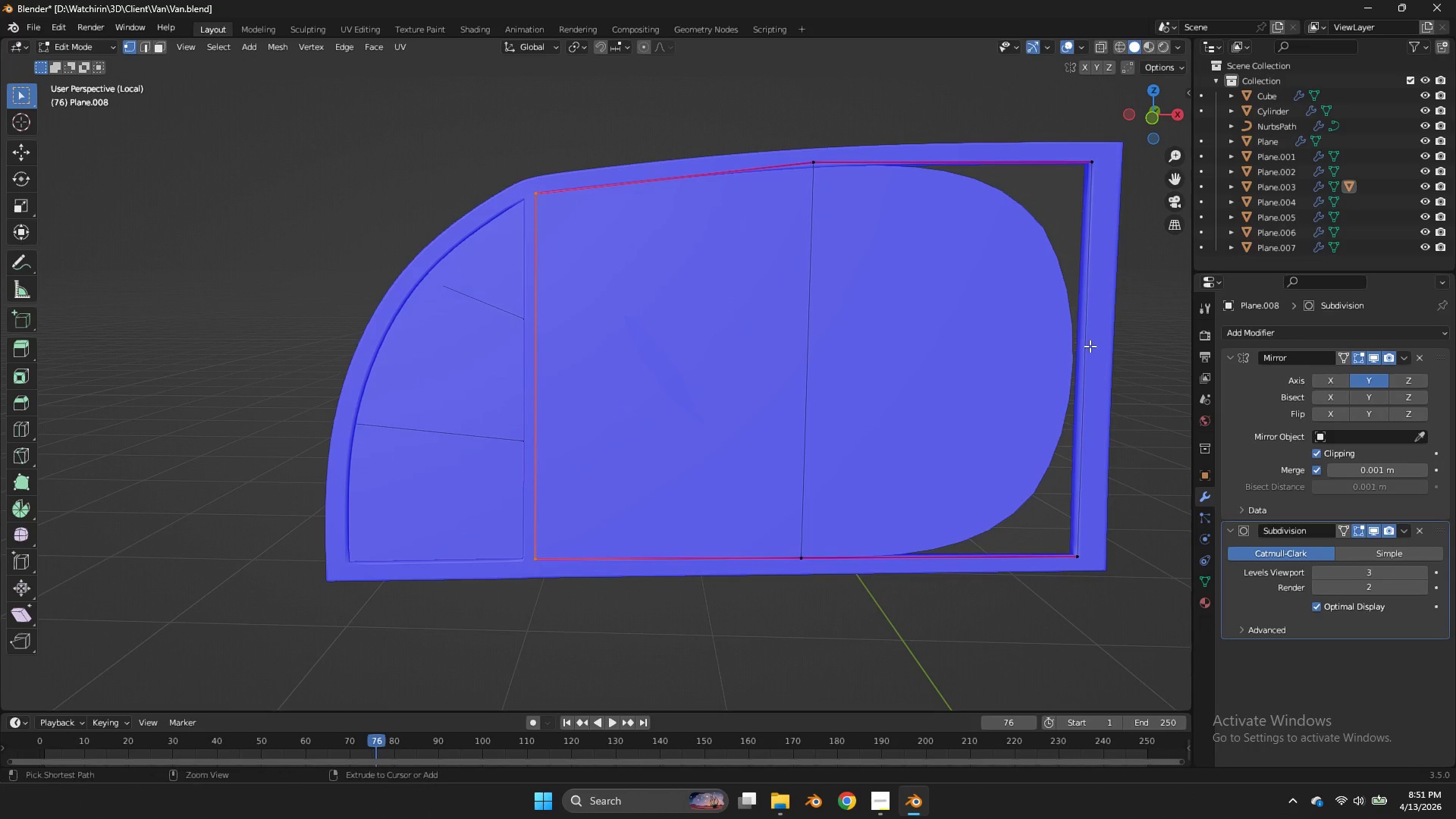 
key(Control+ControlLeft)
 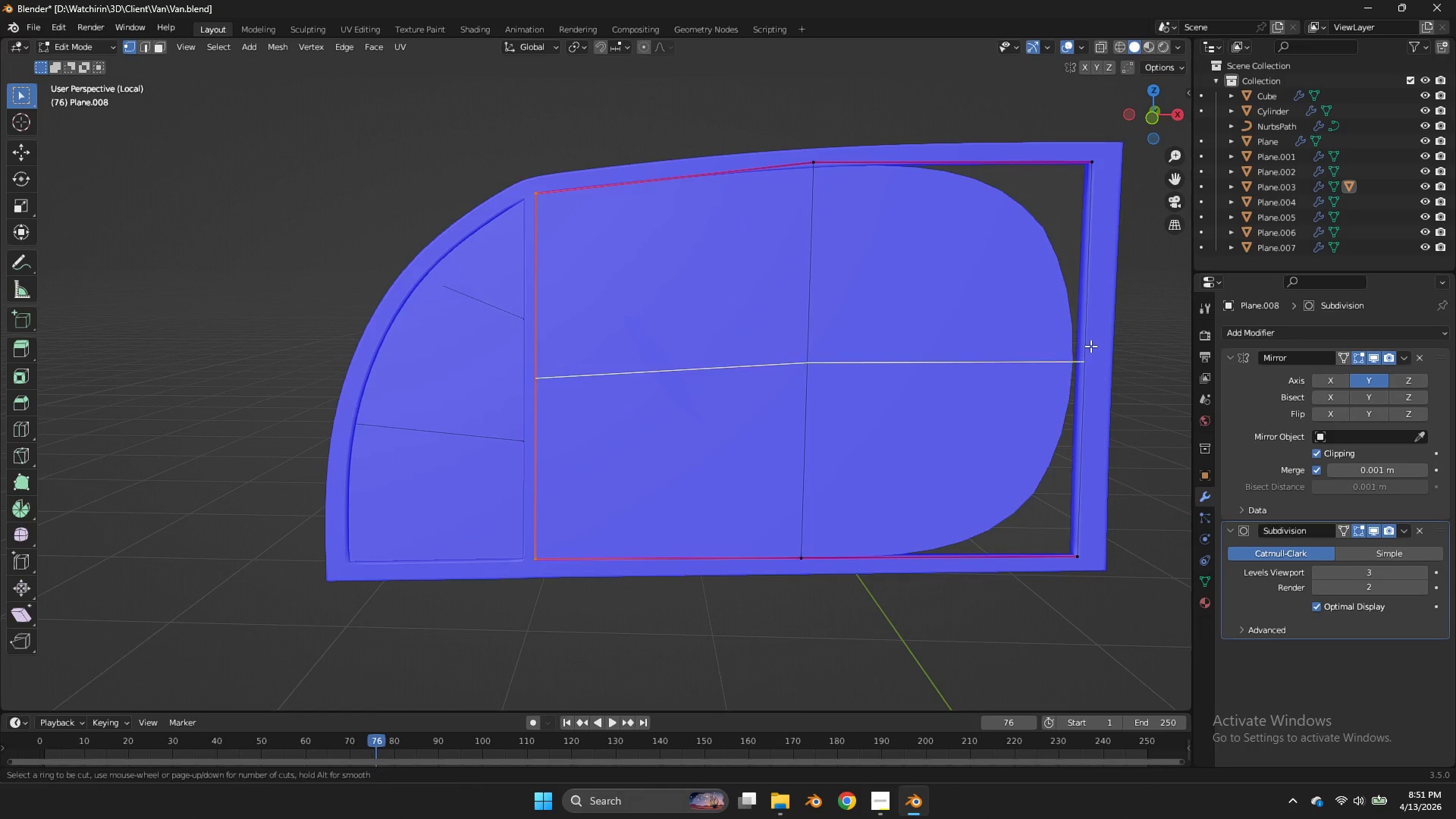 
key(Control+R)
 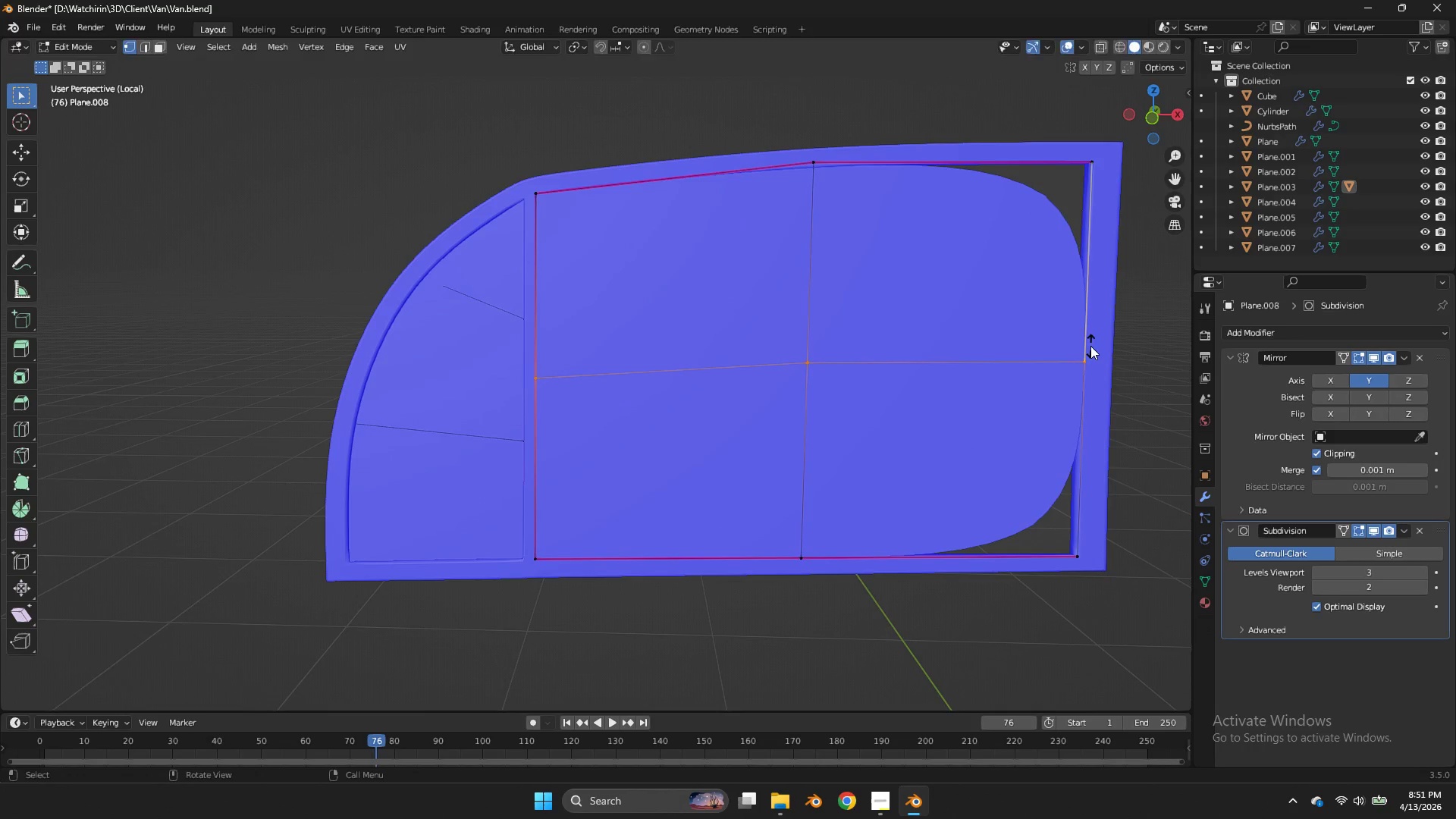 
left_click([1090, 346])
 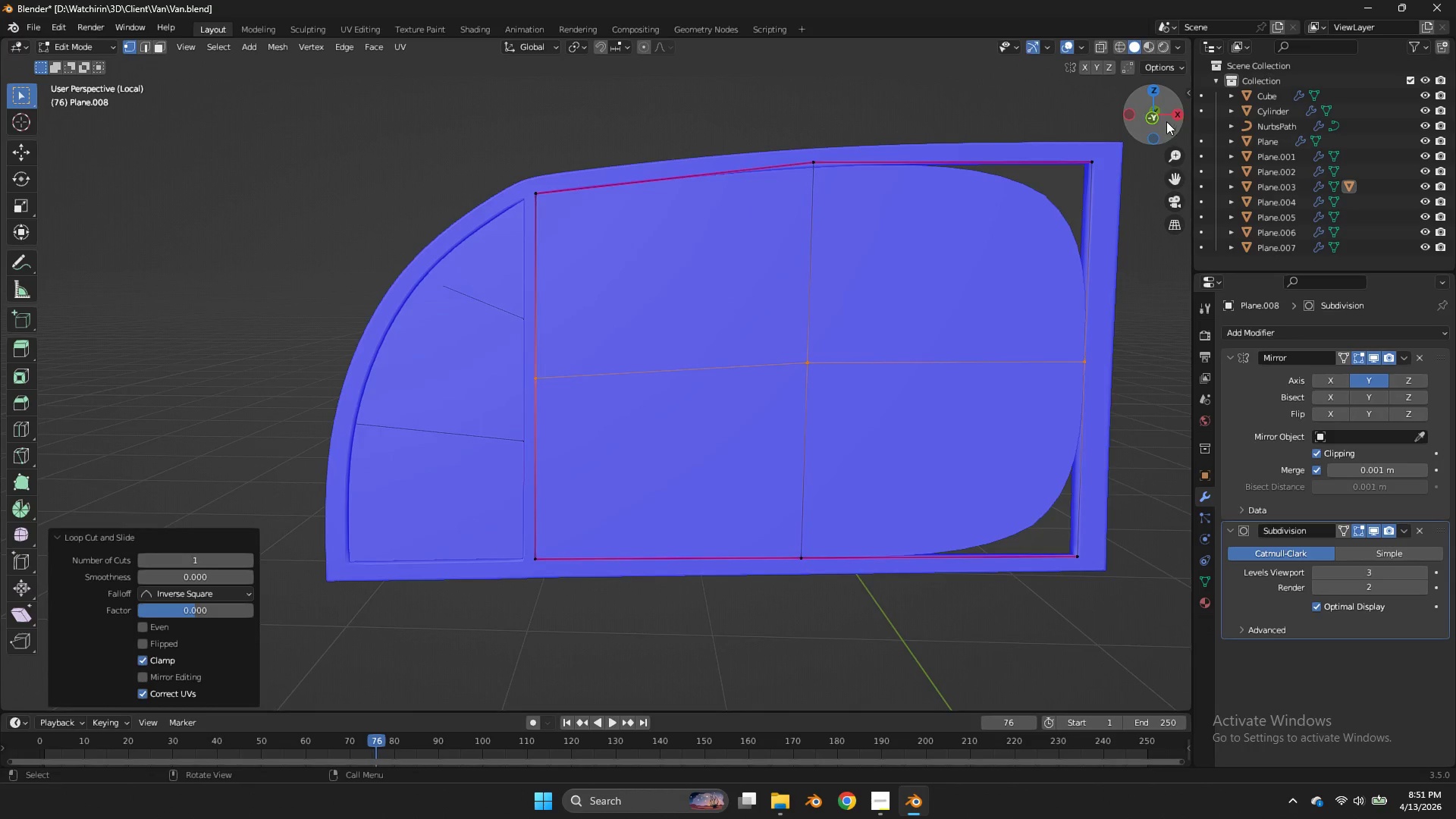 
left_click_drag(start_coordinate=[1166, 121], to_coordinate=[1082, 147])
 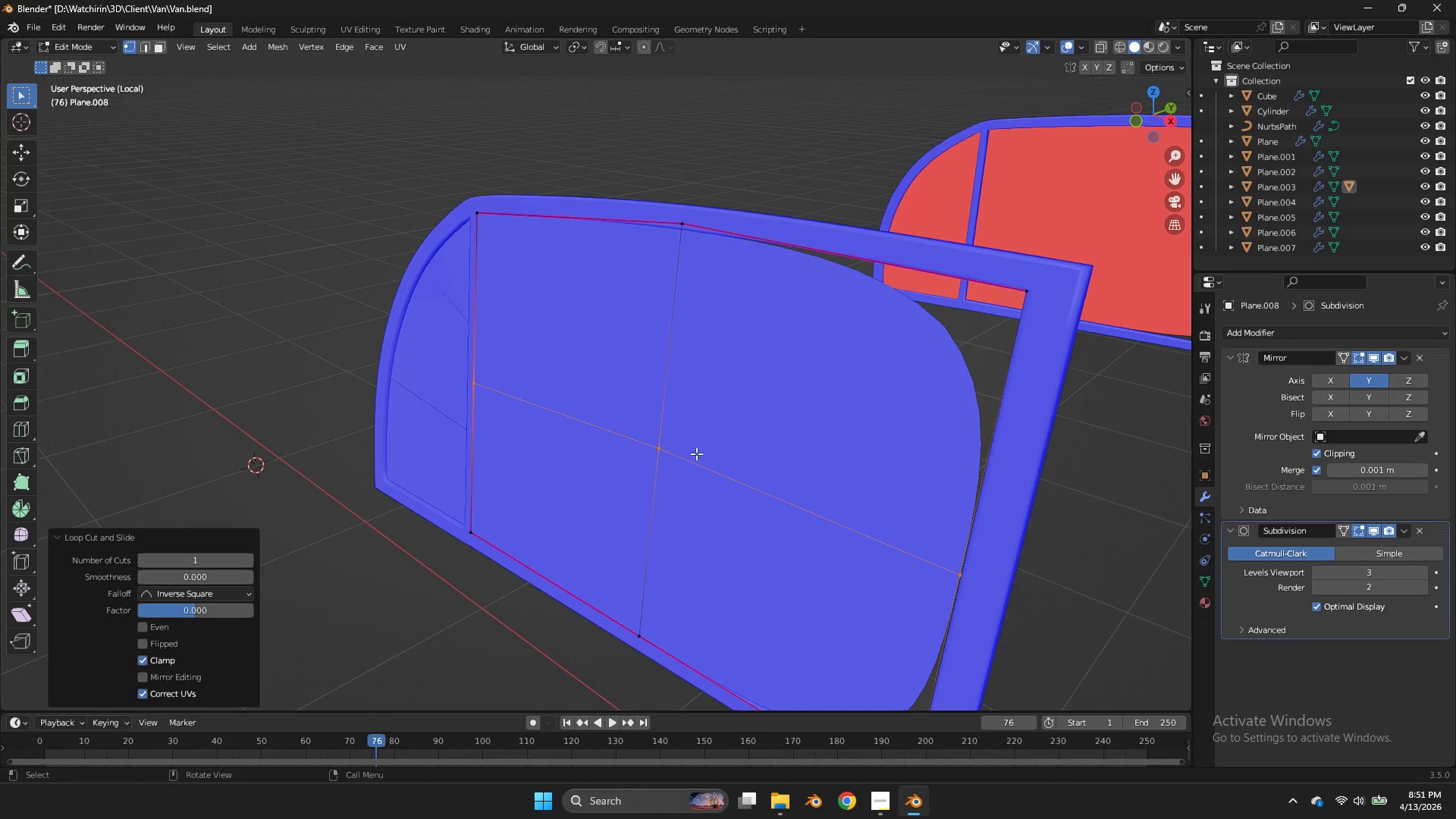 
left_click([696, 453])
 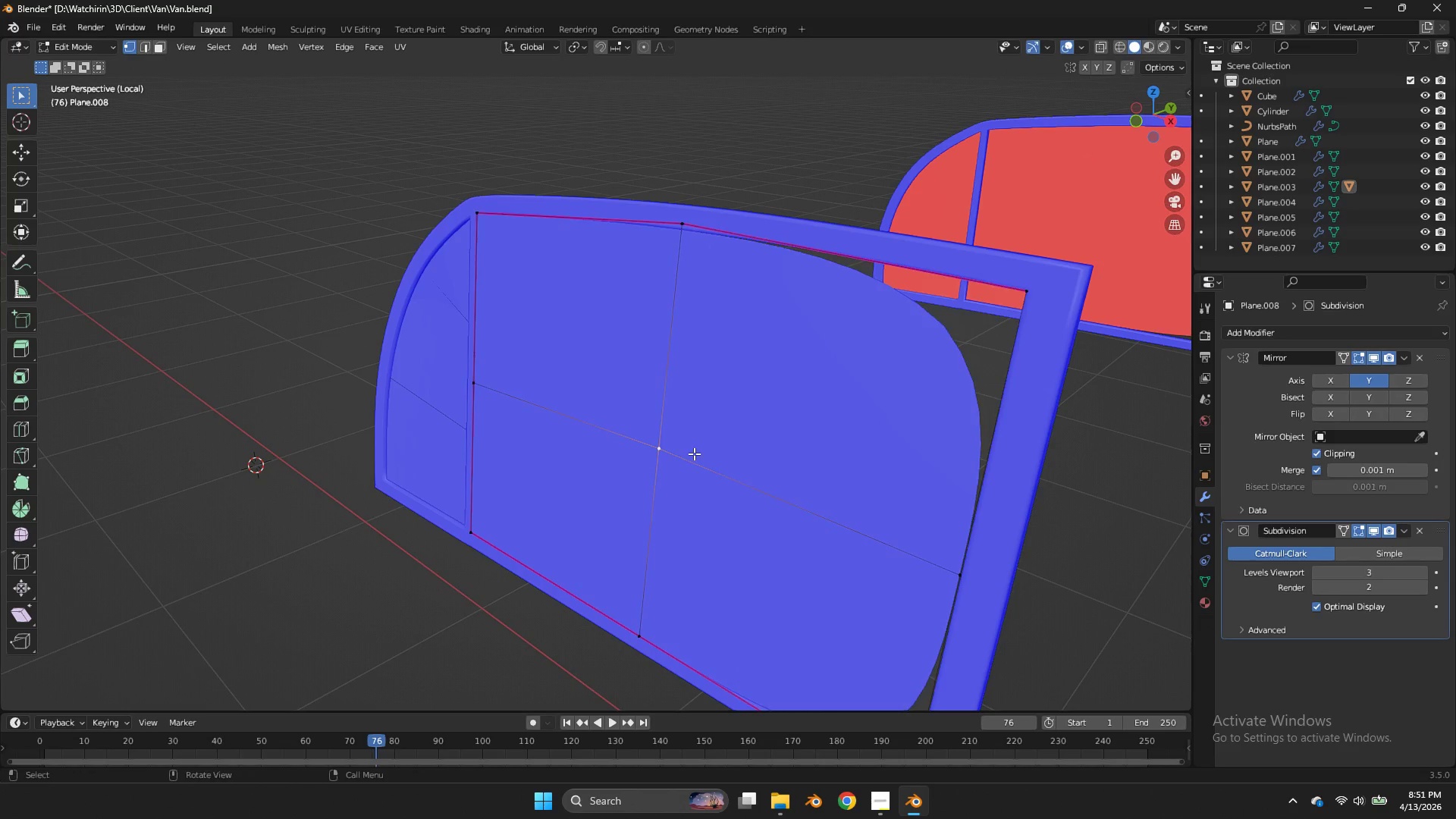 
key(L)
 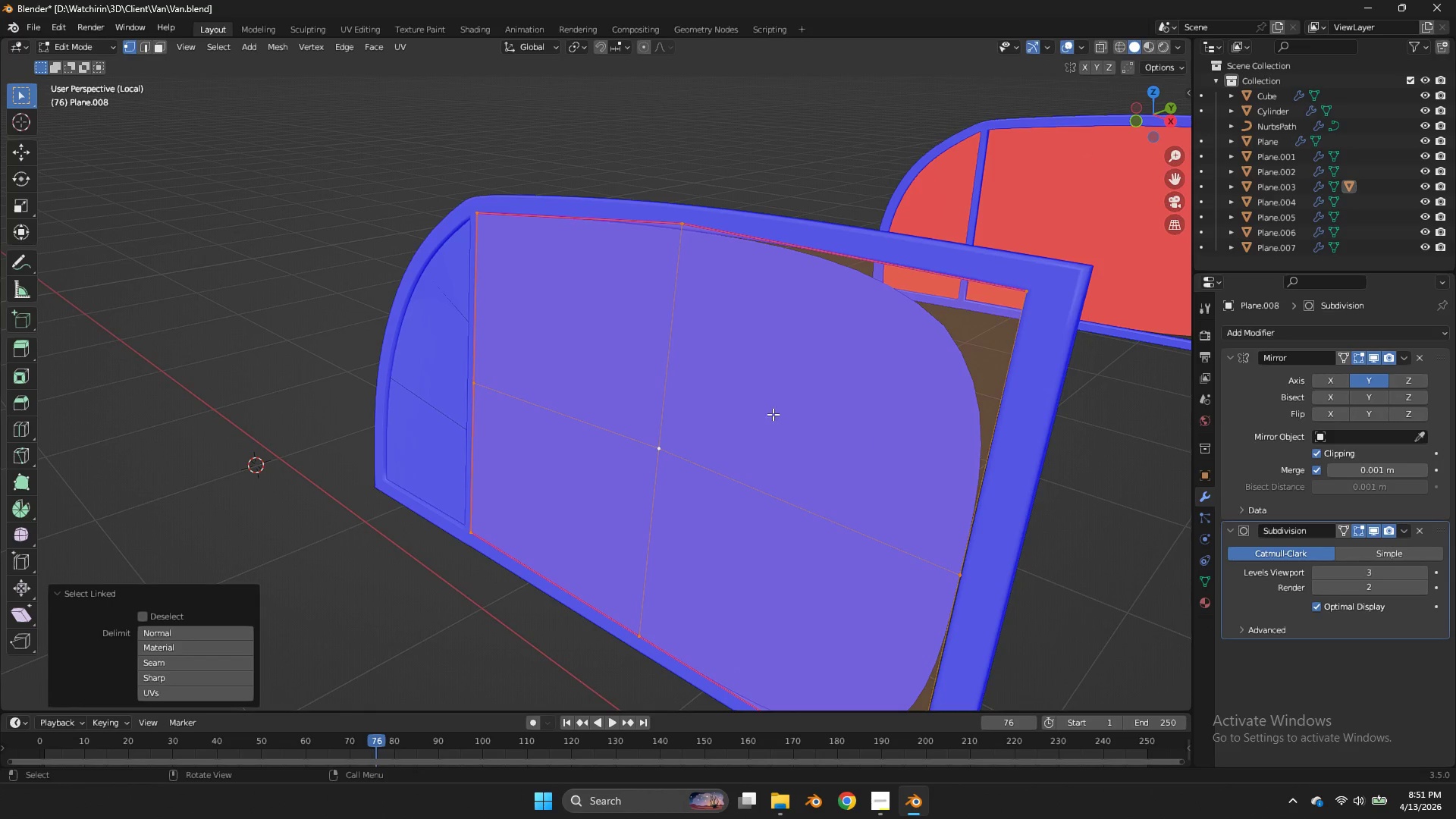 
key(Shift+E)
 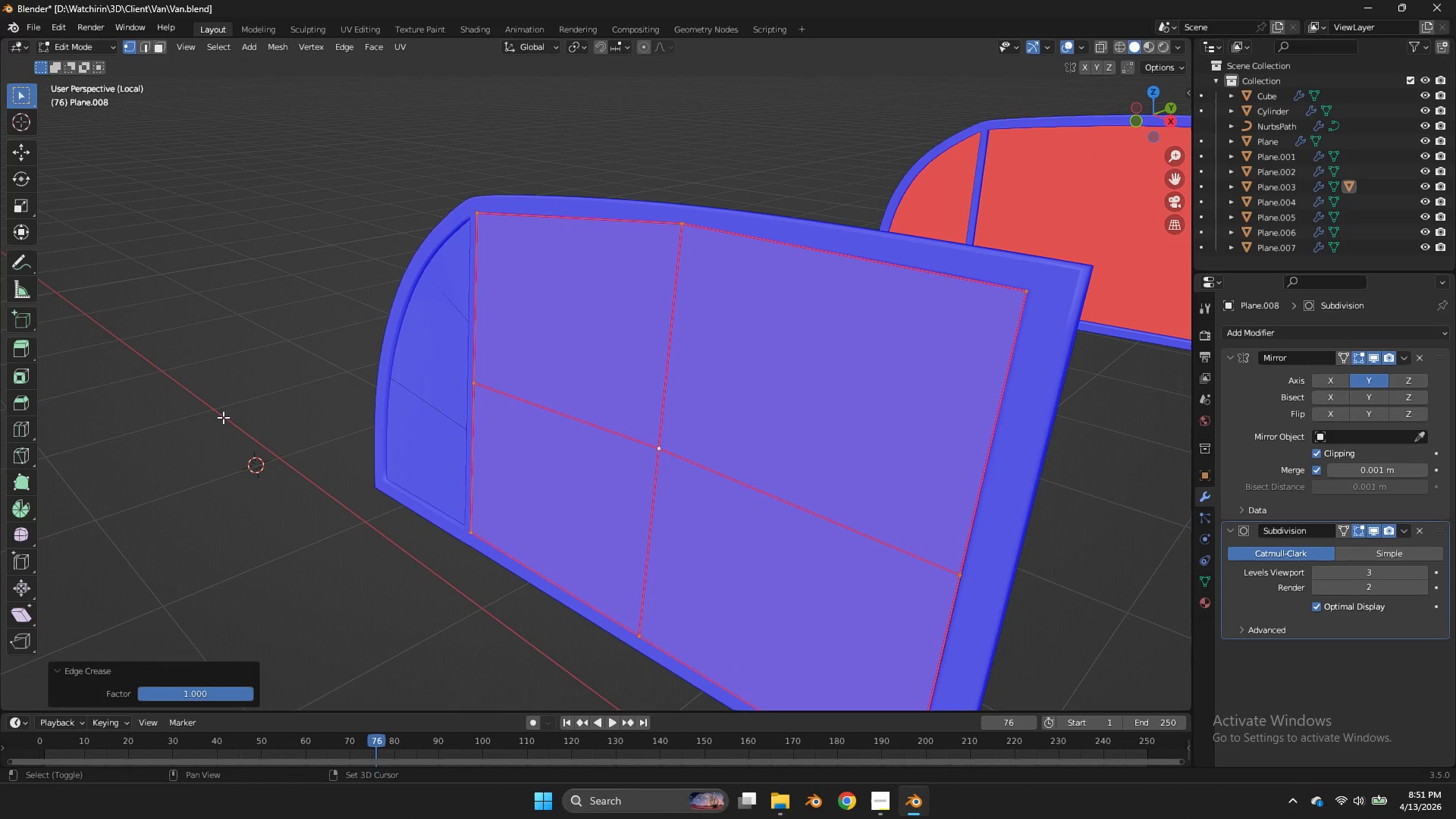 
left_click([223, 417])
 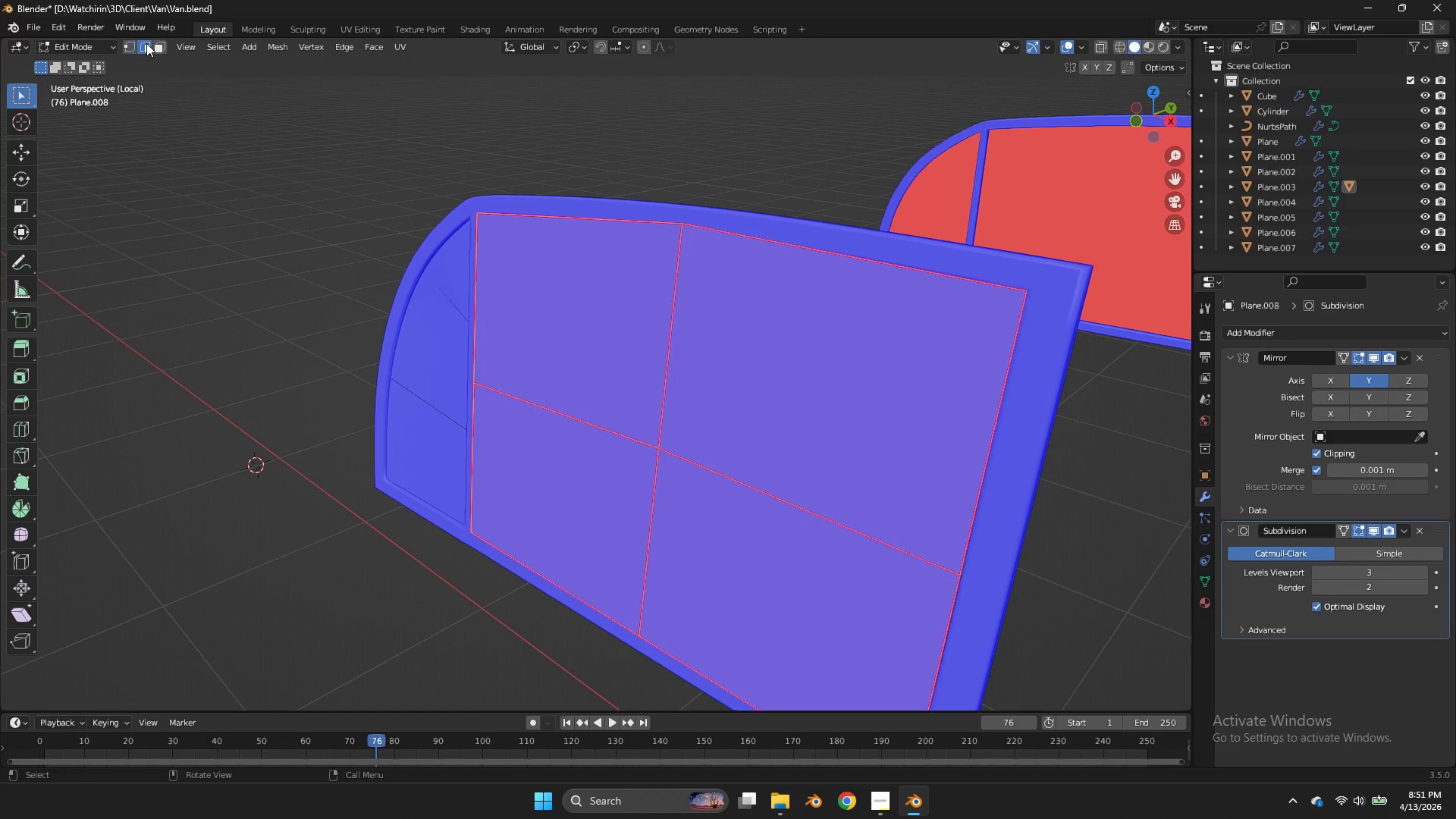 
double_click([538, 326])
 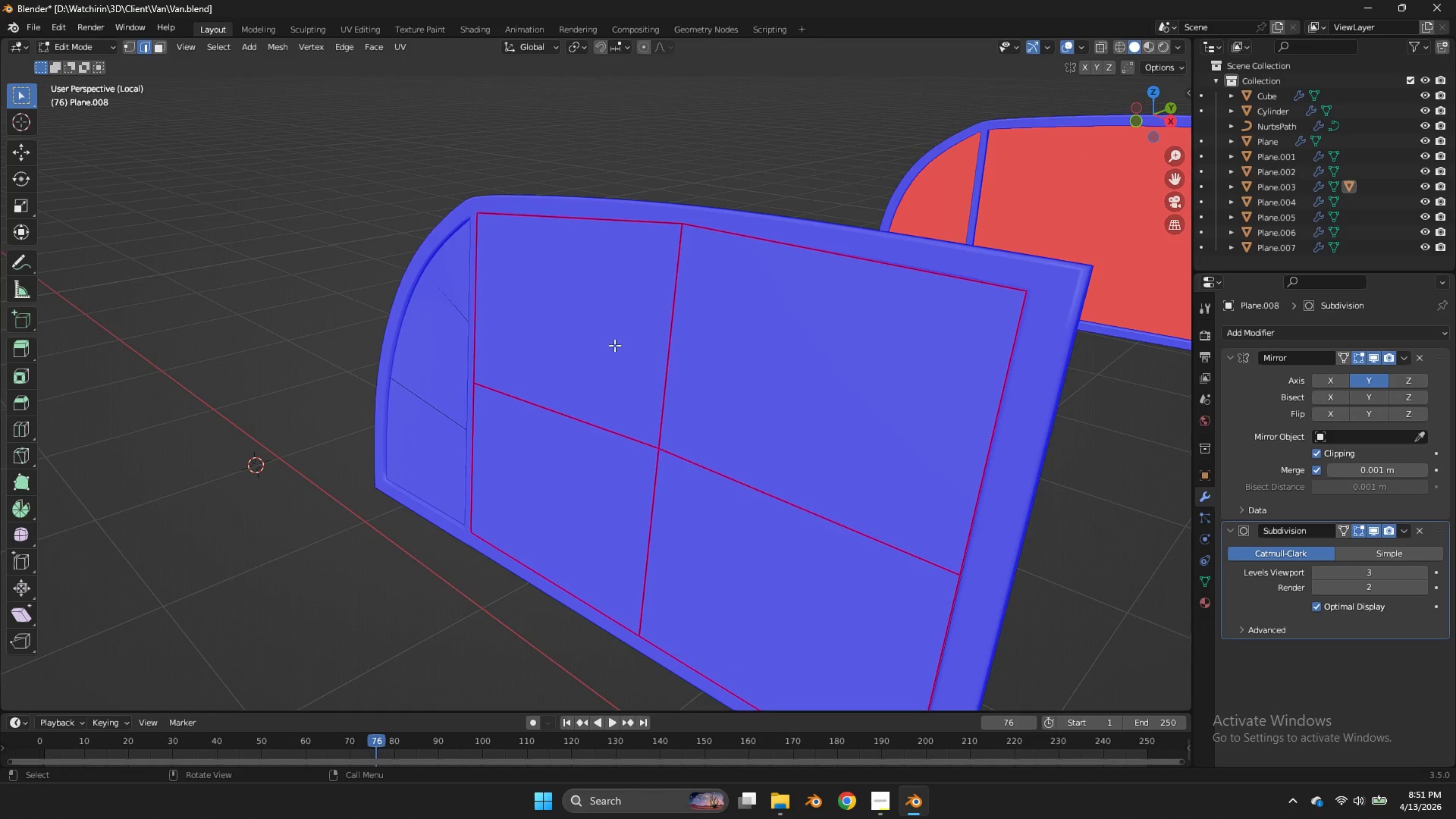 
triple_click([614, 345])
 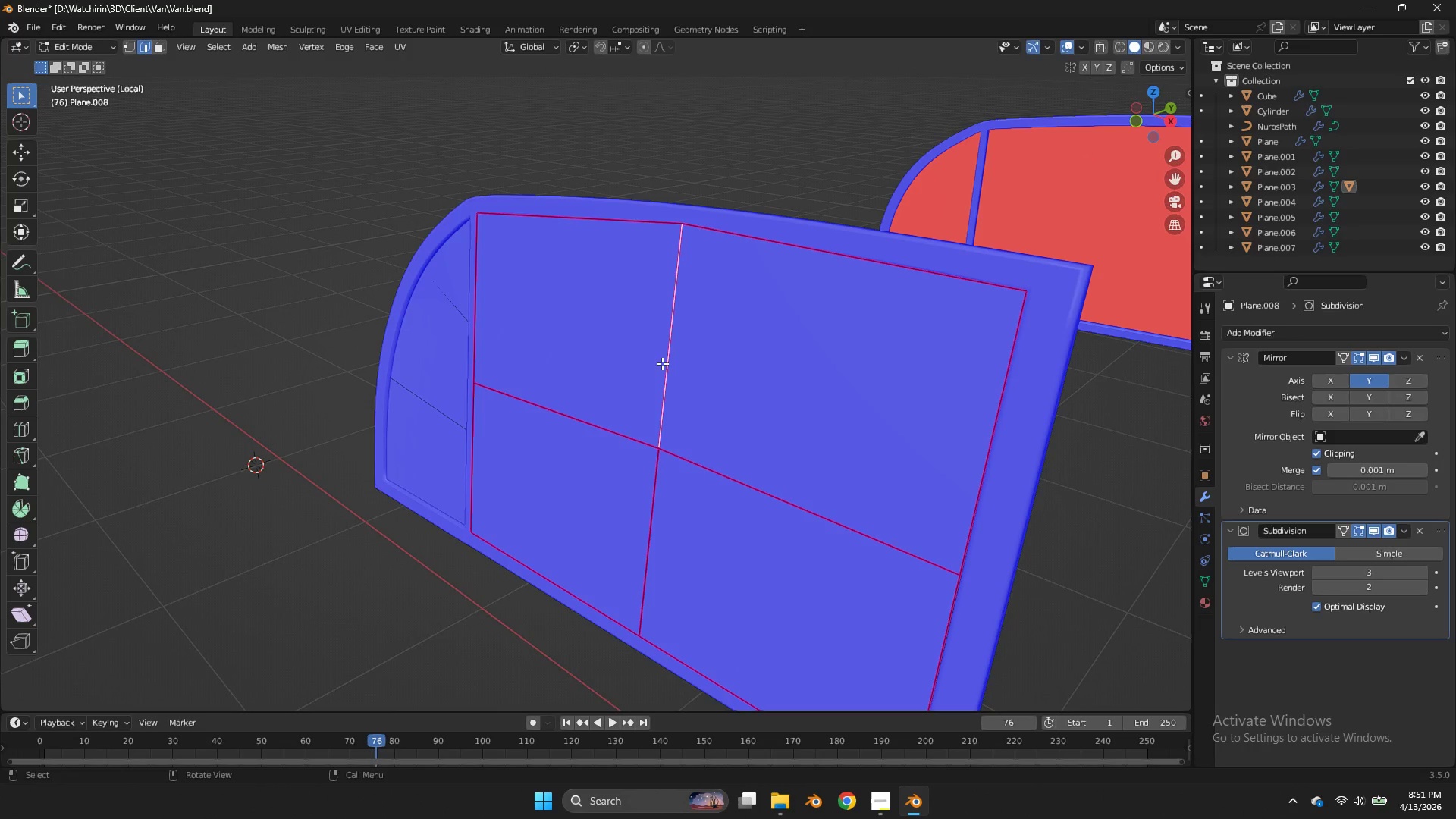 
triple_click([661, 359])
 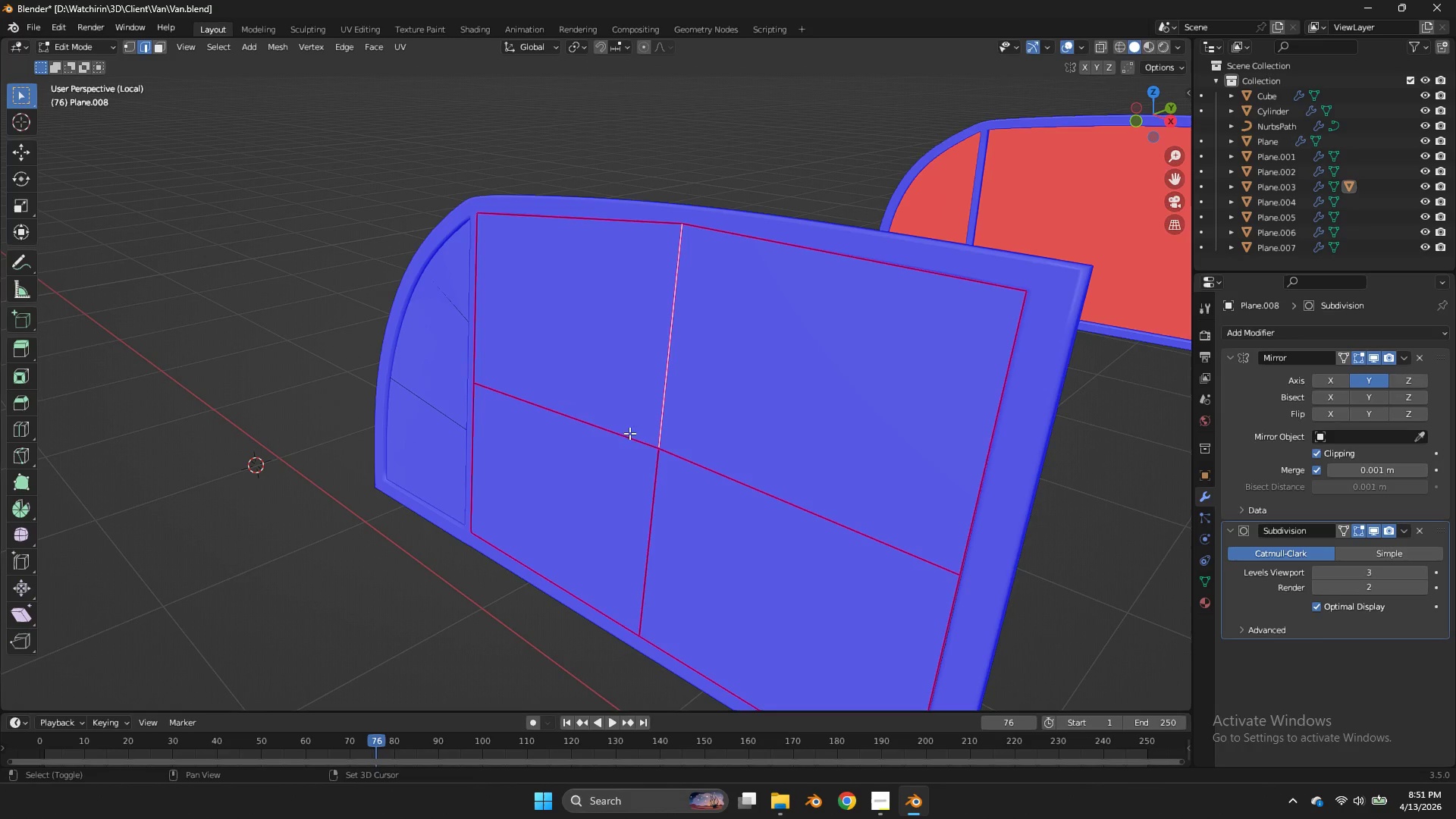 
triple_click([628, 435])
 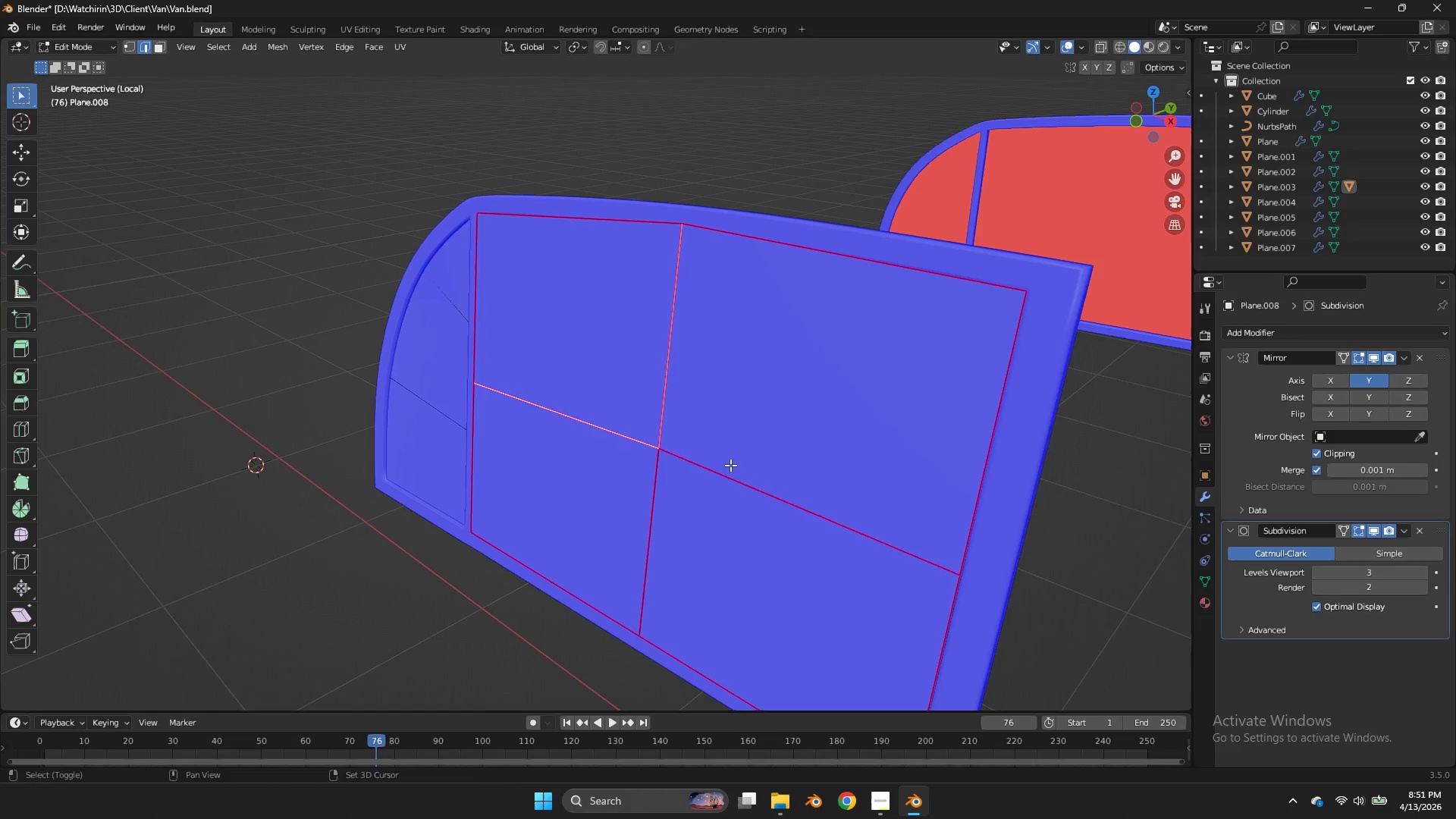 
triple_click([730, 465])
 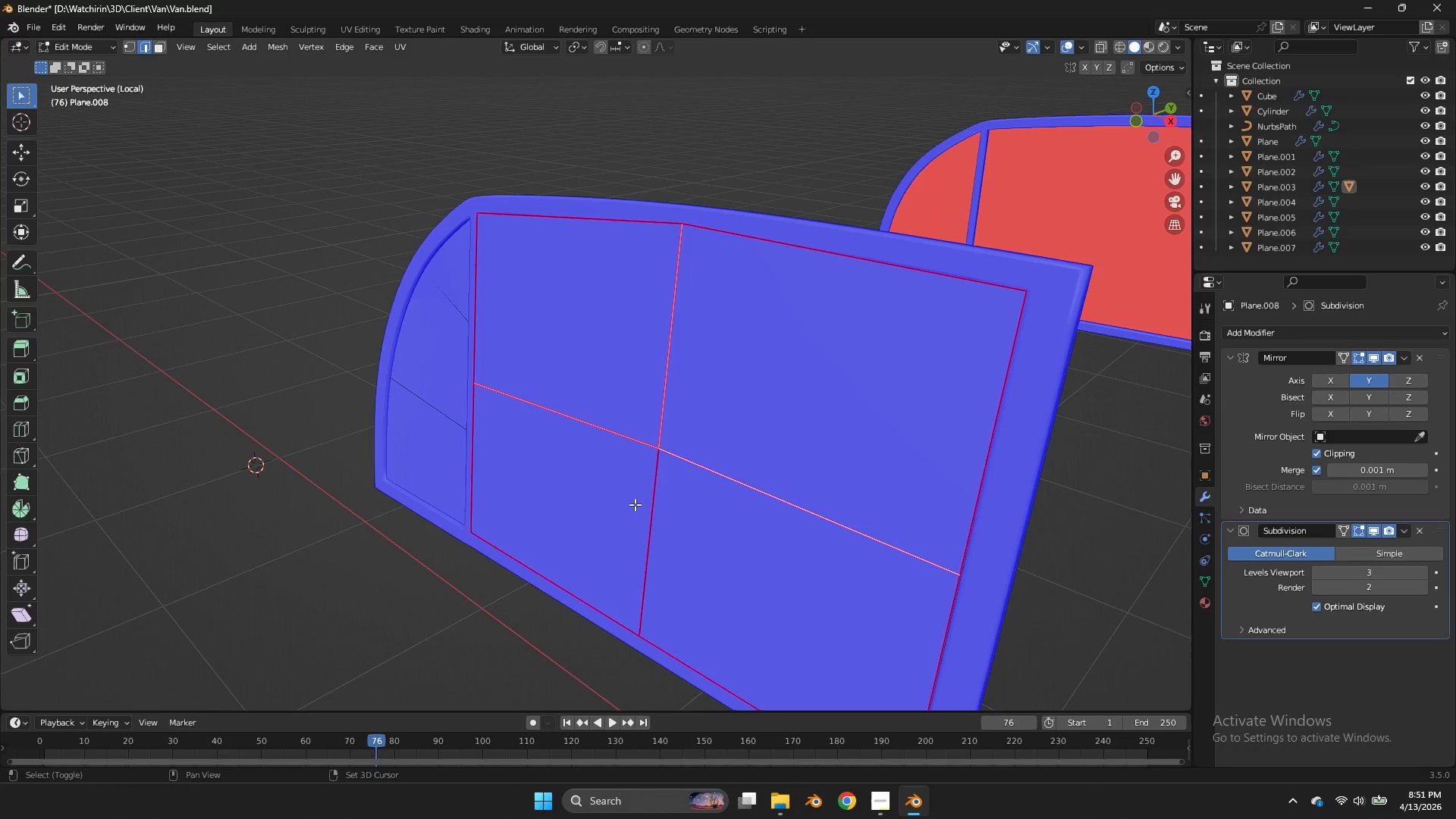 
triple_click([635, 504])
 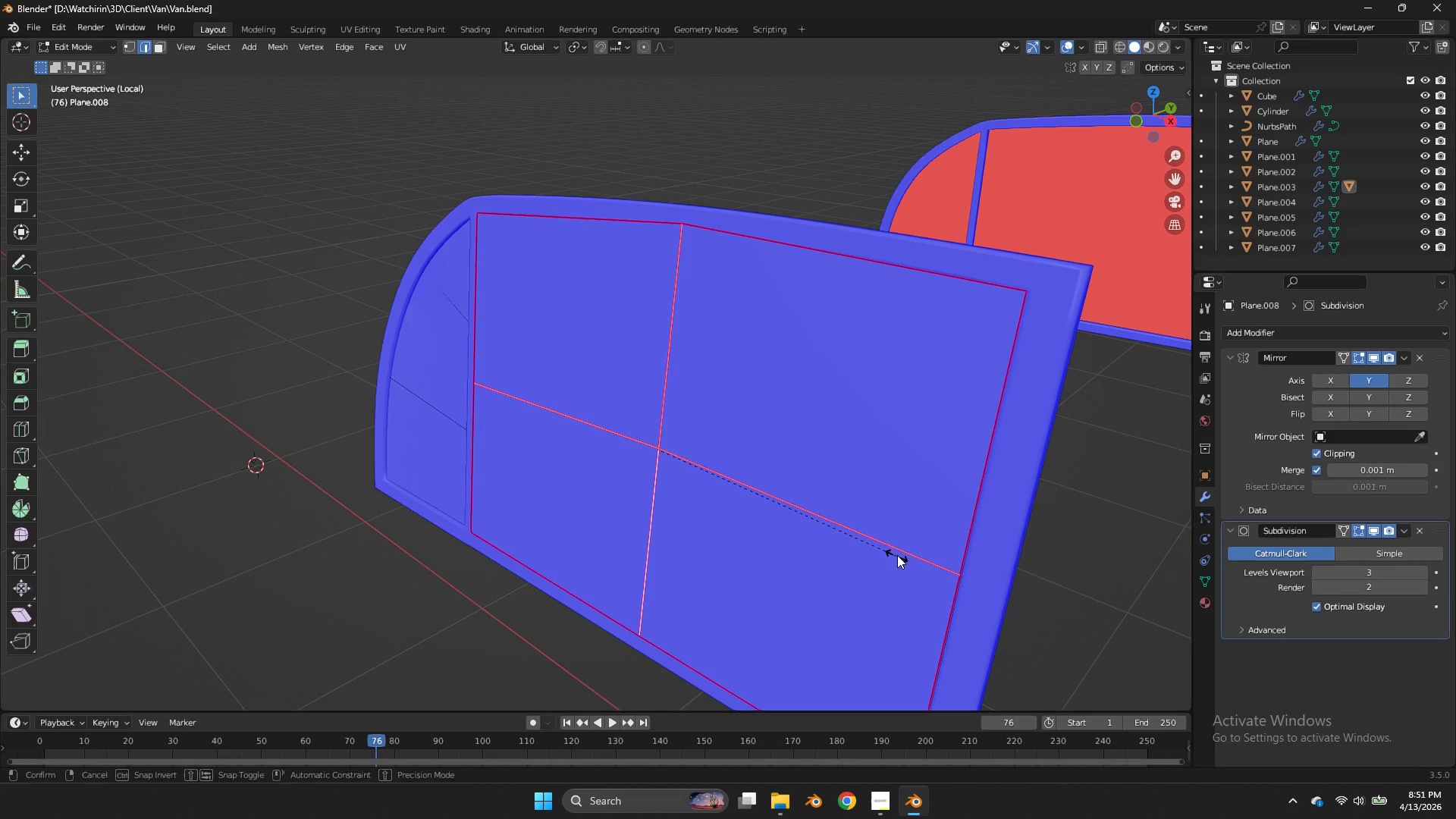 
key(Shift+E)
 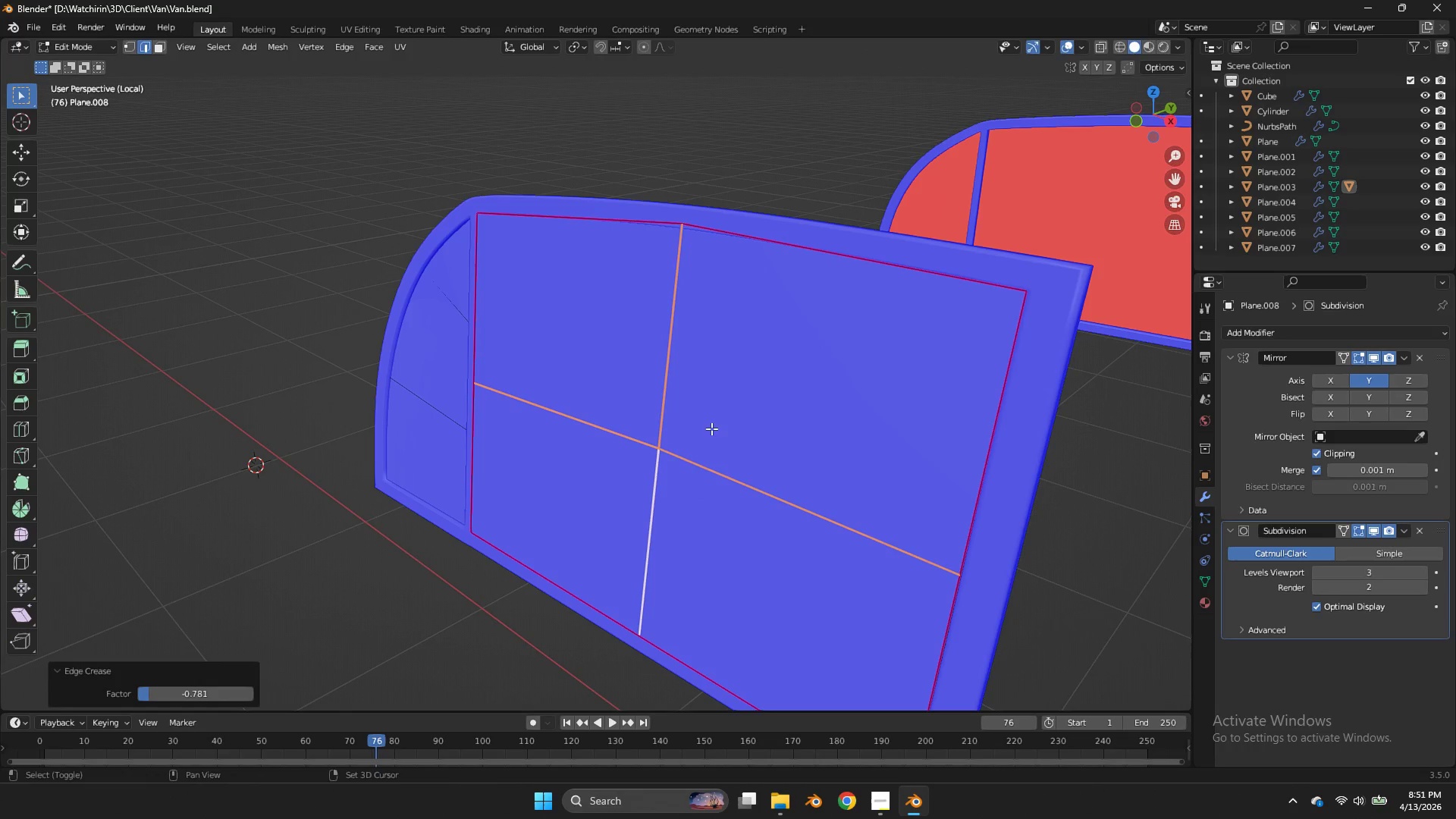 
left_click([711, 428])
 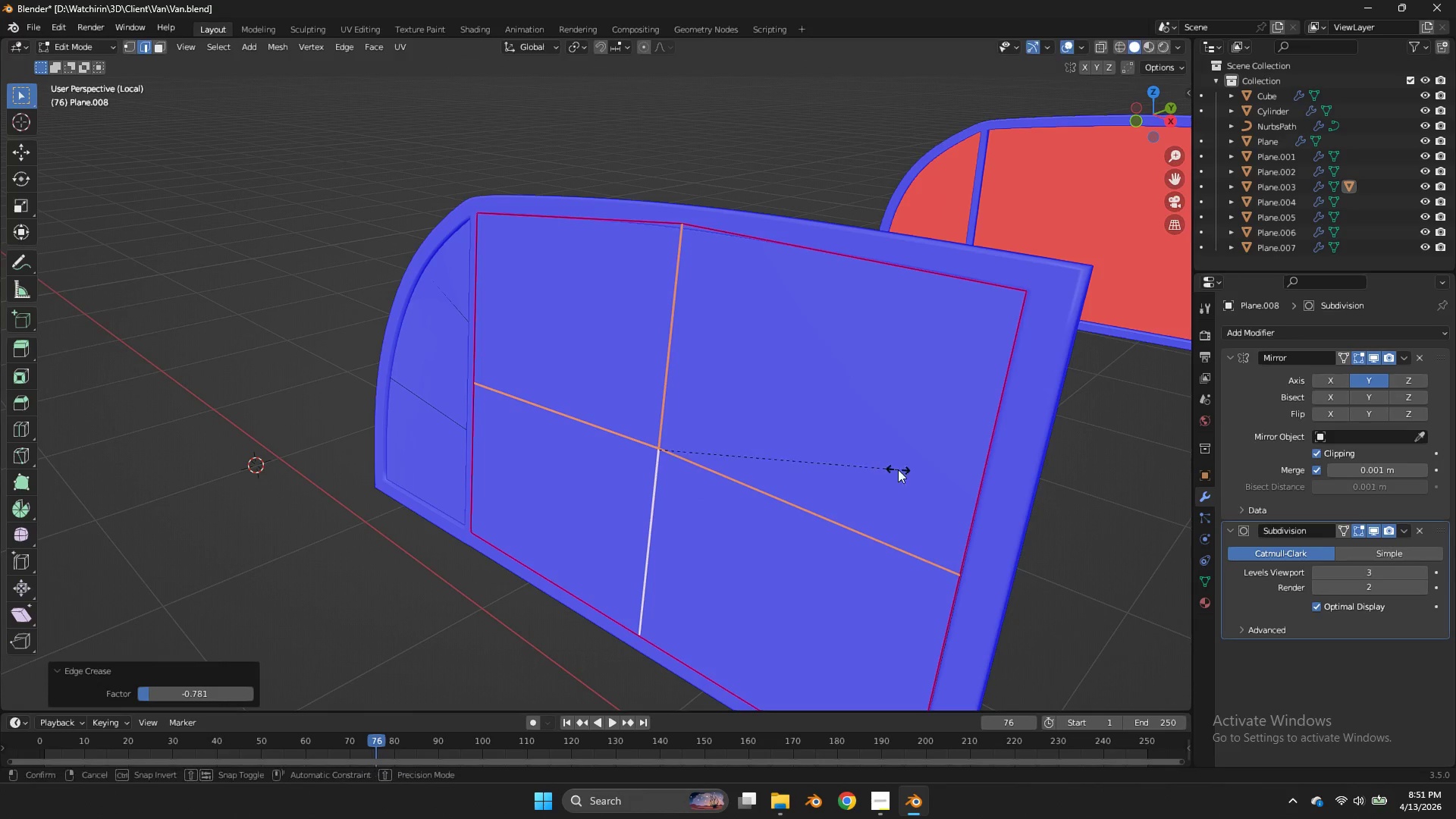 
key(Shift+E)
 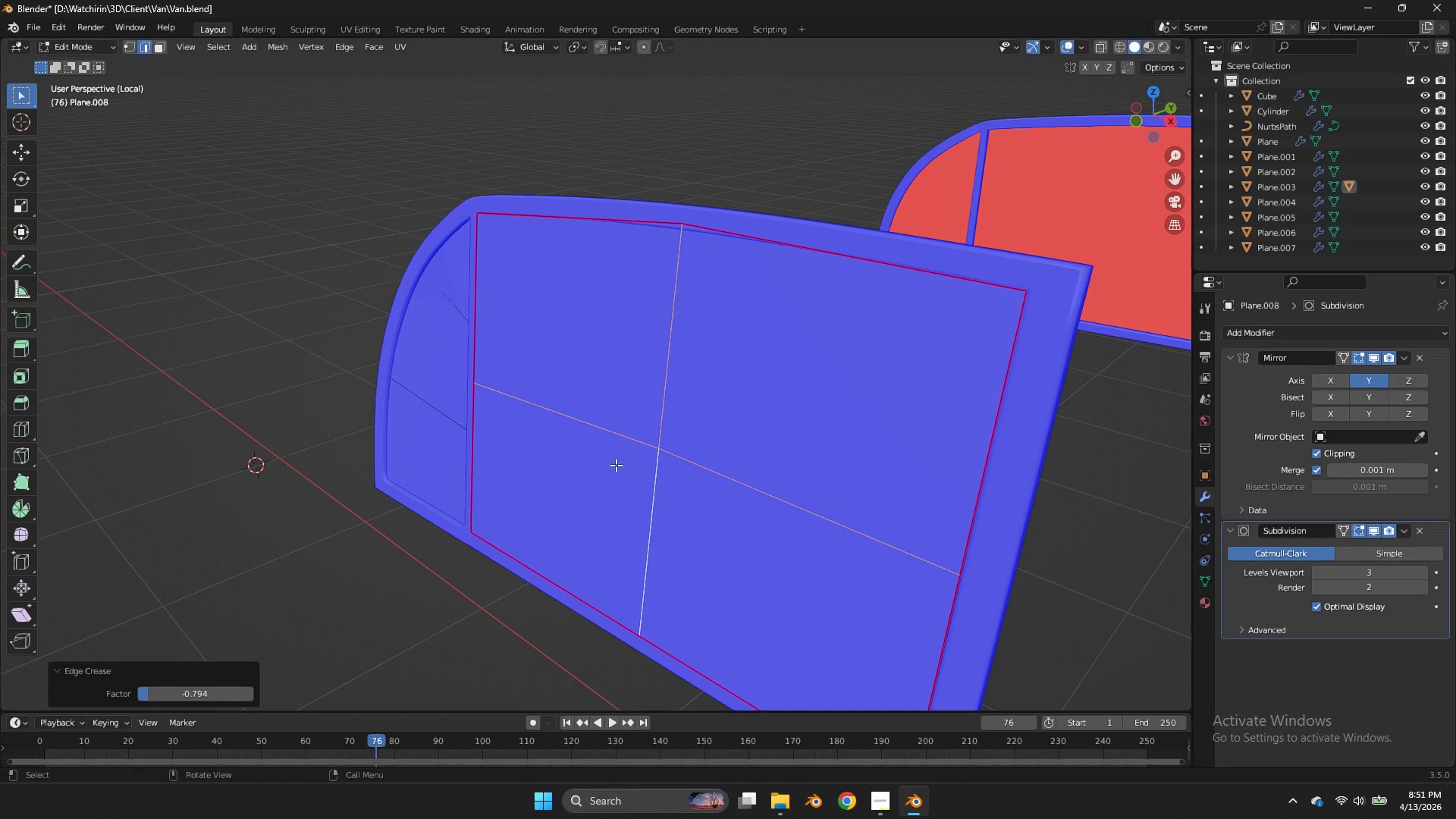 
left_click([613, 469])
 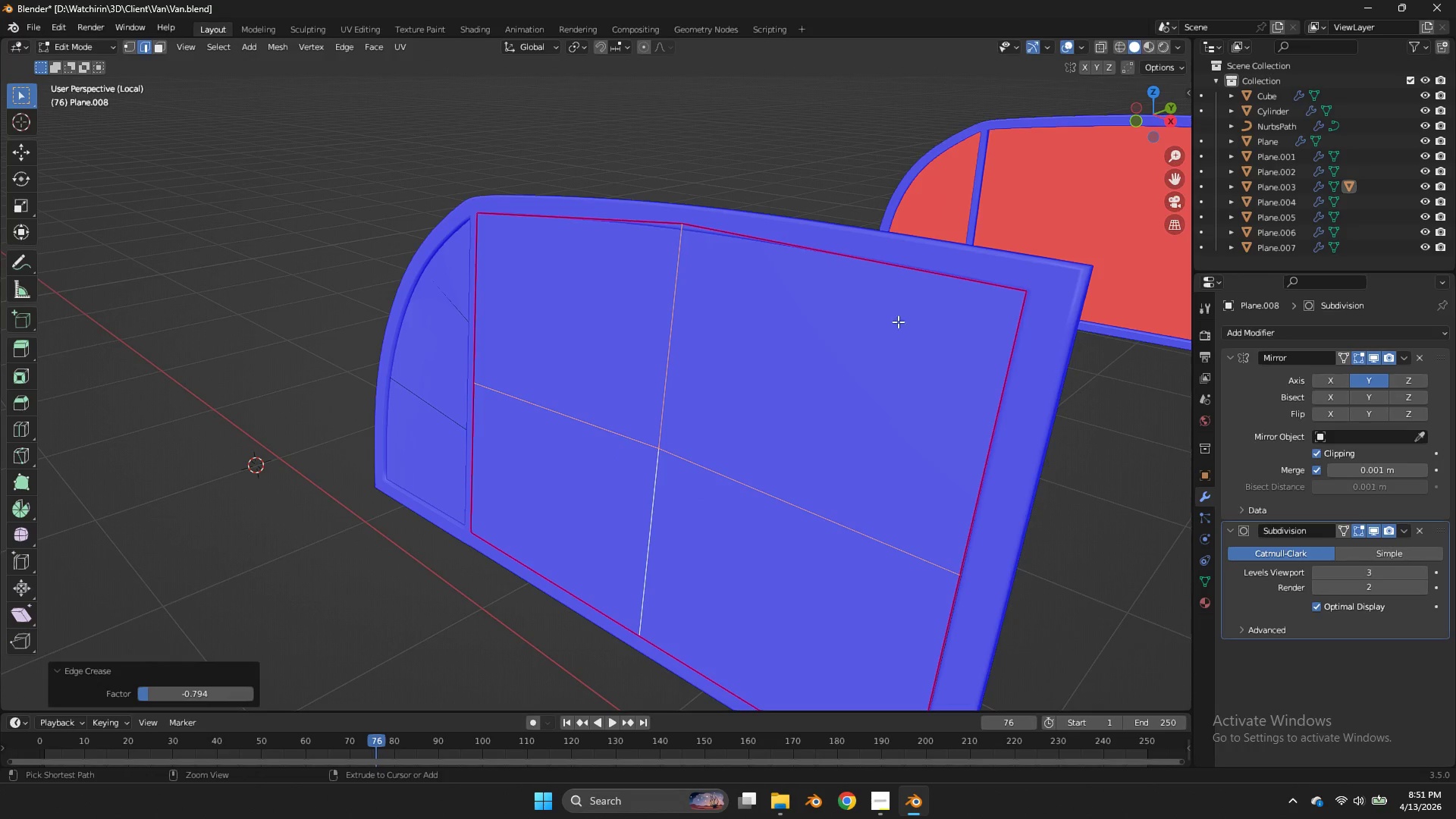 
key(Control+ControlLeft)
 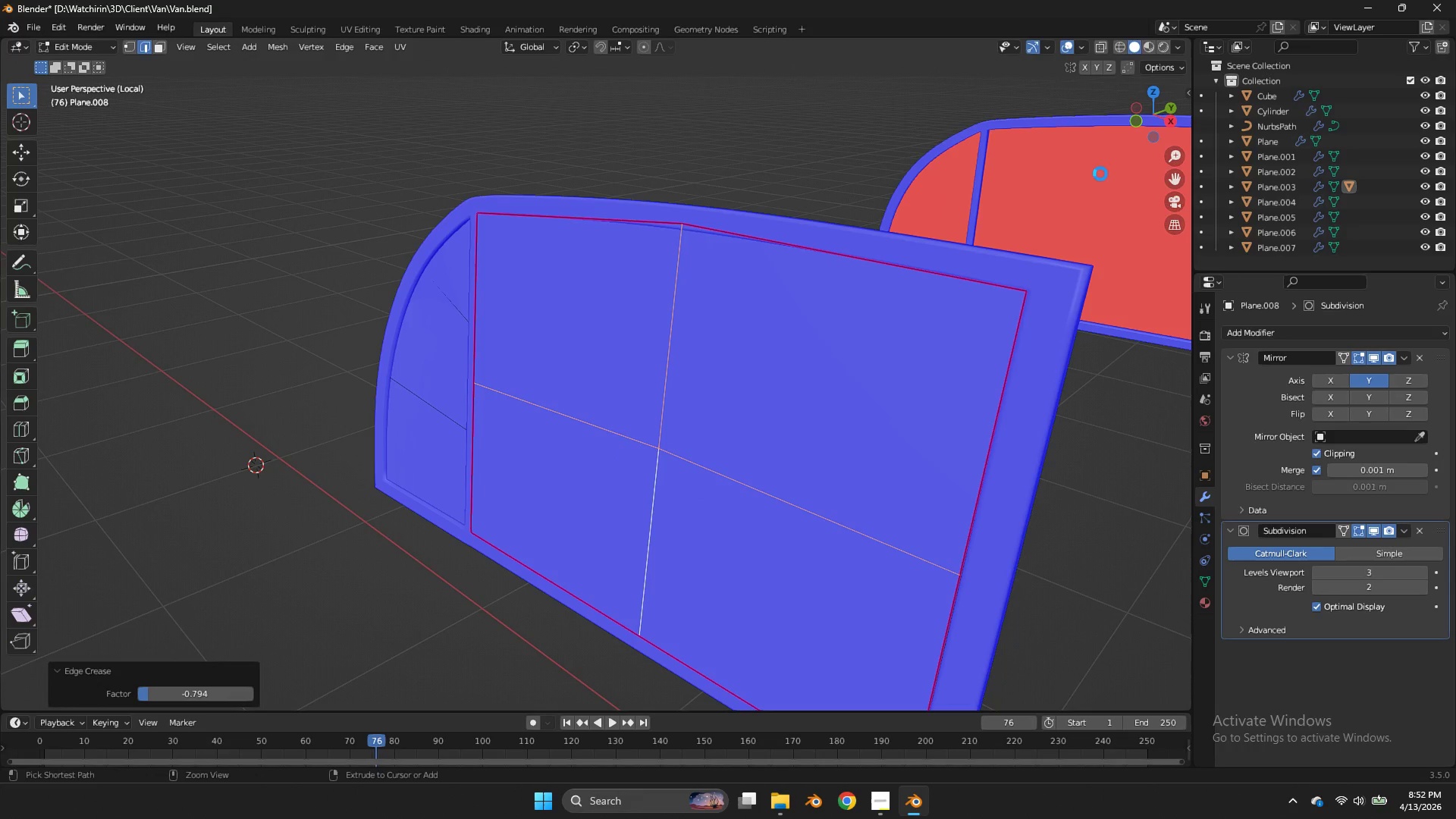 
key(Control+S)
 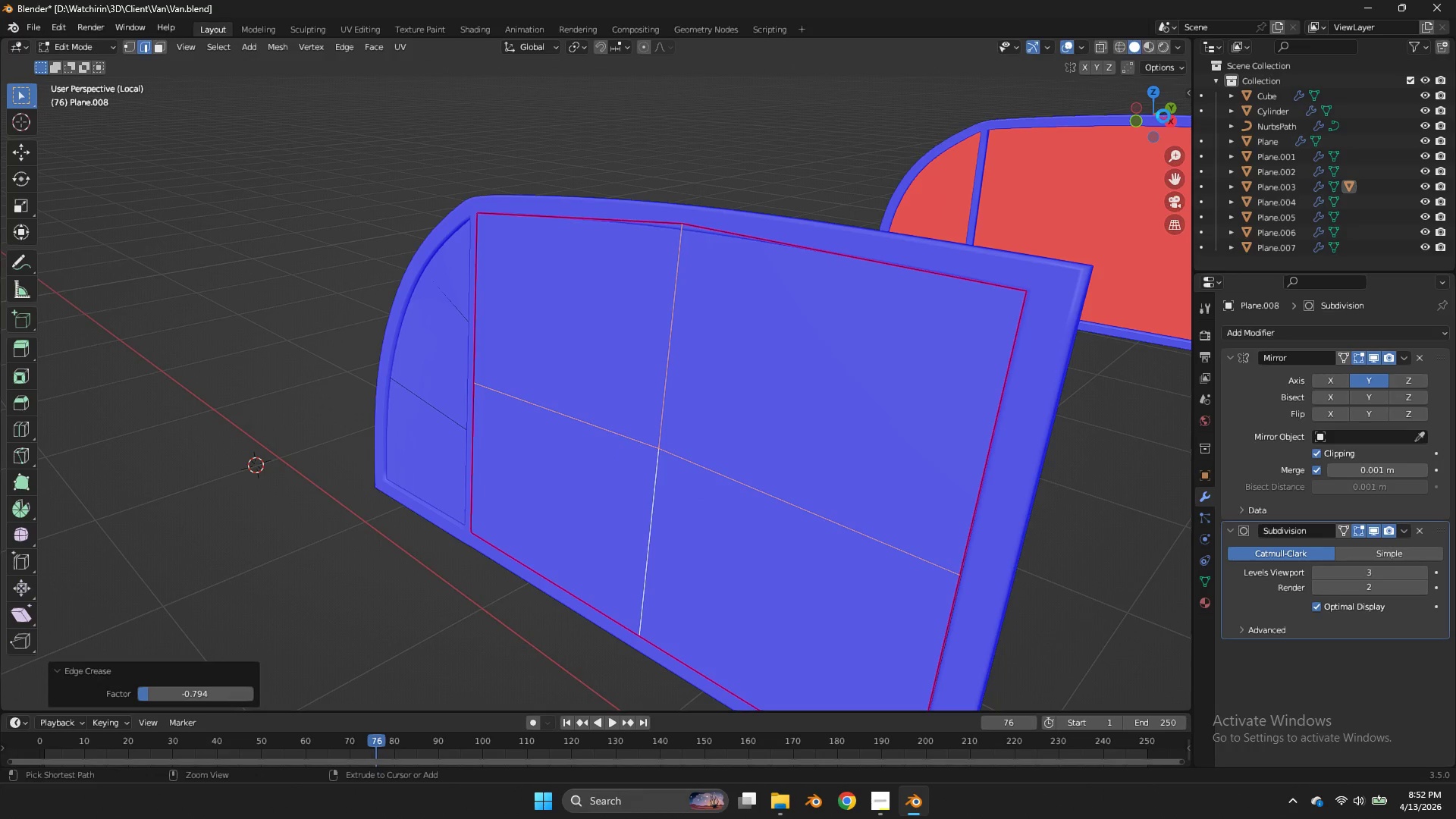 
key(Tab)
 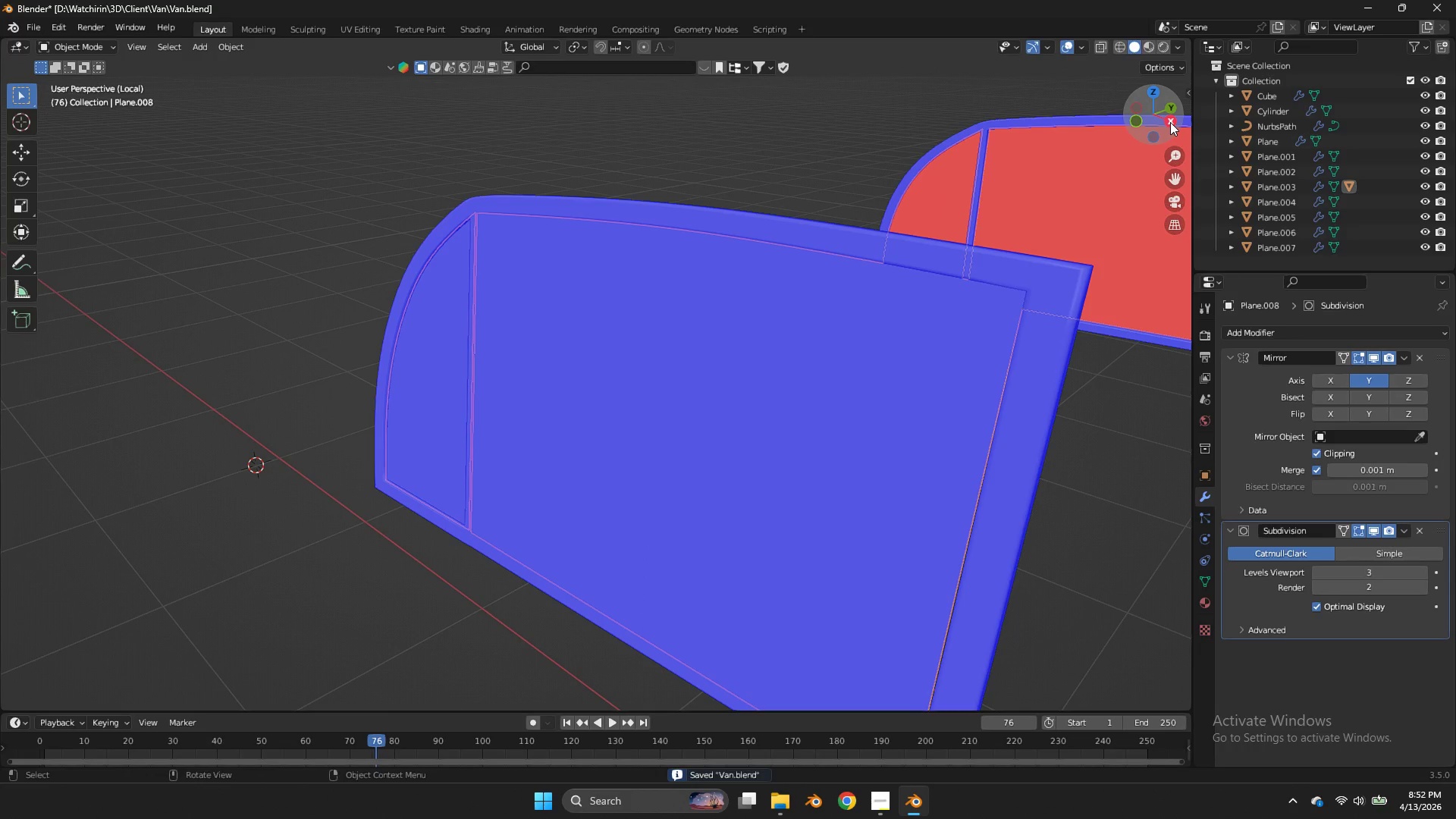 
left_click([1170, 122])
 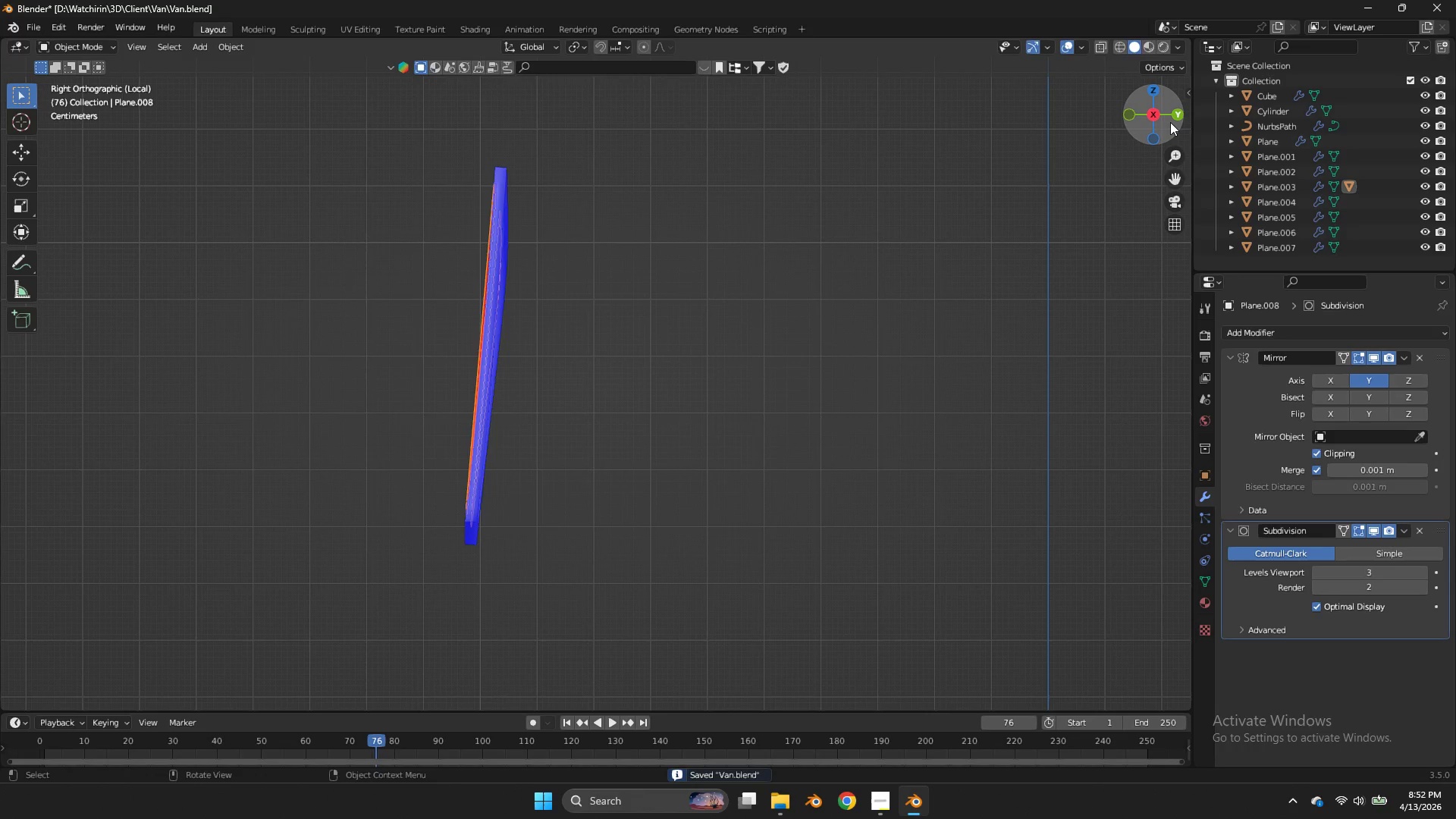 
key(Tab)
 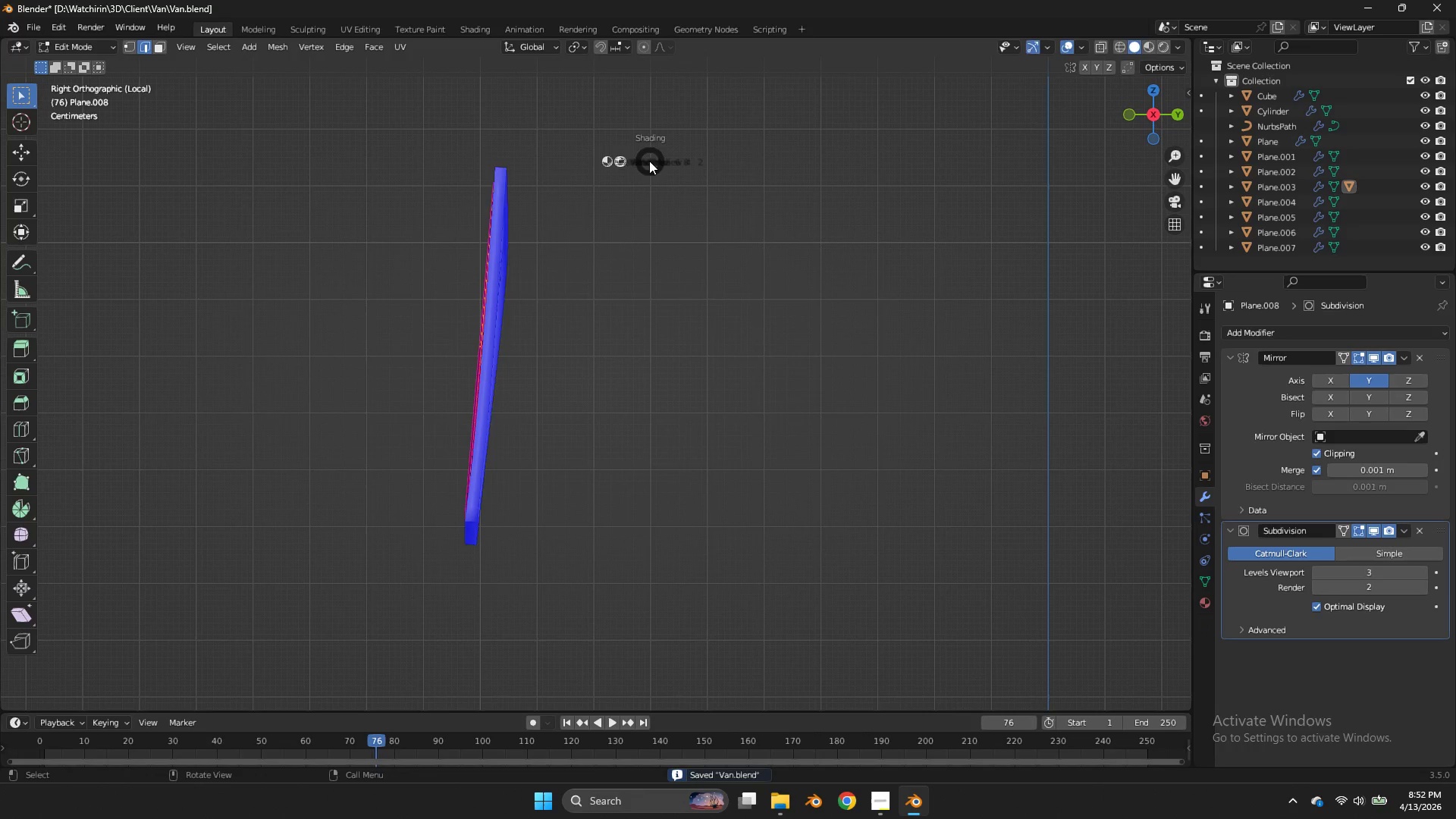 
type(zl)
 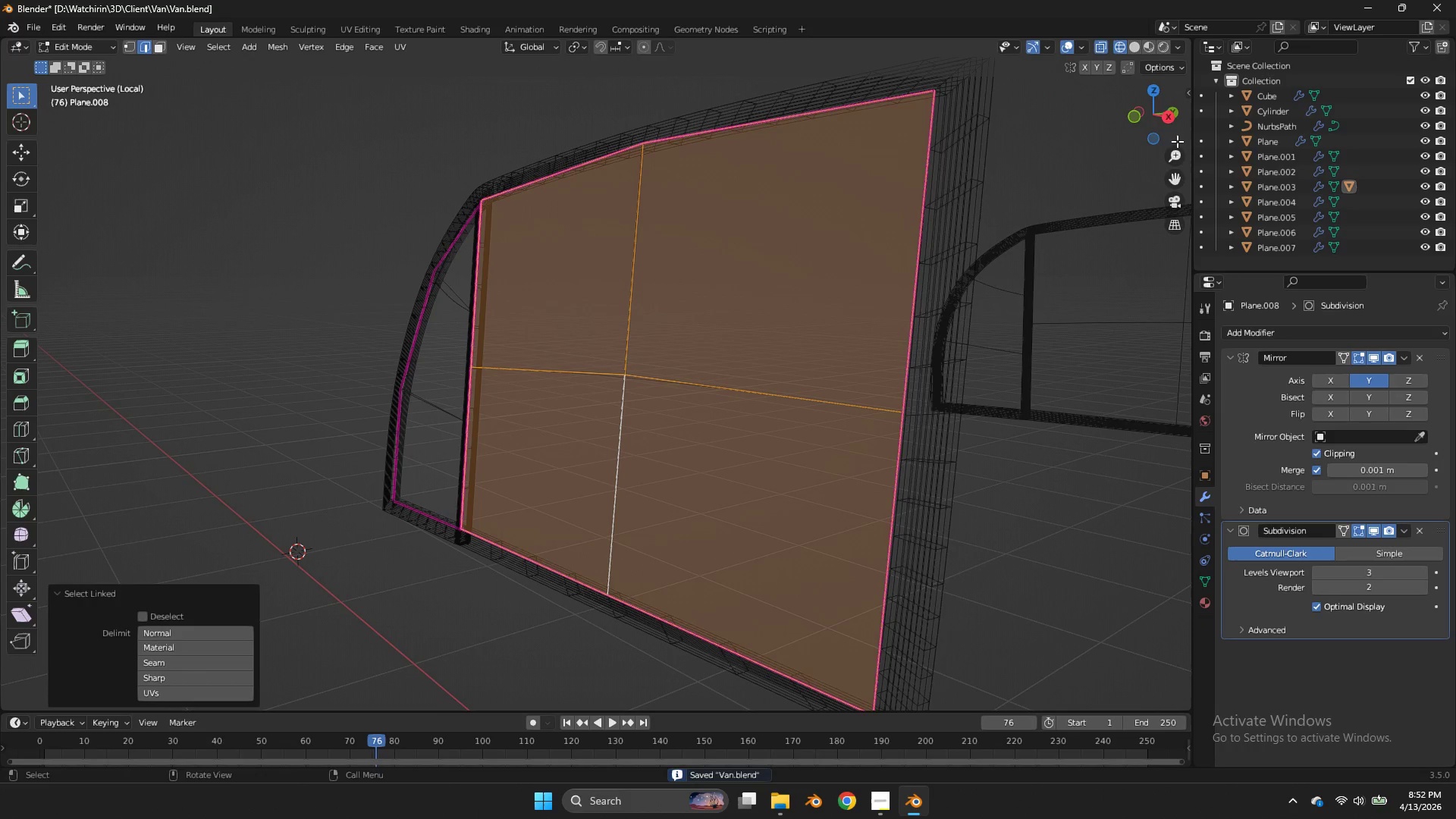 
left_click_drag(start_coordinate=[1137, 118], to_coordinate=[25, 133])
 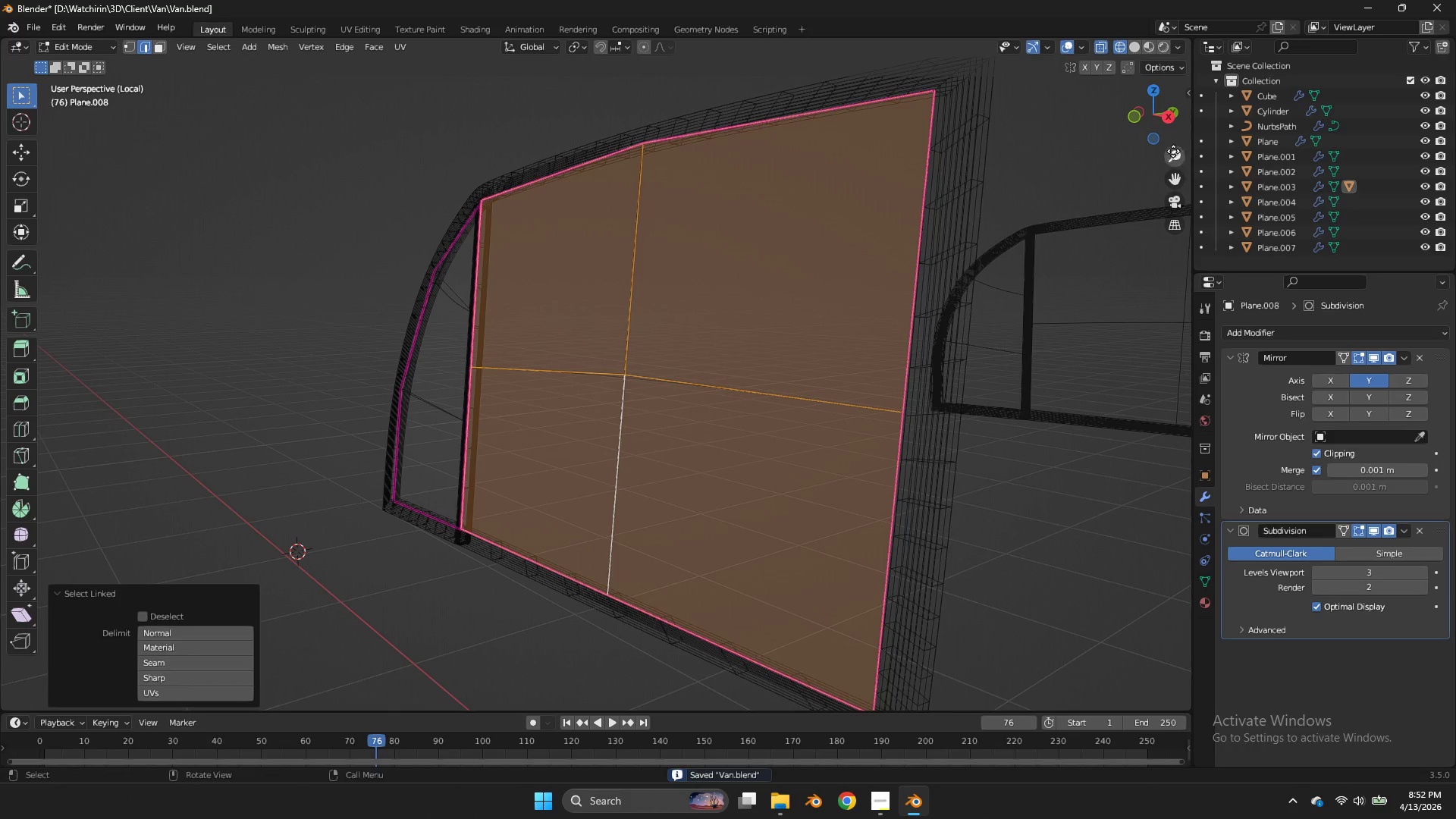 
left_click([1175, 129])
 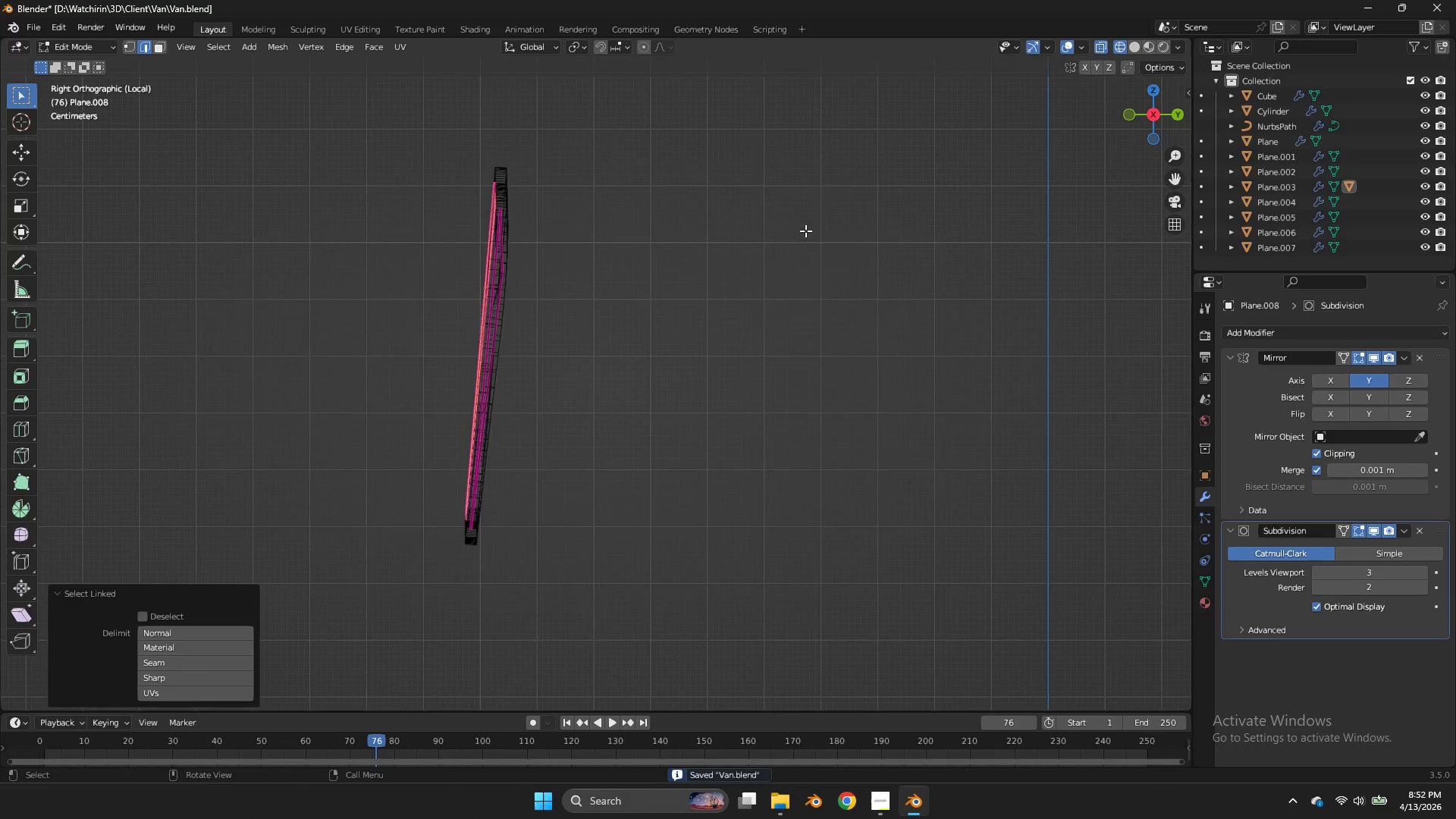 
type(zg)
 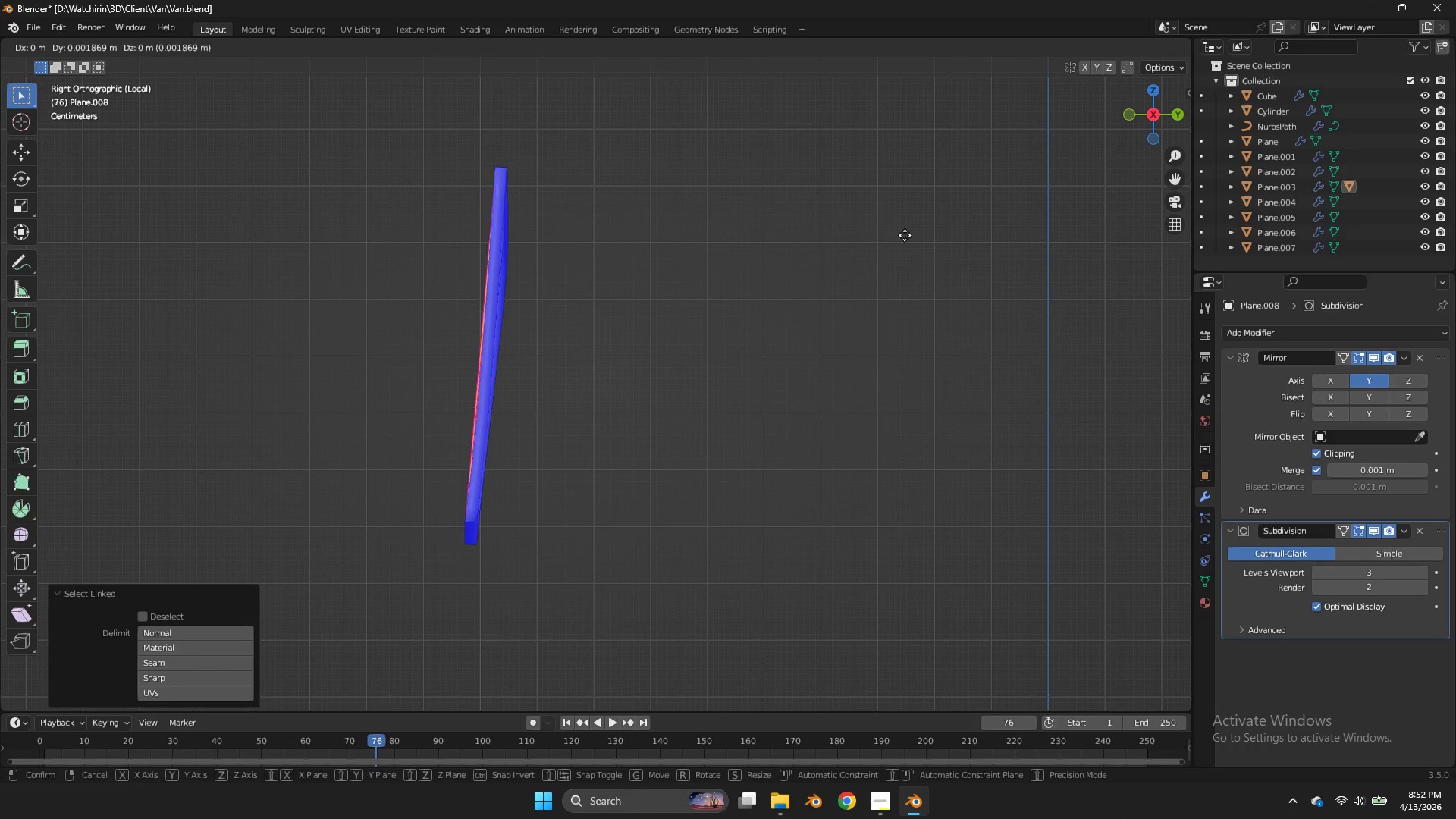 
hold_key(key=ShiftLeft, duration=0.75)
left_click([924, 239])
 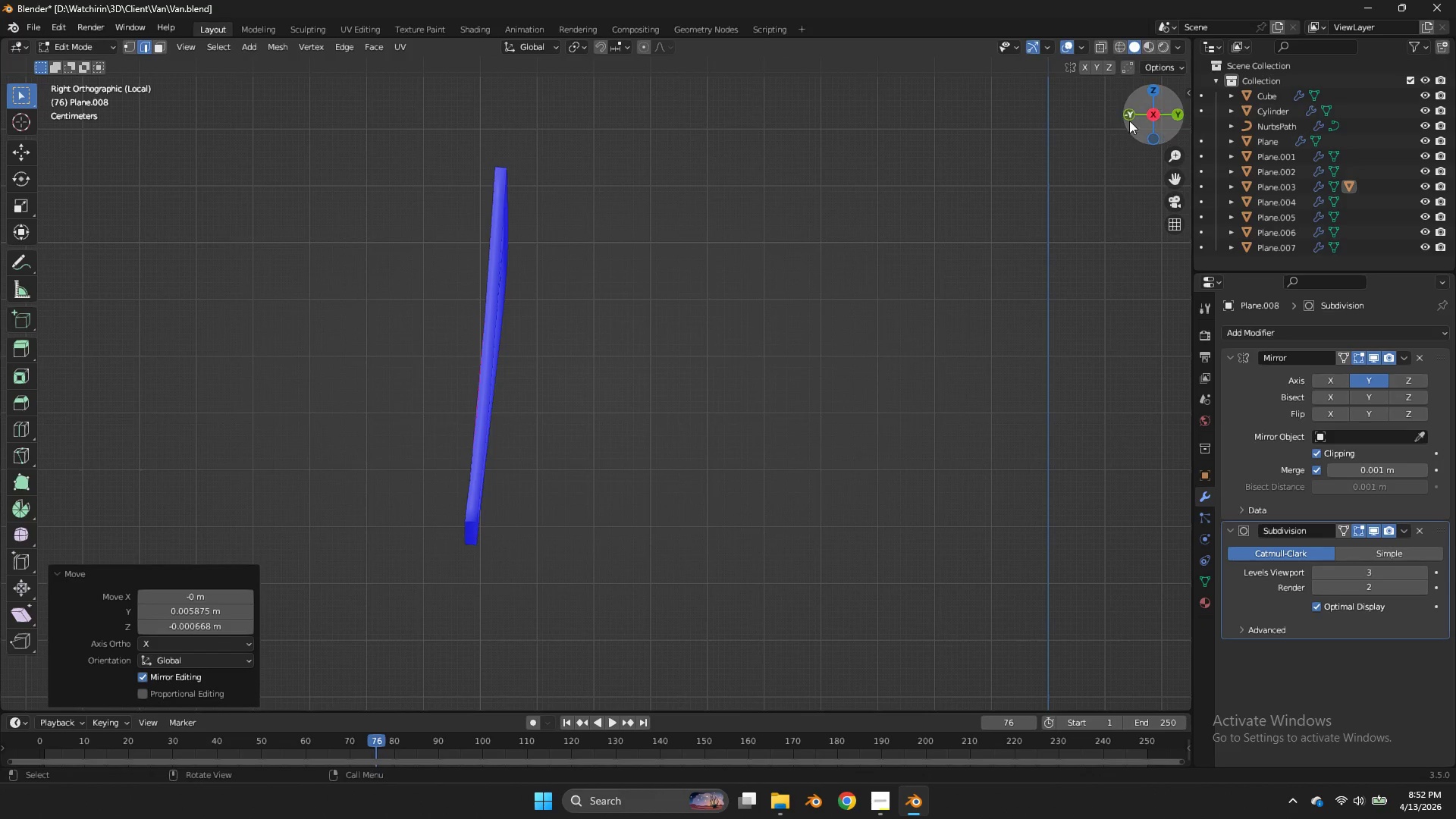 
left_click_drag(start_coordinate=[1131, 120], to_coordinate=[247, 123])
 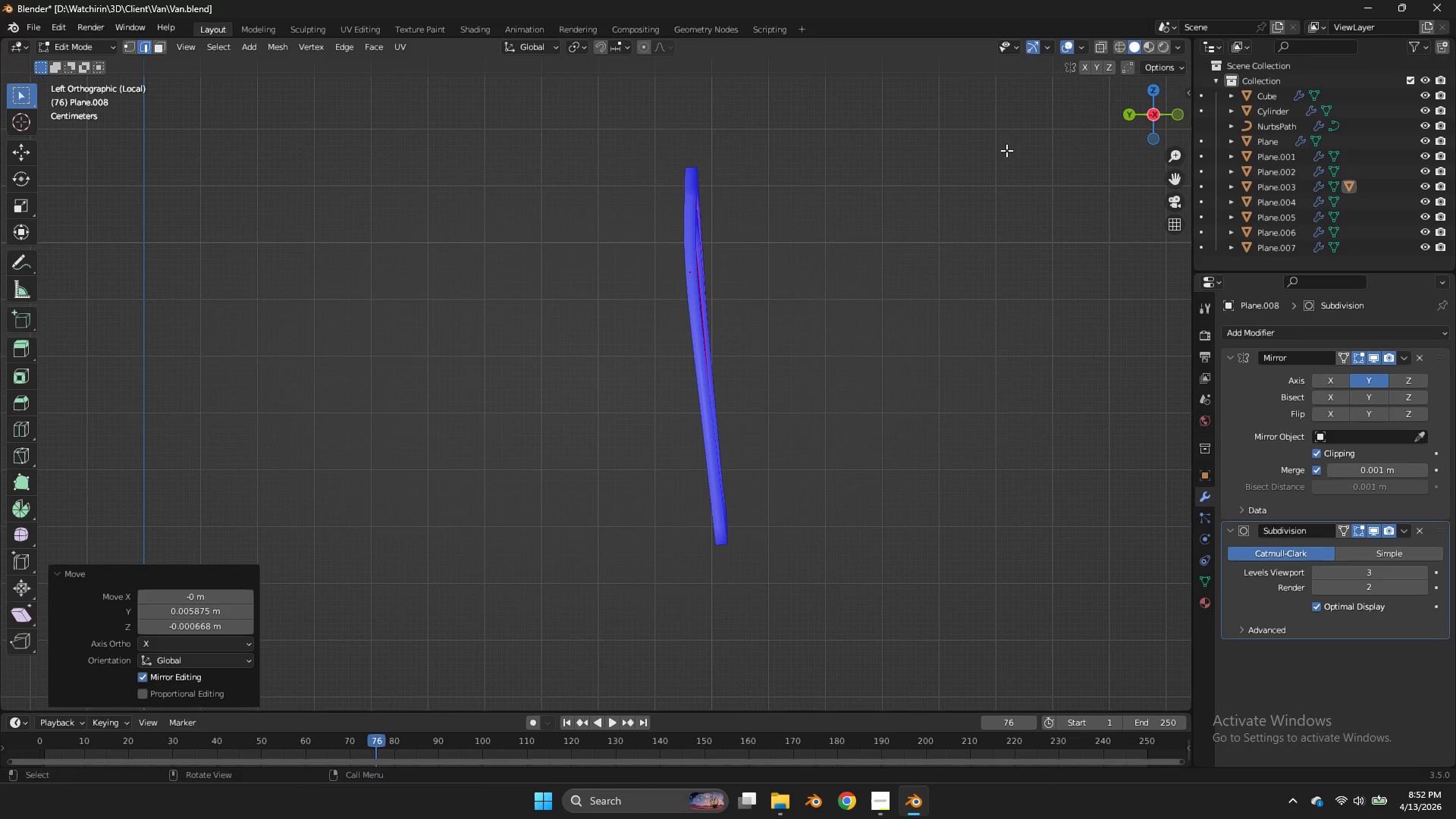 
key(G)
 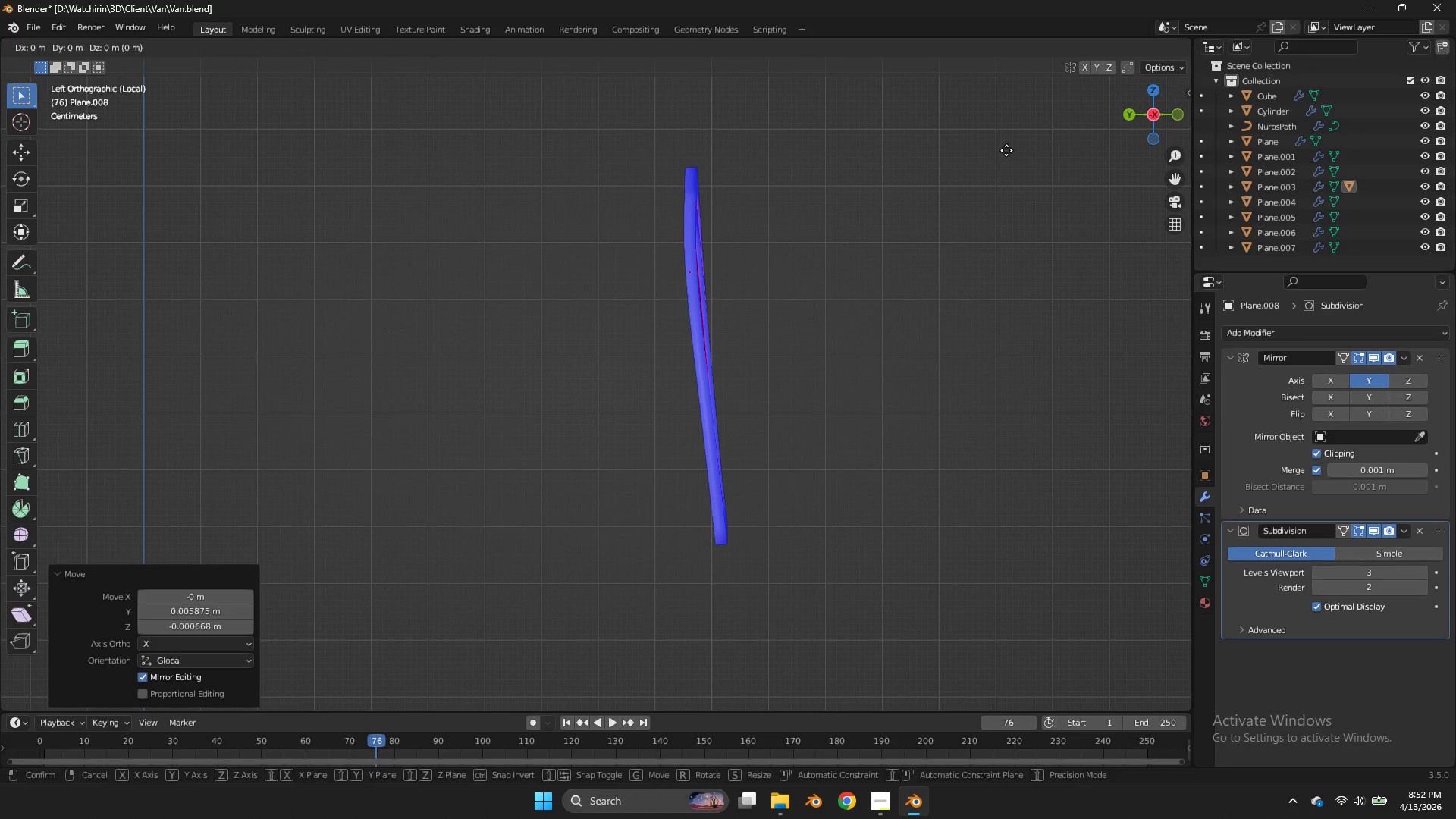 
hold_key(key=ShiftLeft, duration=0.73)
left_click([994, 152])
 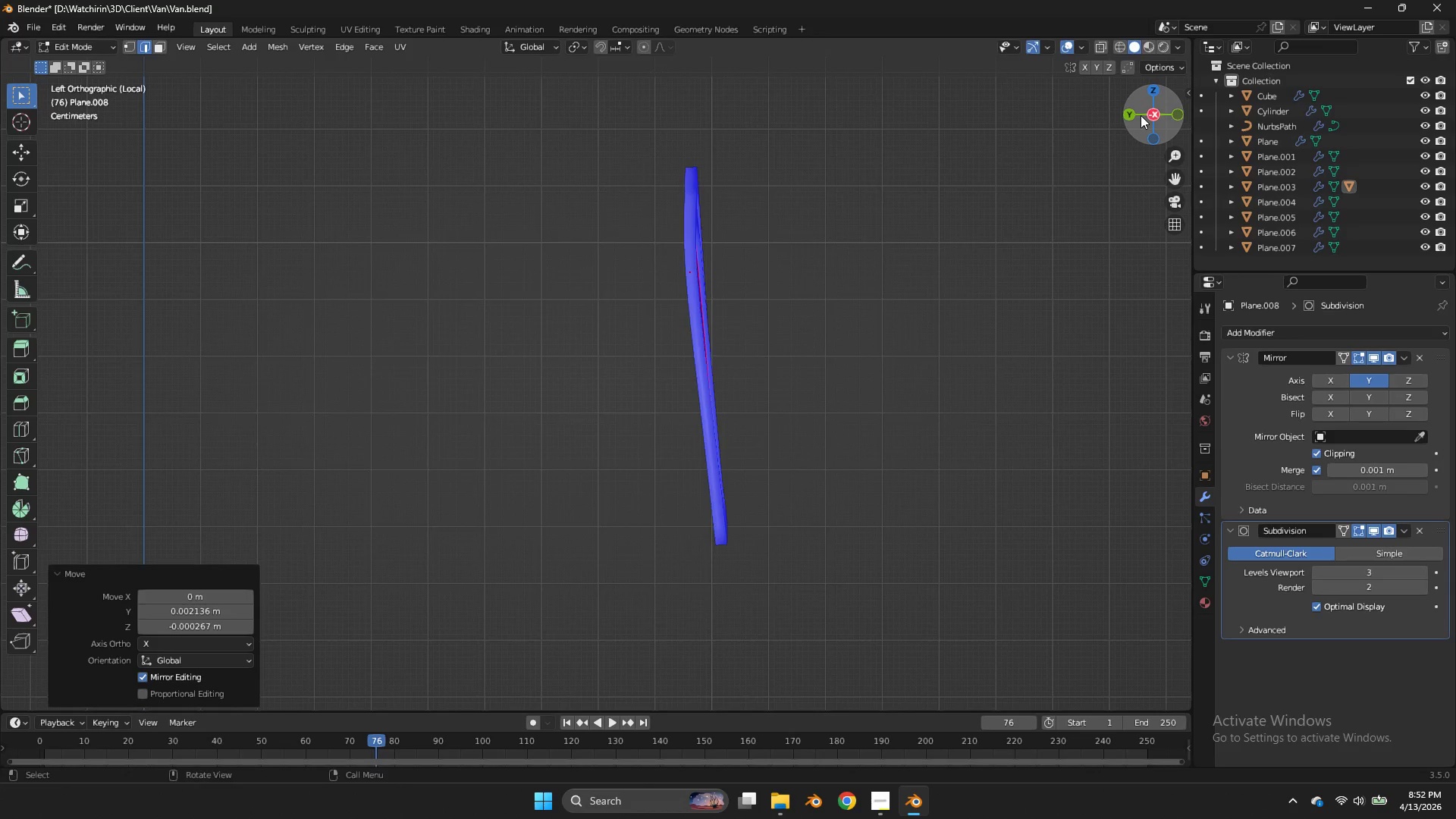 
left_click_drag(start_coordinate=[1141, 115], to_coordinate=[437, 140])
 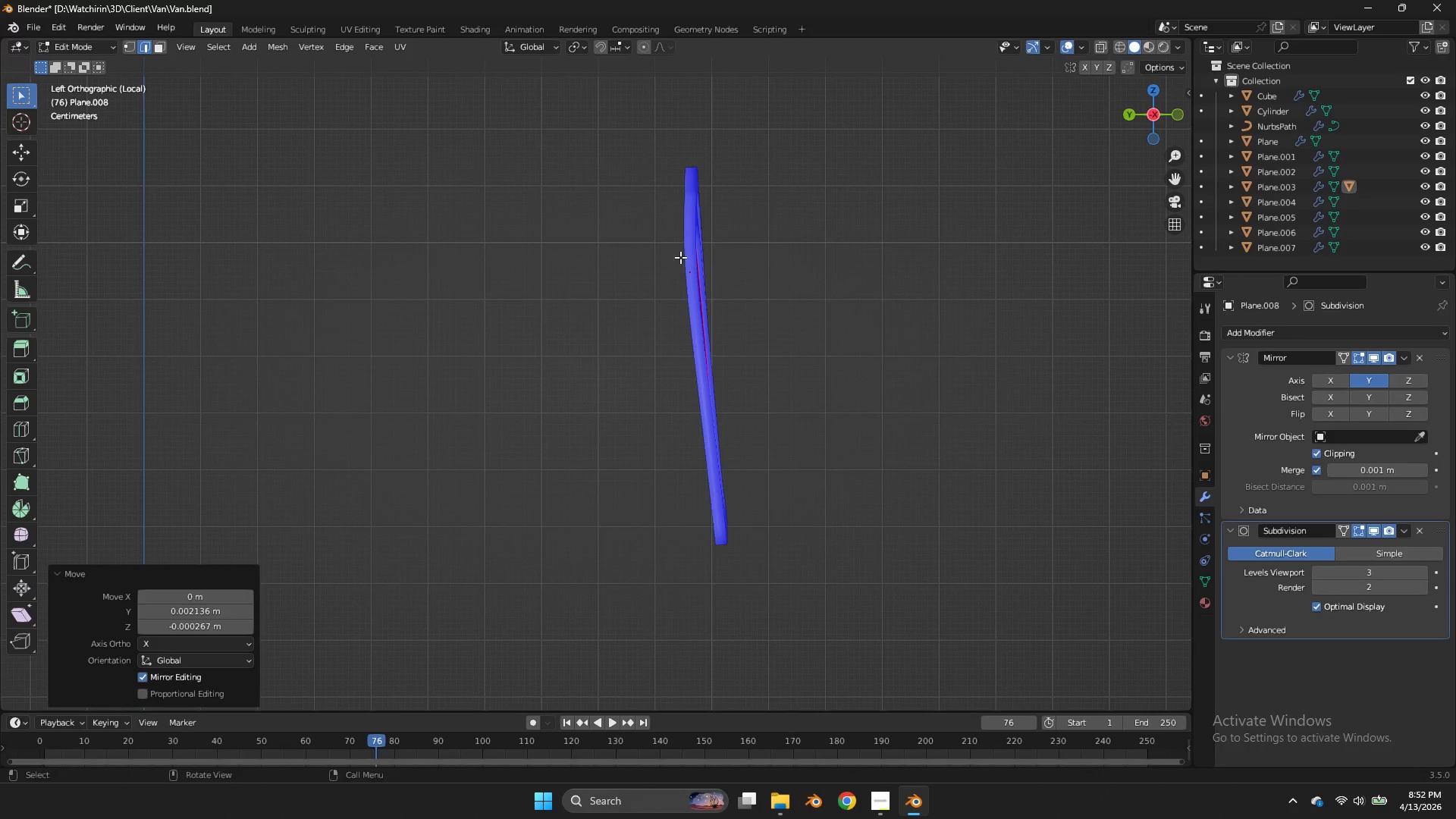 
key(Tab)
 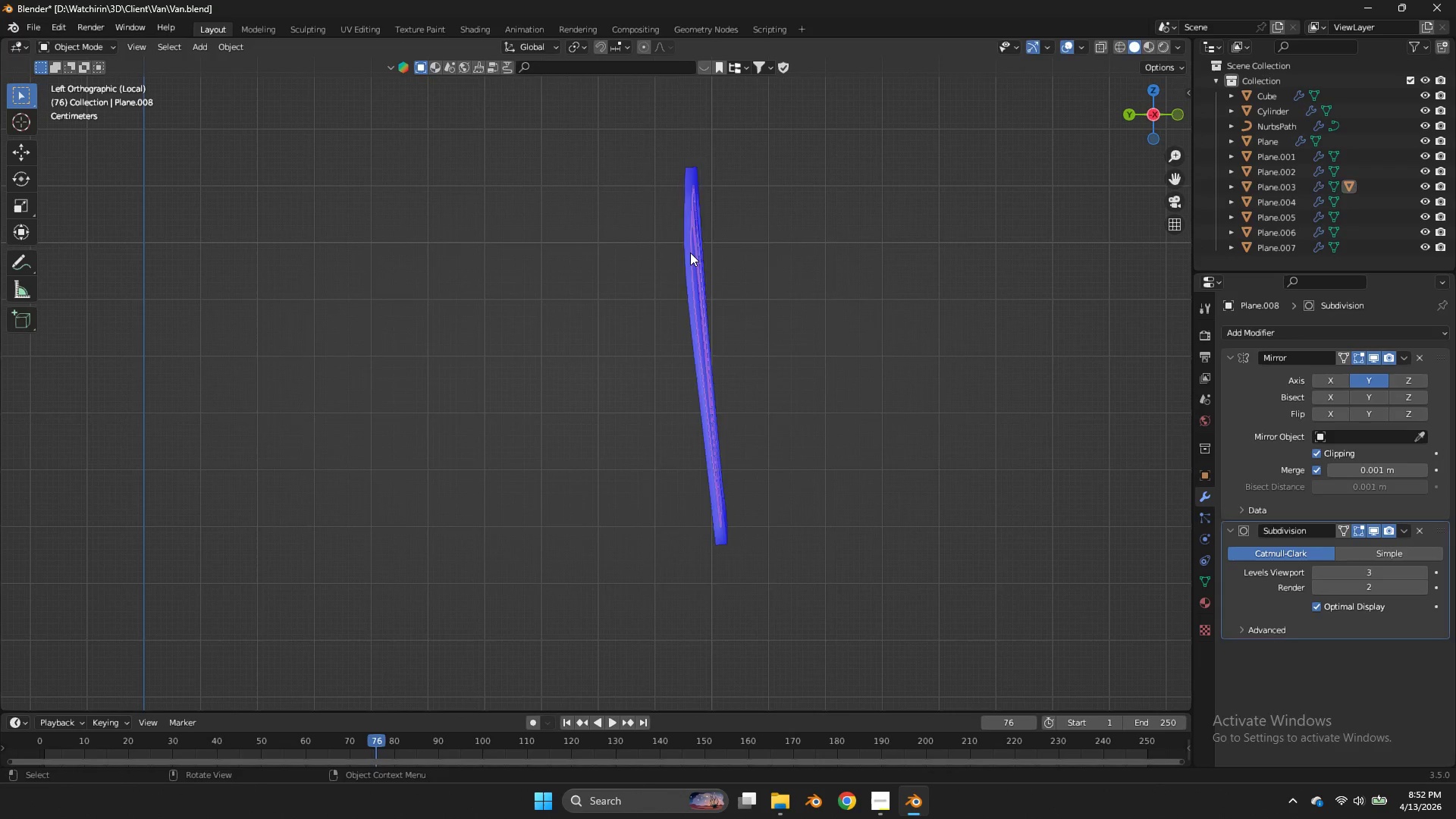 
left_click([690, 253])
 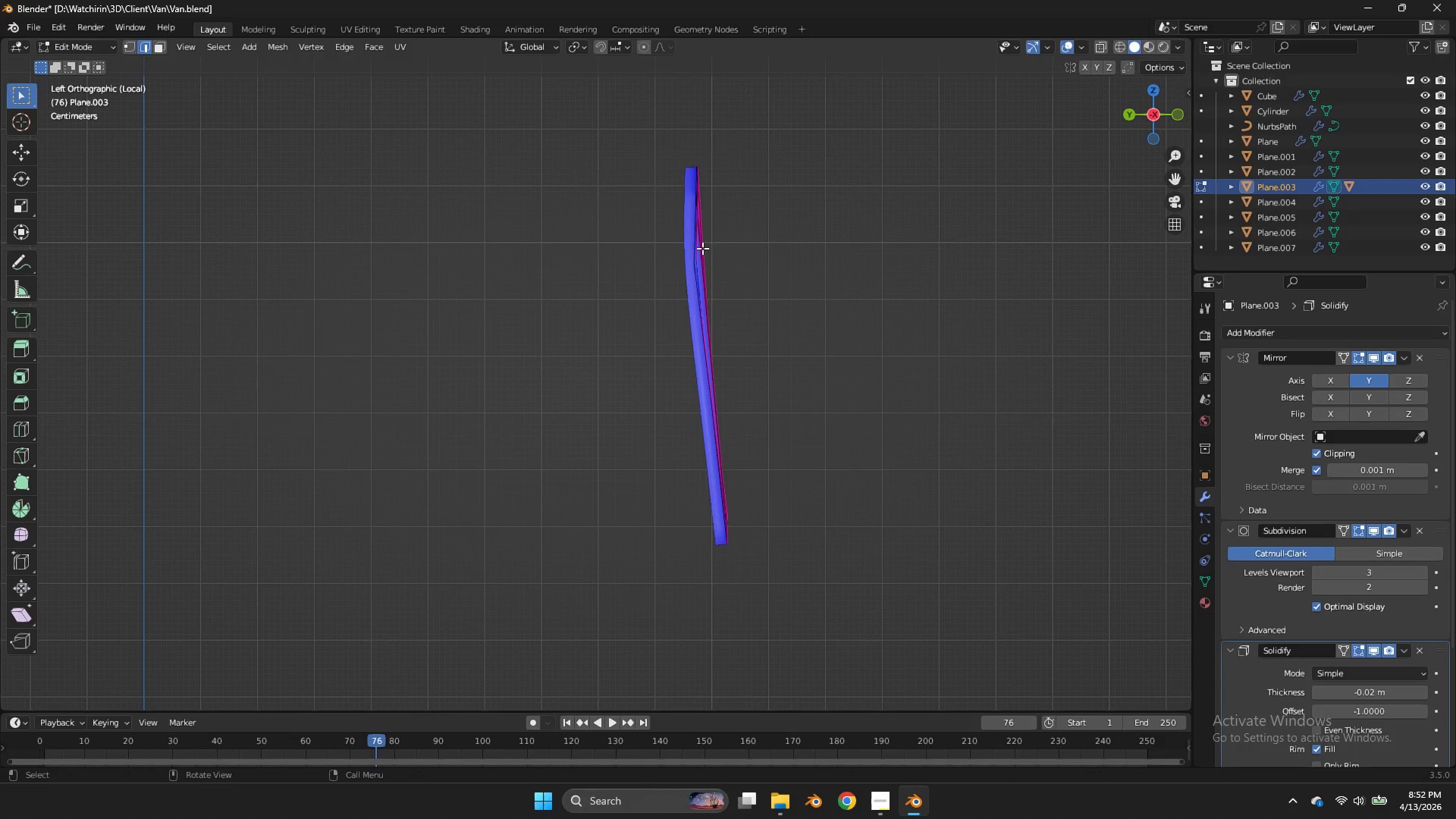 
key(Tab)
 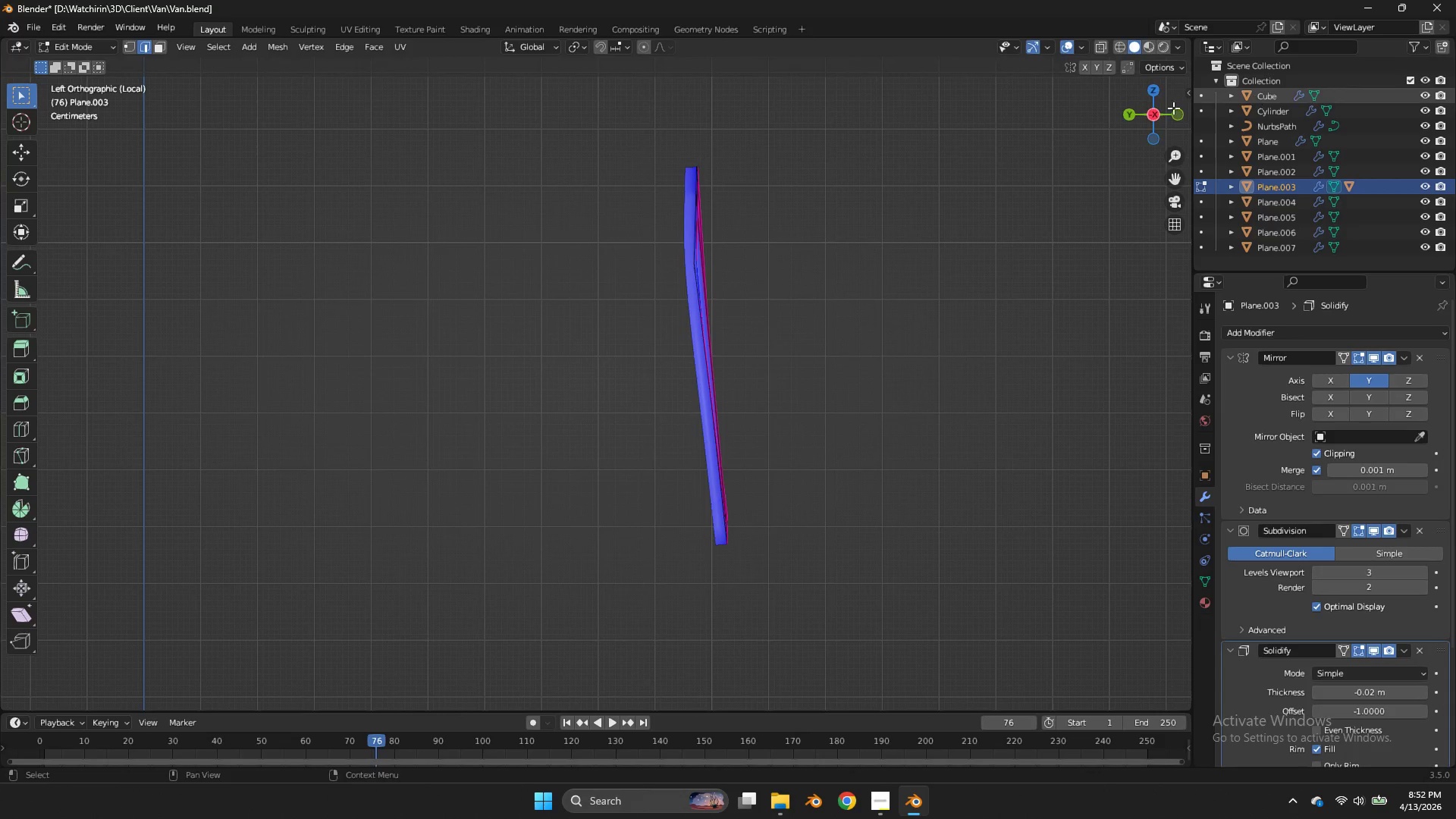 
left_click([1156, 113])
 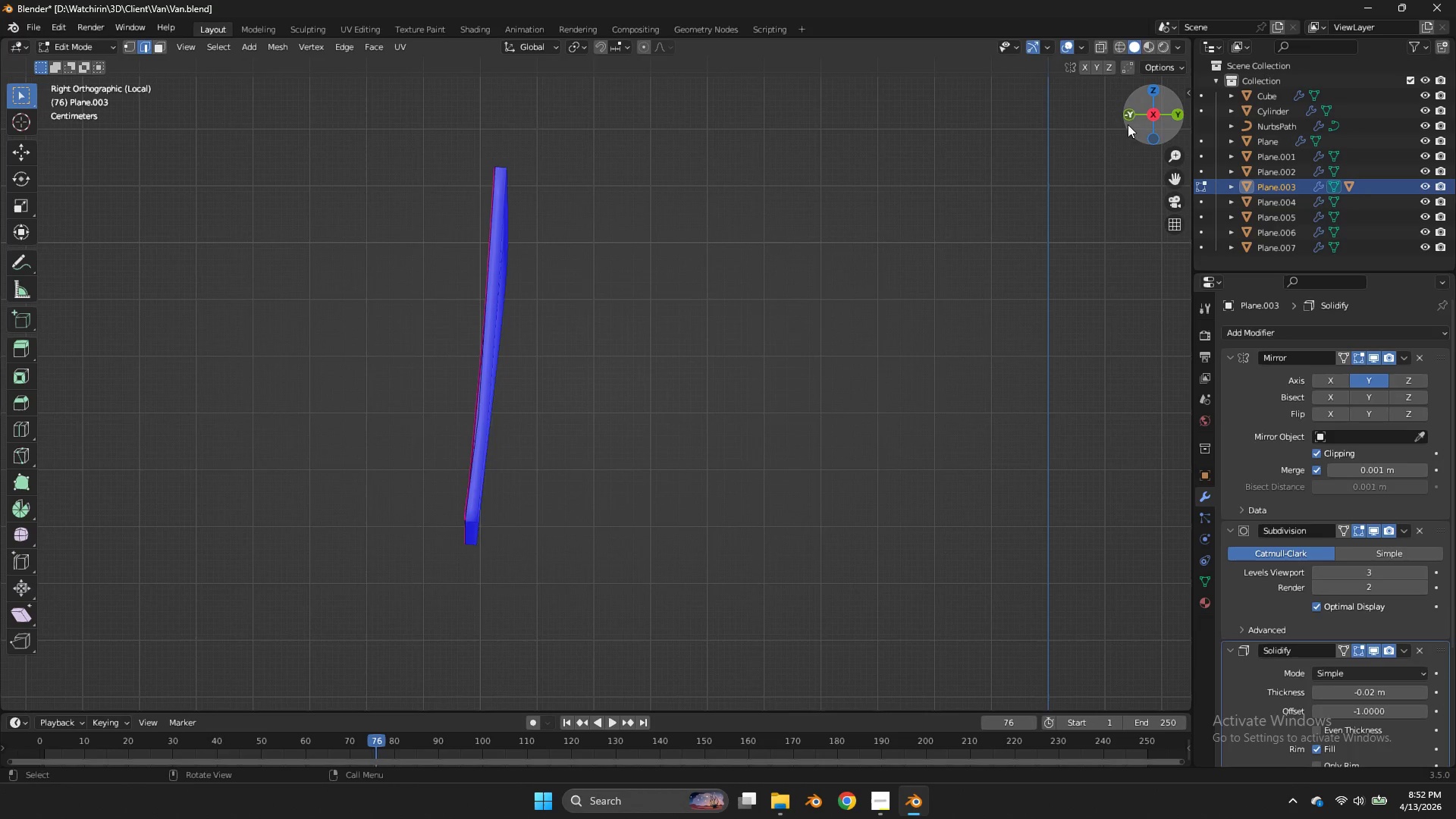 
left_click_drag(start_coordinate=[1135, 108], to_coordinate=[211, 122])
 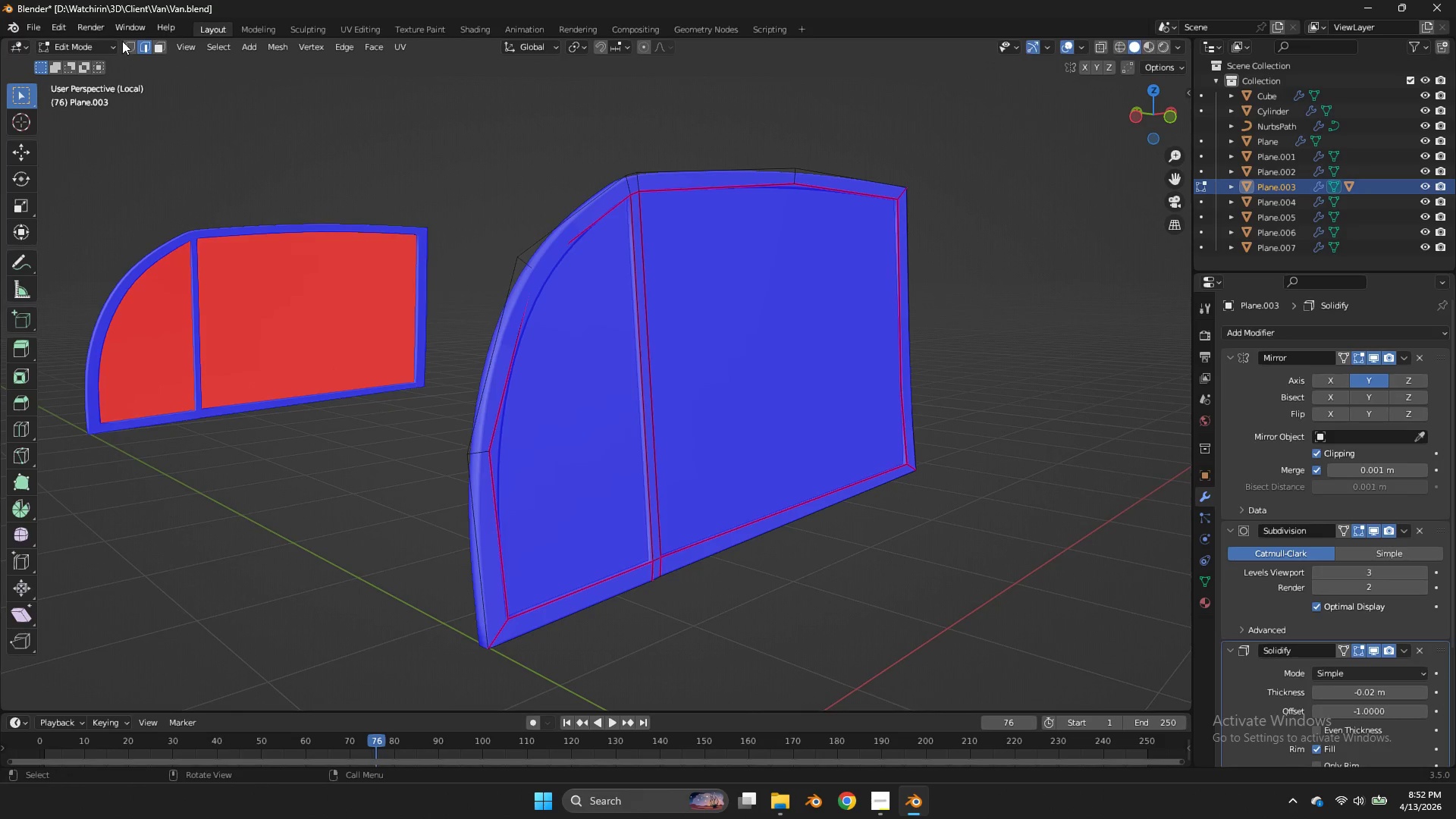 
double_click([122, 40])
 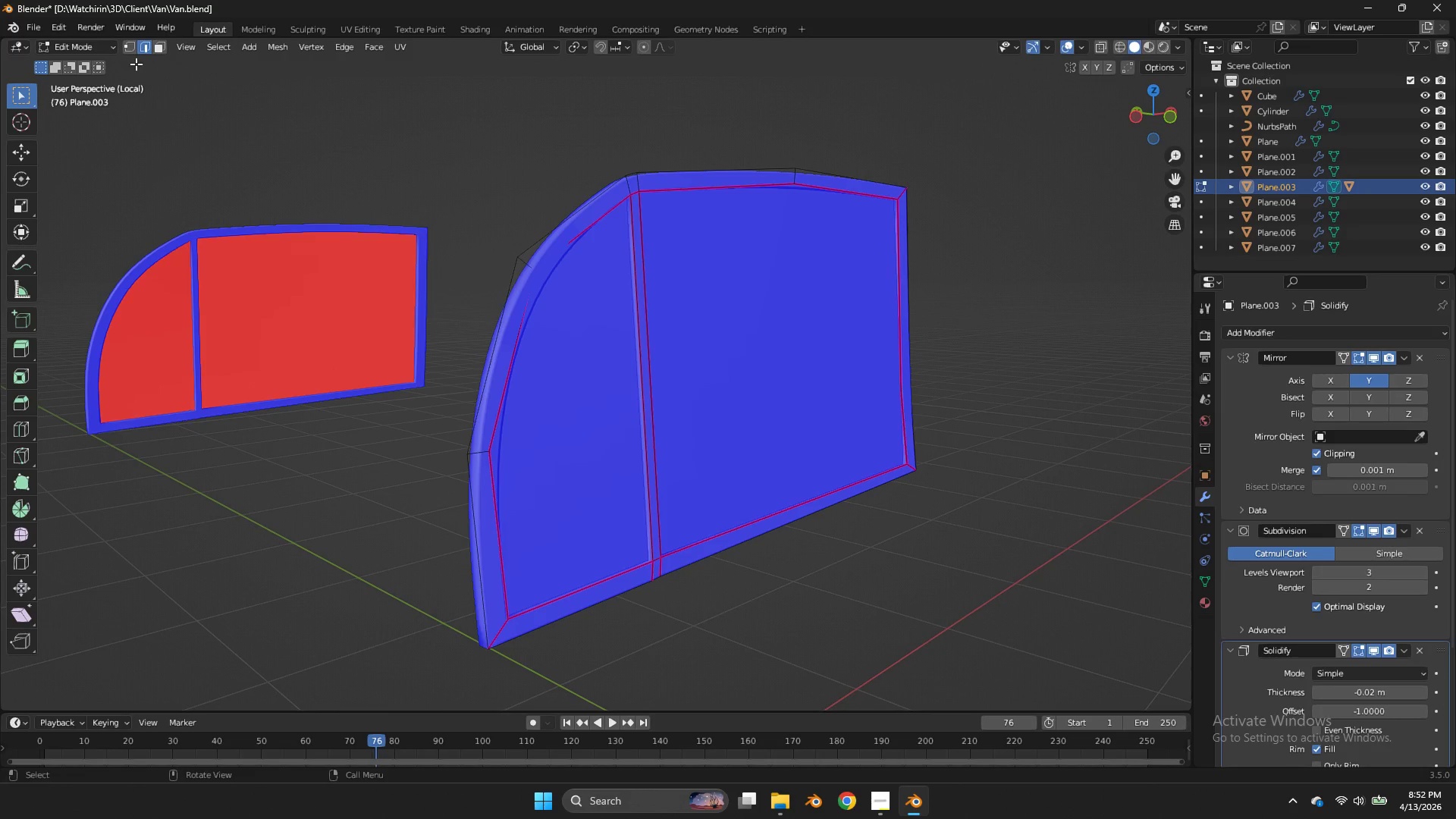 
left_click([129, 43])
 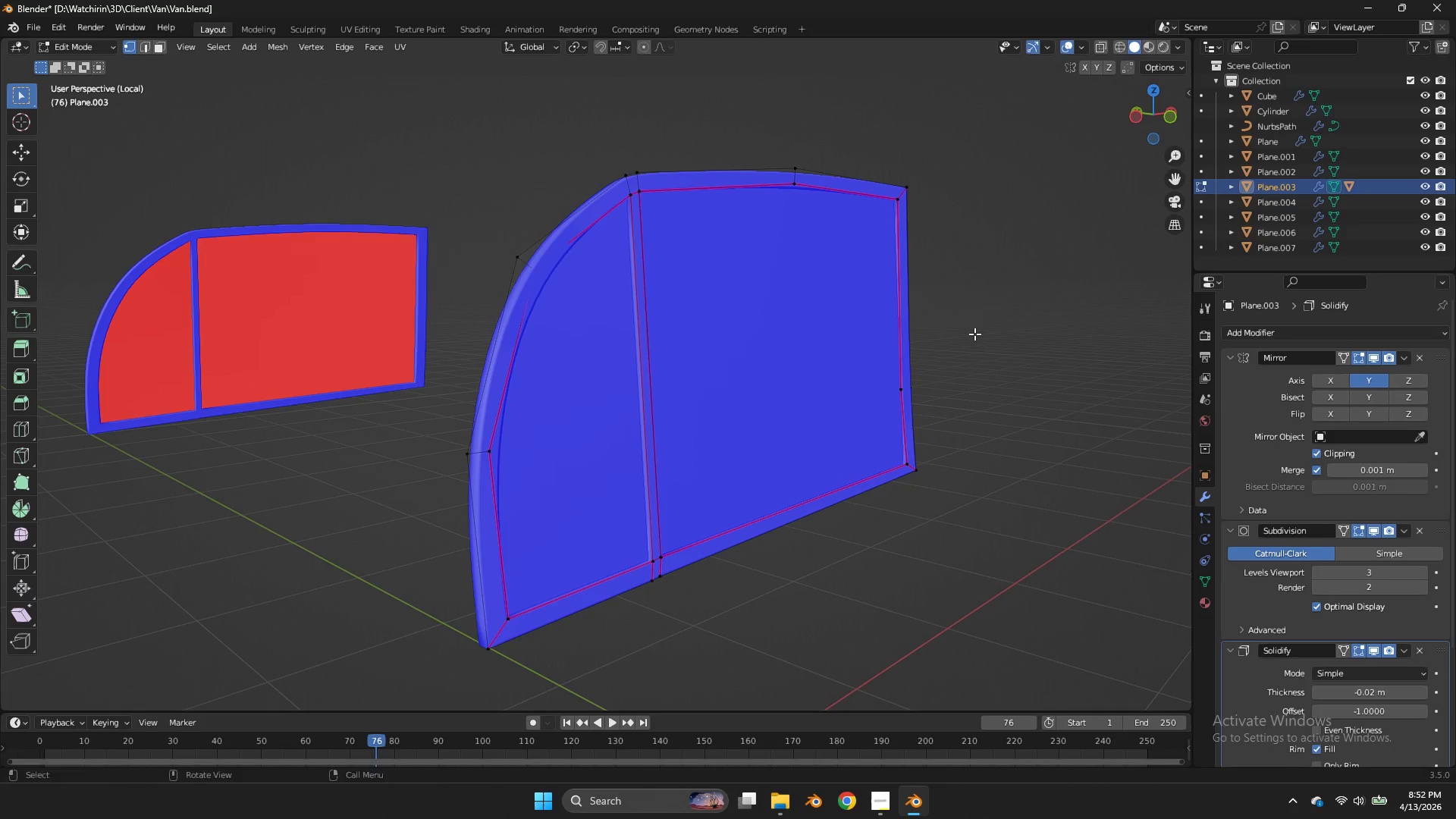 
key(Control+R)
 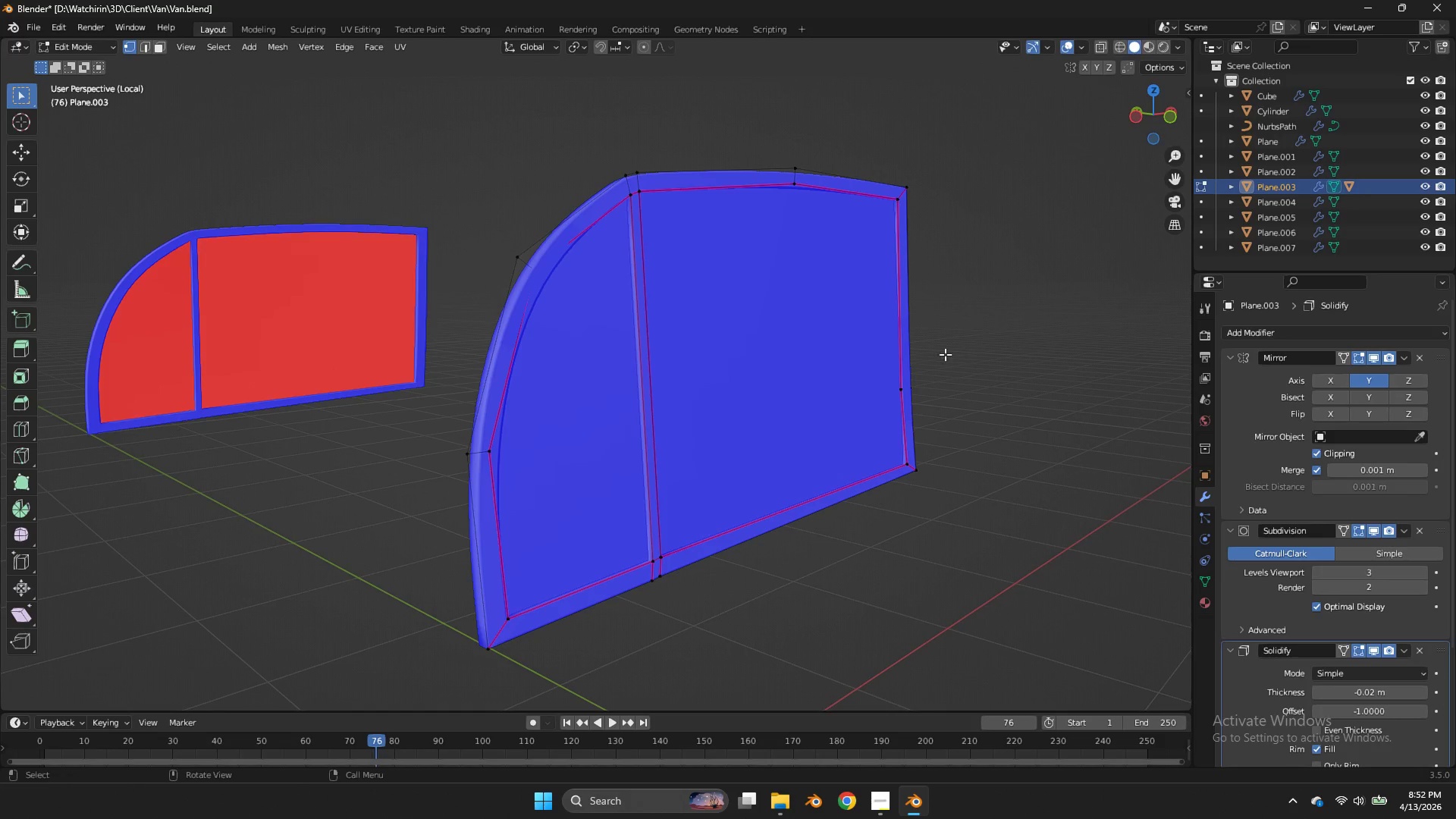 
key(Control+R)
 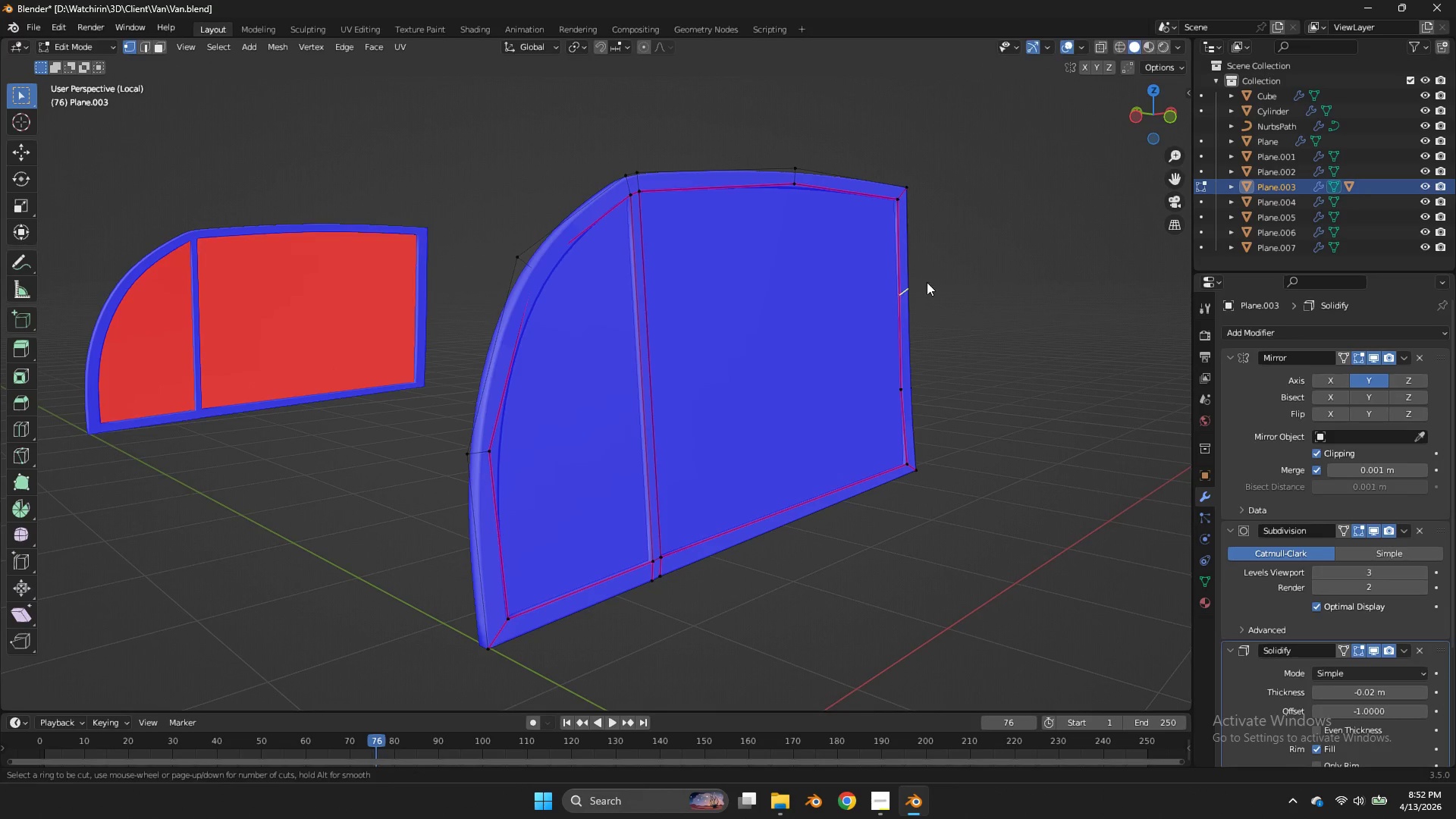 
left_click([927, 282])
 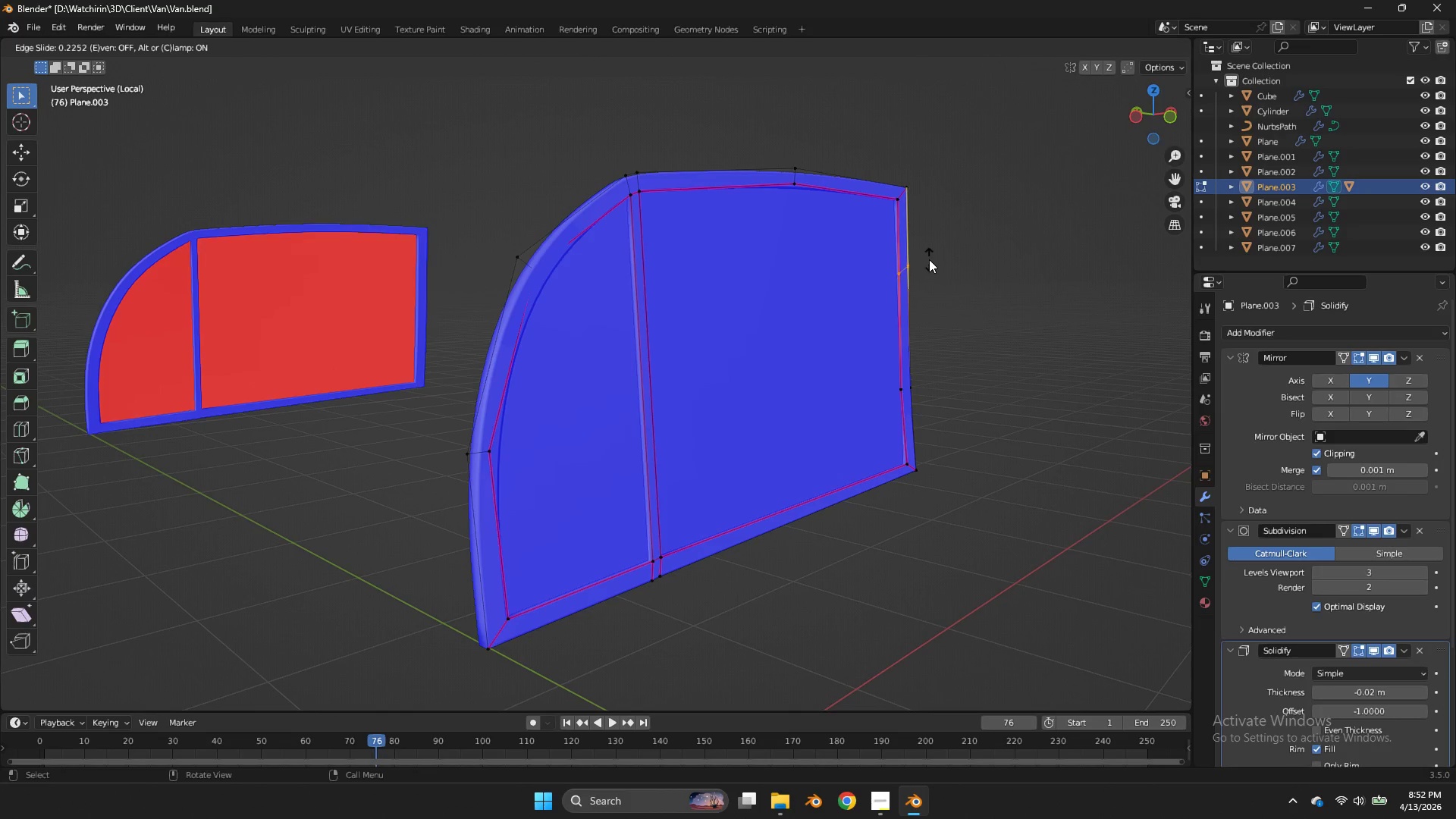 
left_click([929, 259])
 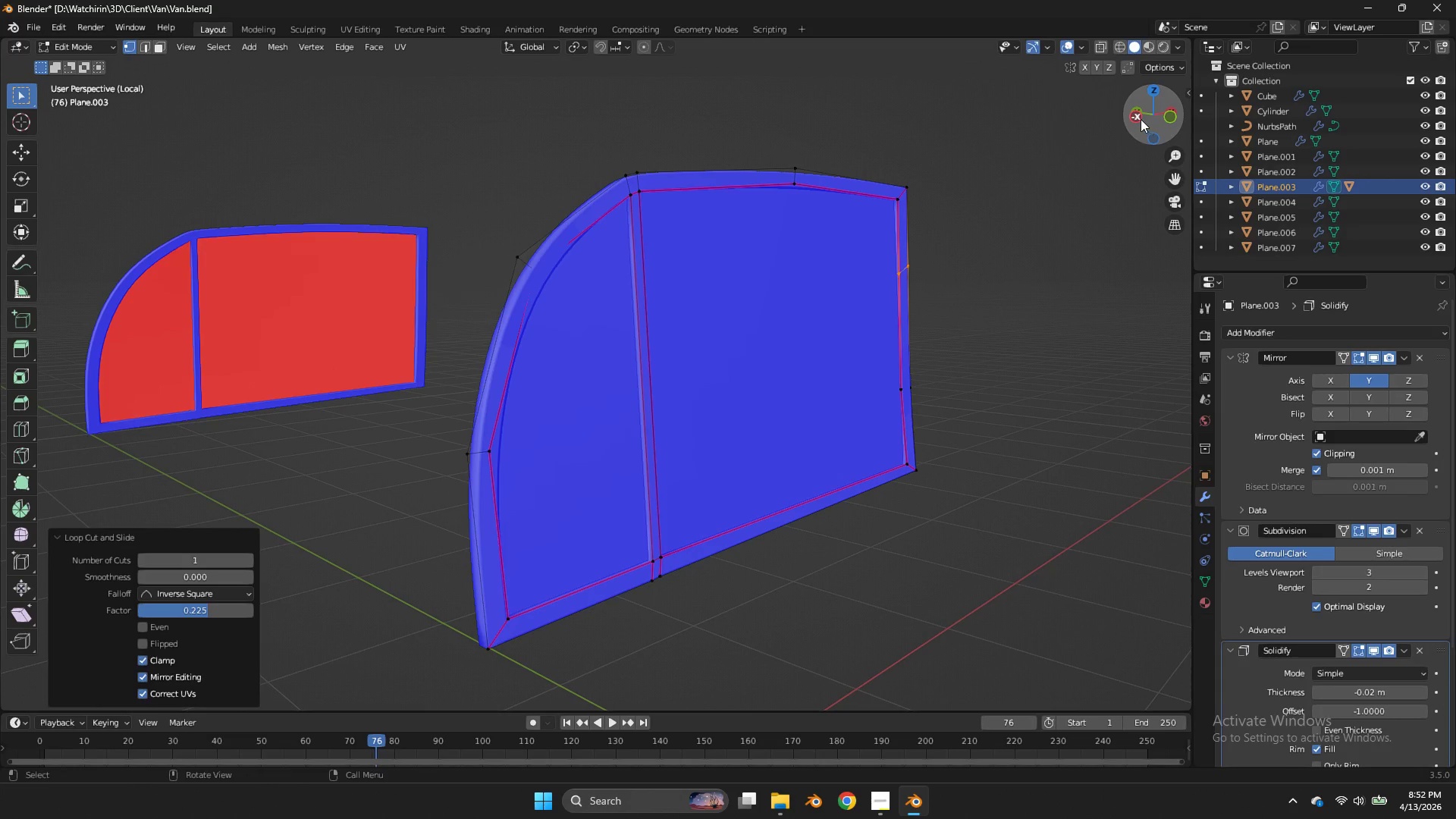 
left_click([1141, 119])
 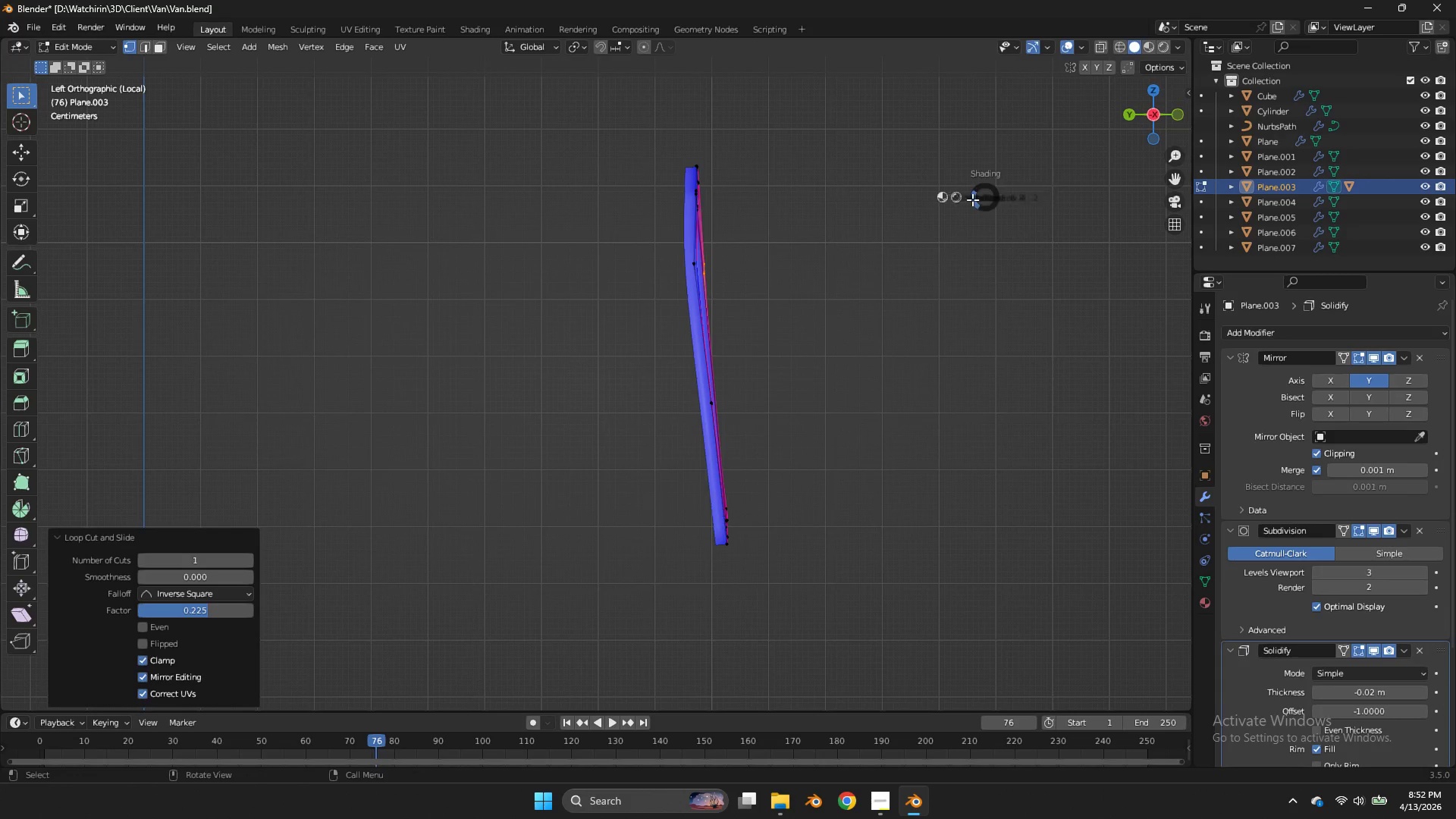 
key(Z)
 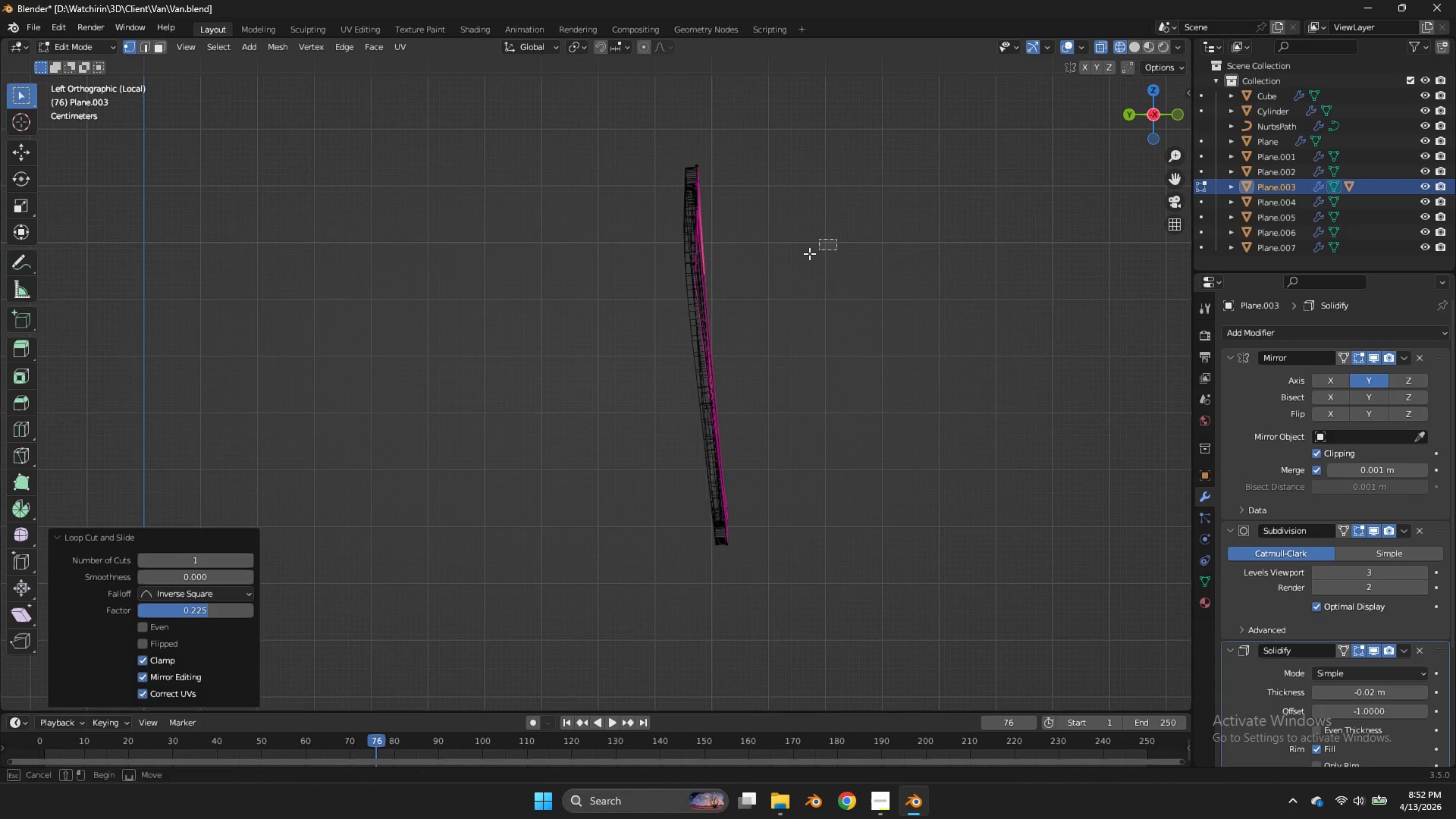 
left_click_drag(start_coordinate=[836, 239], to_coordinate=[809, 253])
 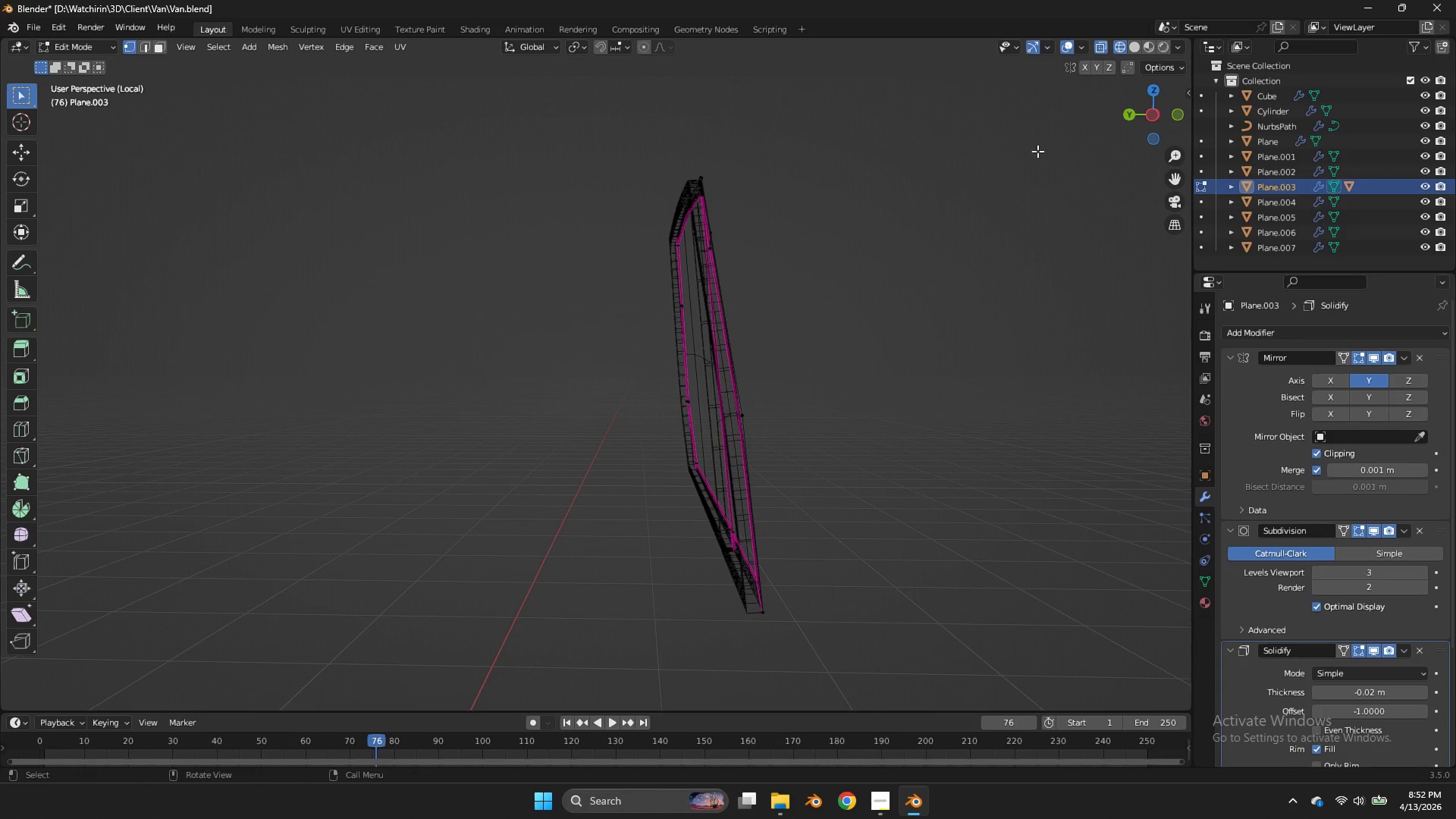 
middle_click([797, 257])
 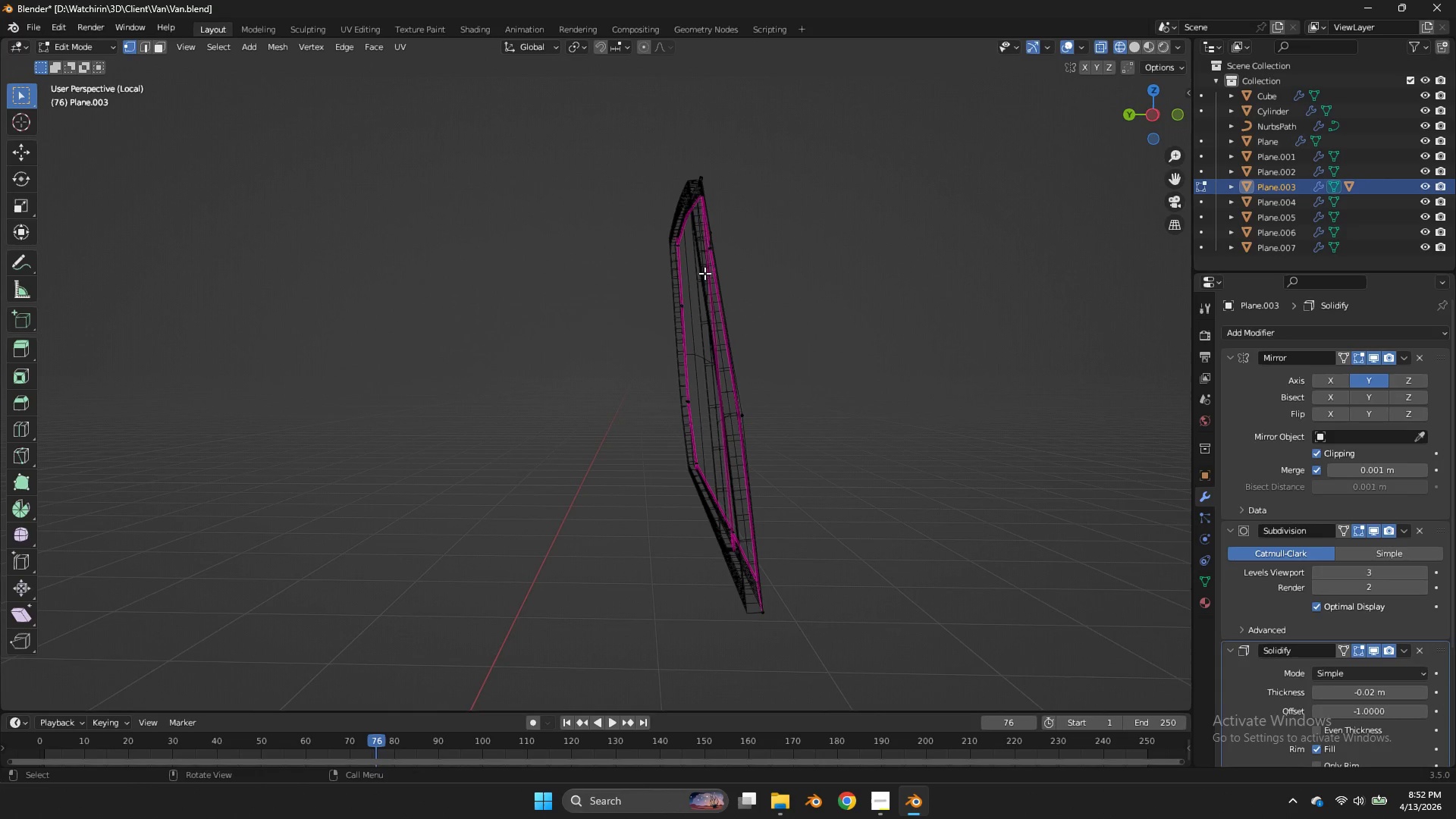 
left_click_drag(start_coordinate=[797, 257], to_coordinate=[699, 274])
 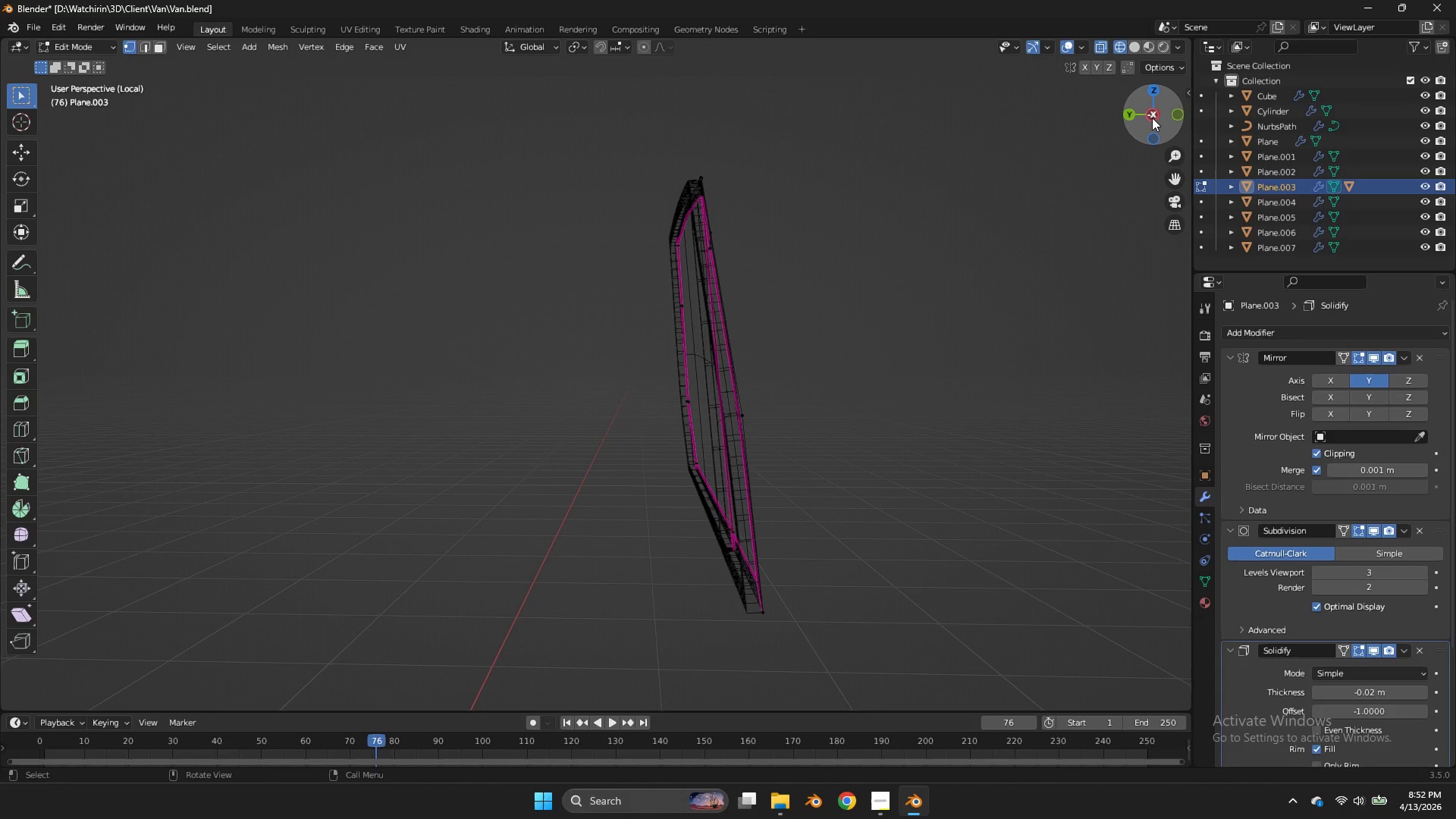 
left_click([1151, 118])
 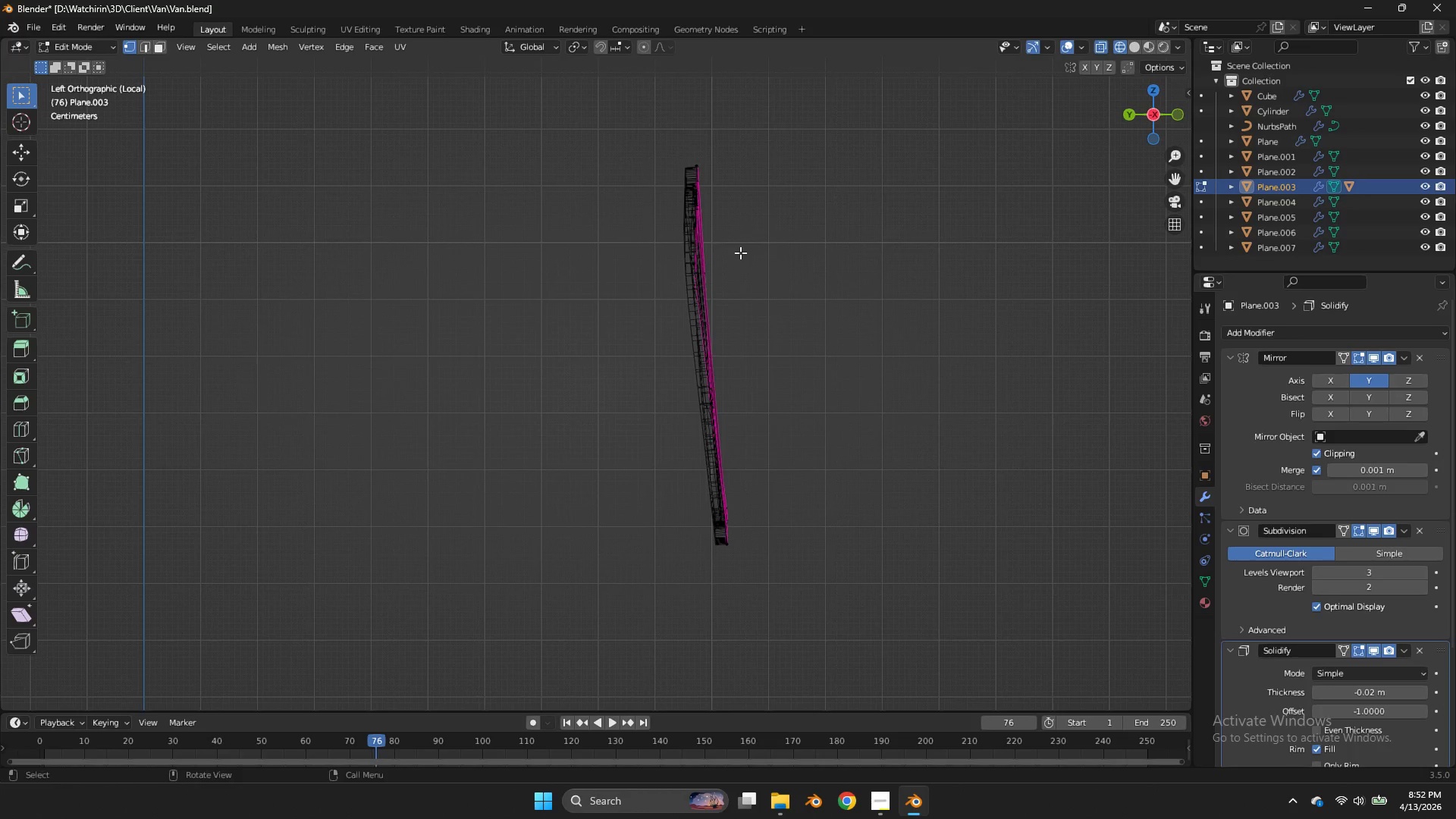 
left_click_drag(start_coordinate=[727, 249], to_coordinate=[610, 305])
 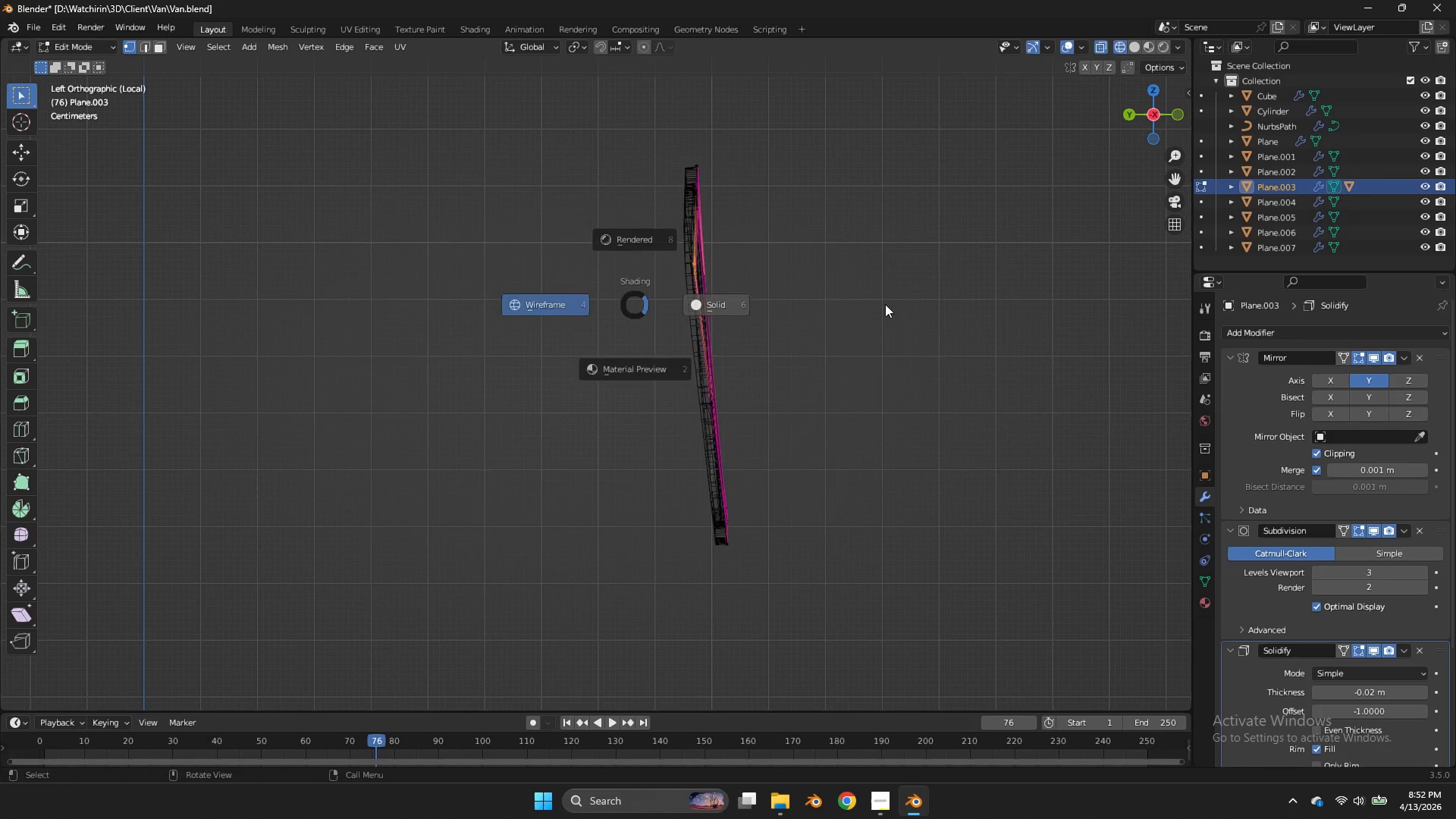 
type(zzg)
 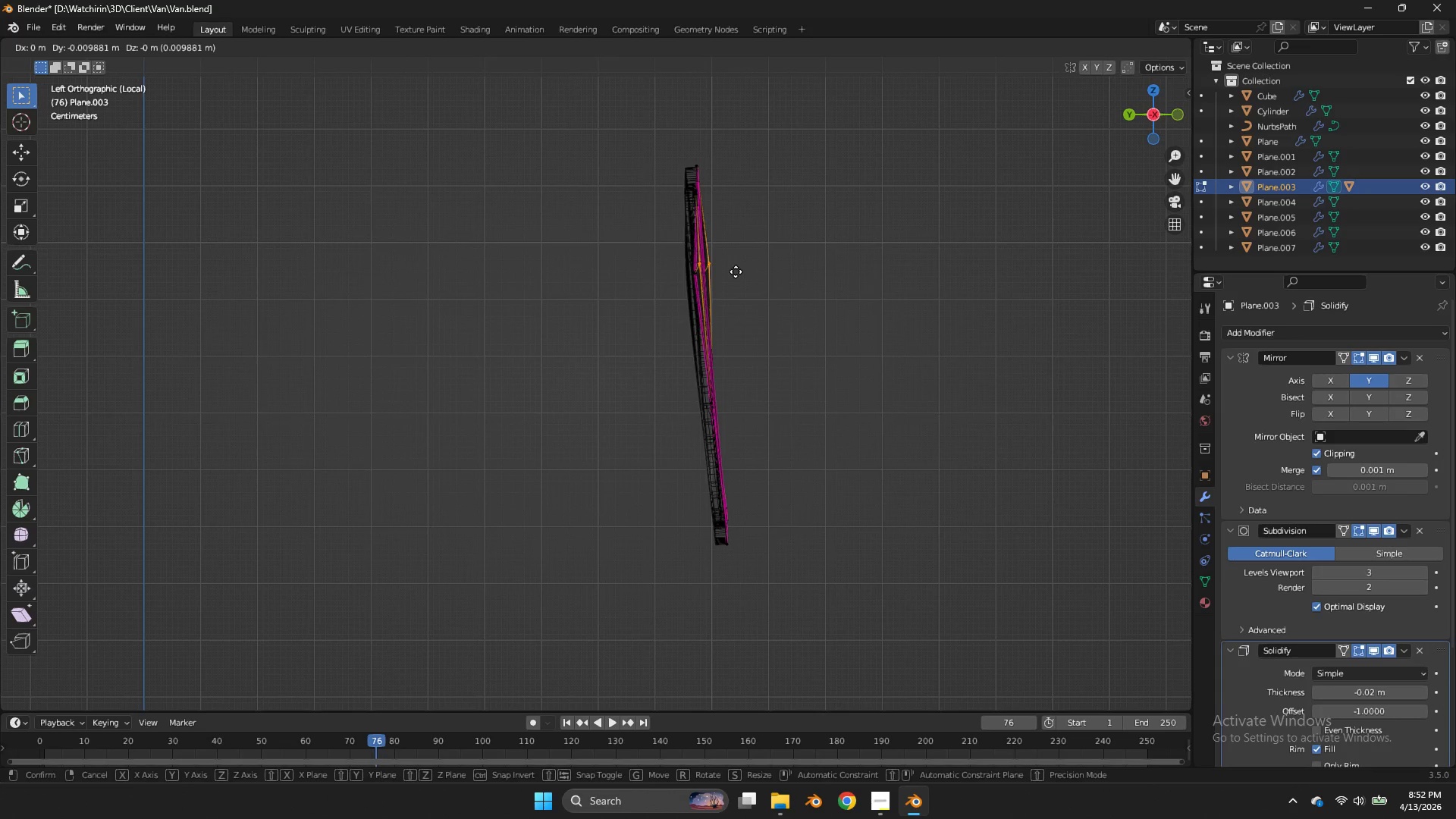 
left_click_drag(start_coordinate=[704, 253], to_coordinate=[679, 271])
 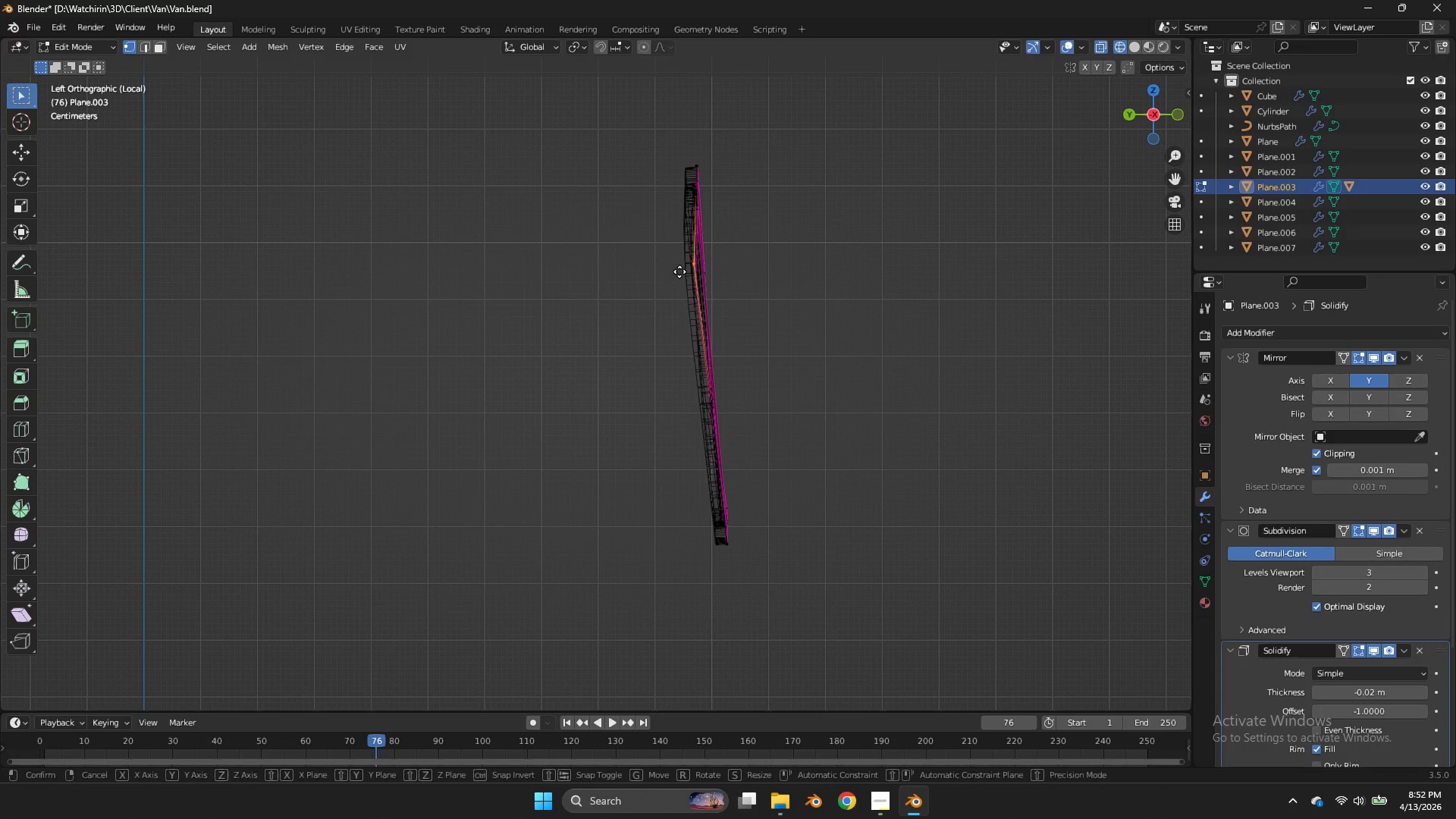 
hold_key(key=ShiftLeft, duration=1.03)
left_click([736, 271])
 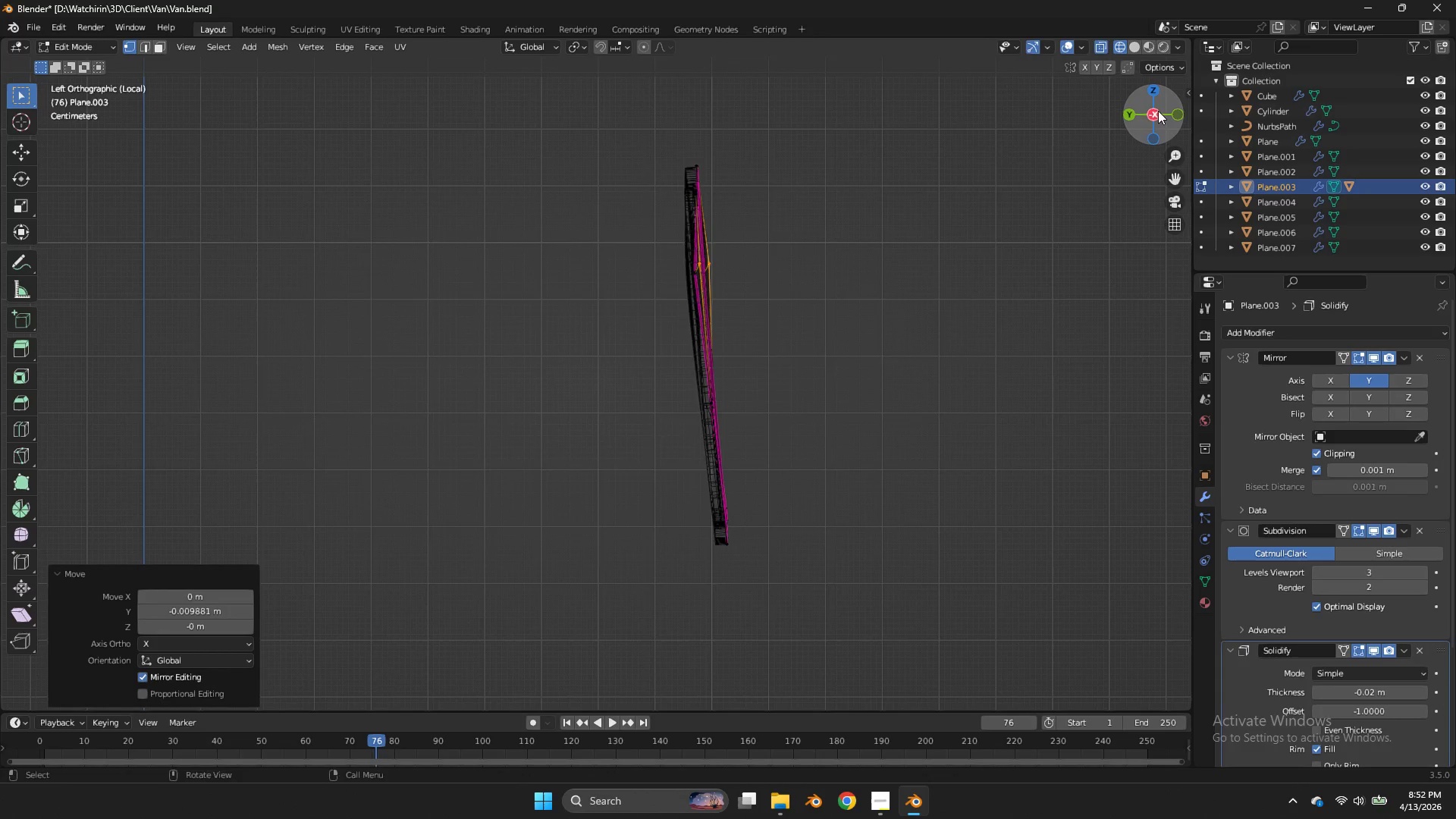 
left_click_drag(start_coordinate=[1162, 110], to_coordinate=[1125, 134])
 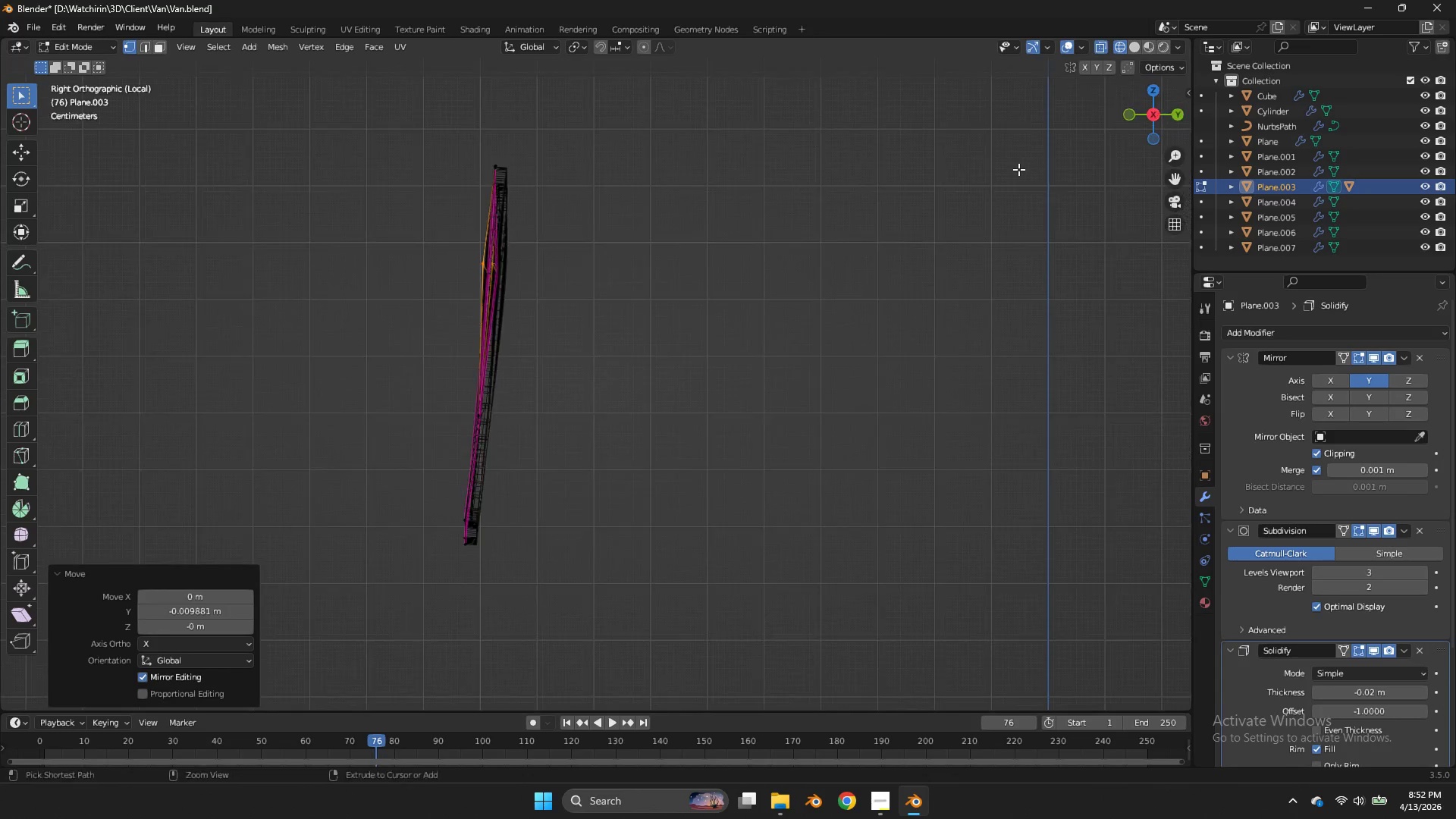 
key(Control+ControlLeft)
 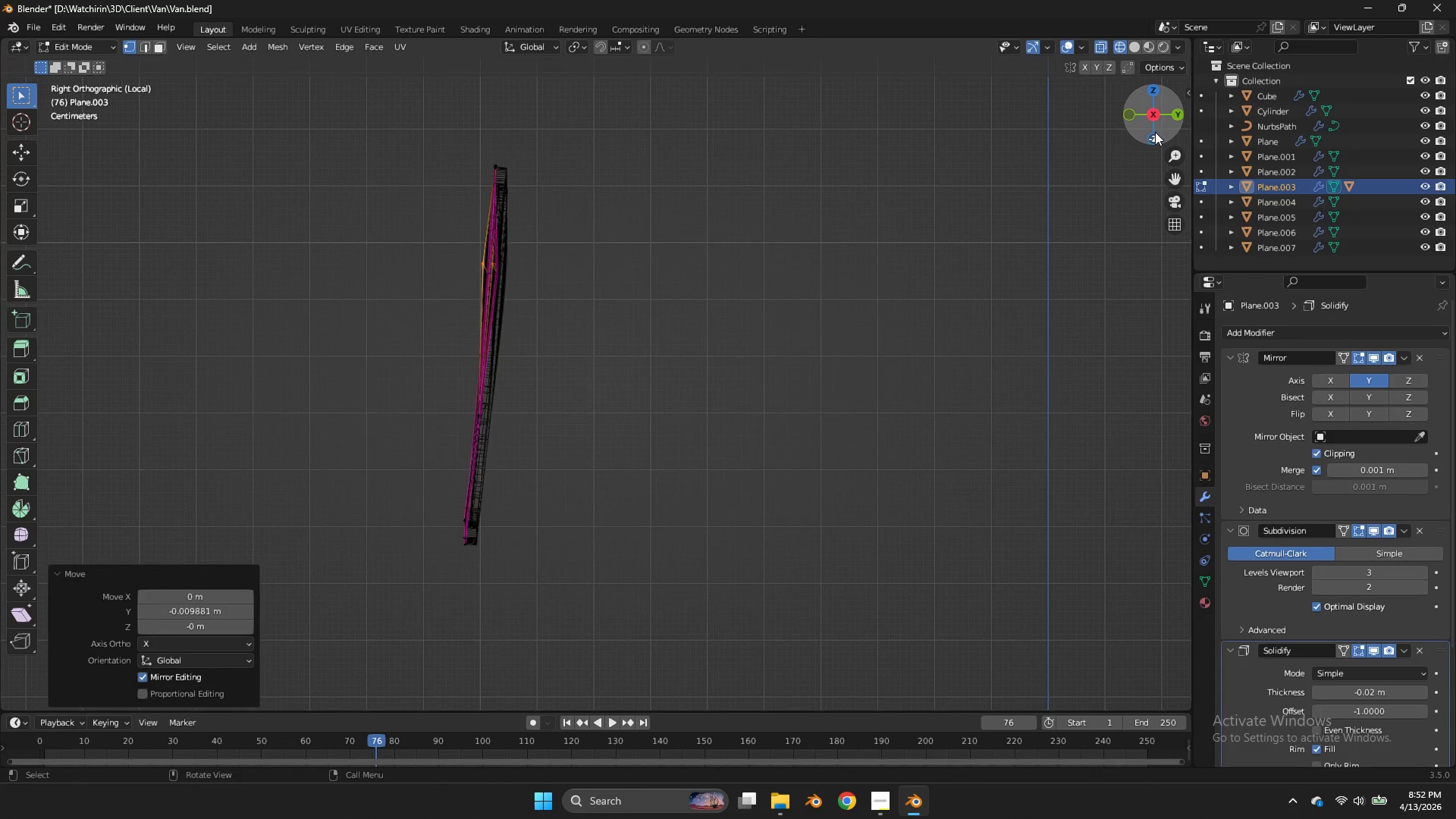 
key(Control+ControlLeft)
 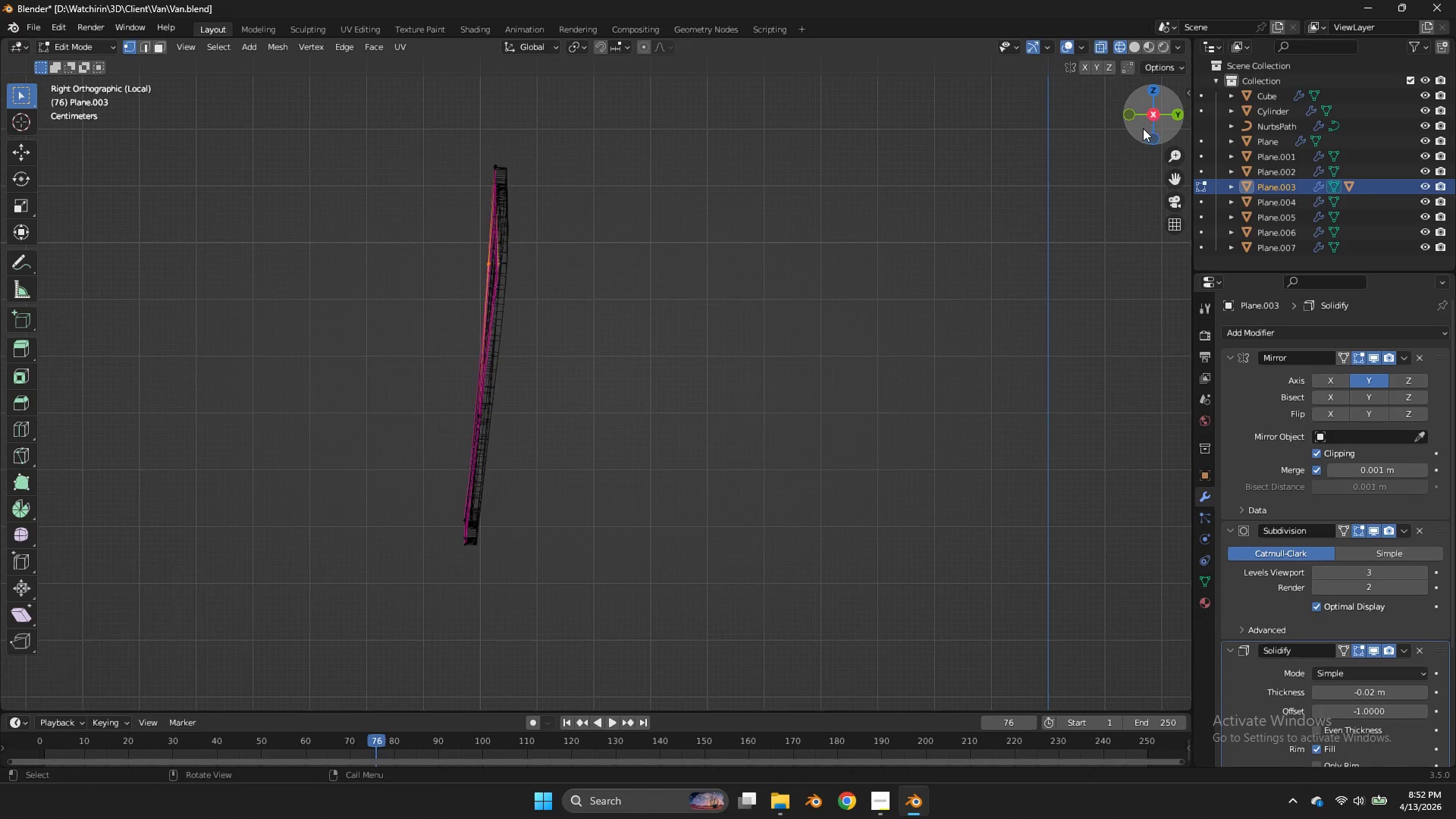 
key(Control+Z)
 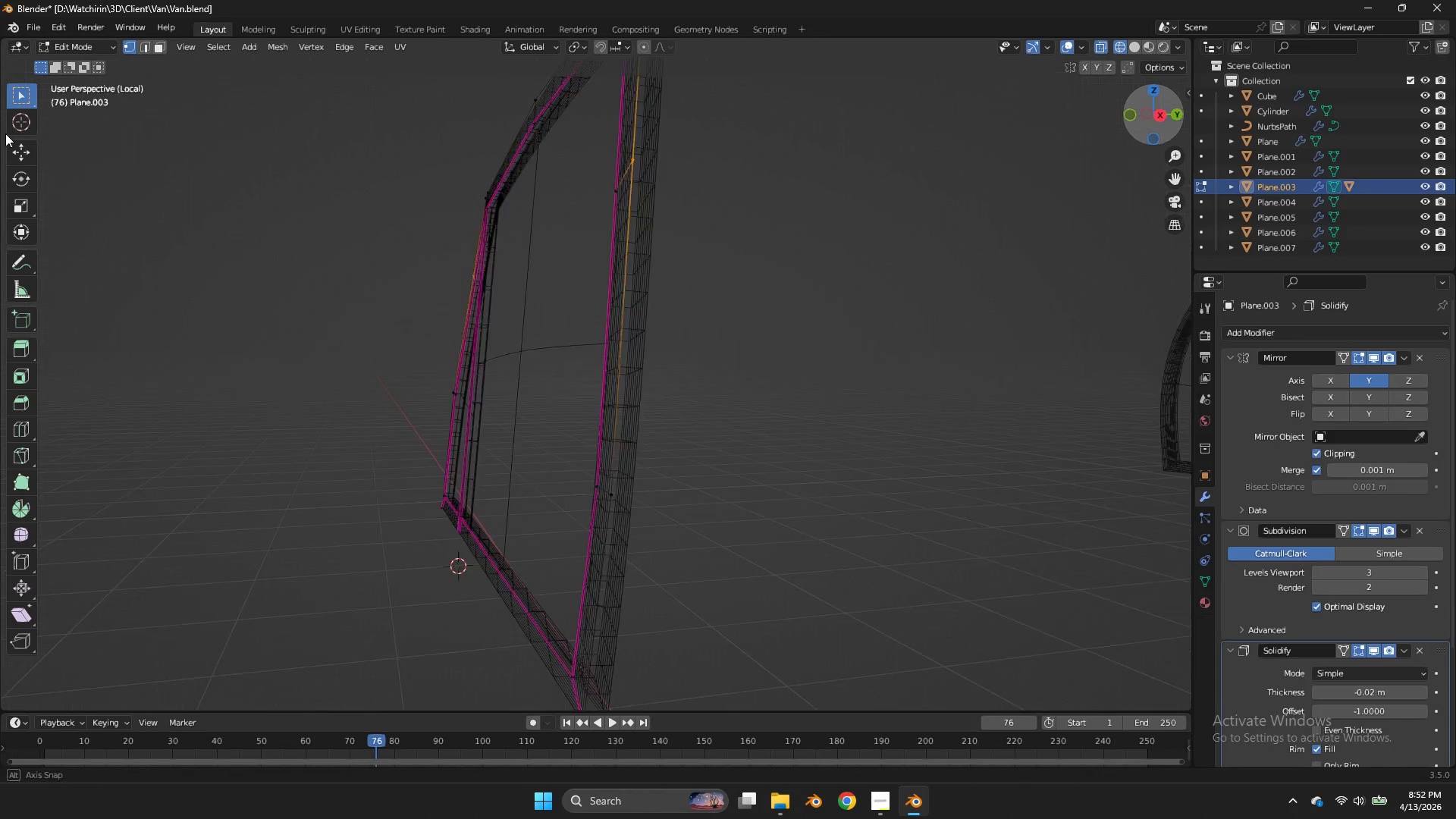 
left_click_drag(start_coordinate=[1143, 128], to_coordinate=[143, 162])
 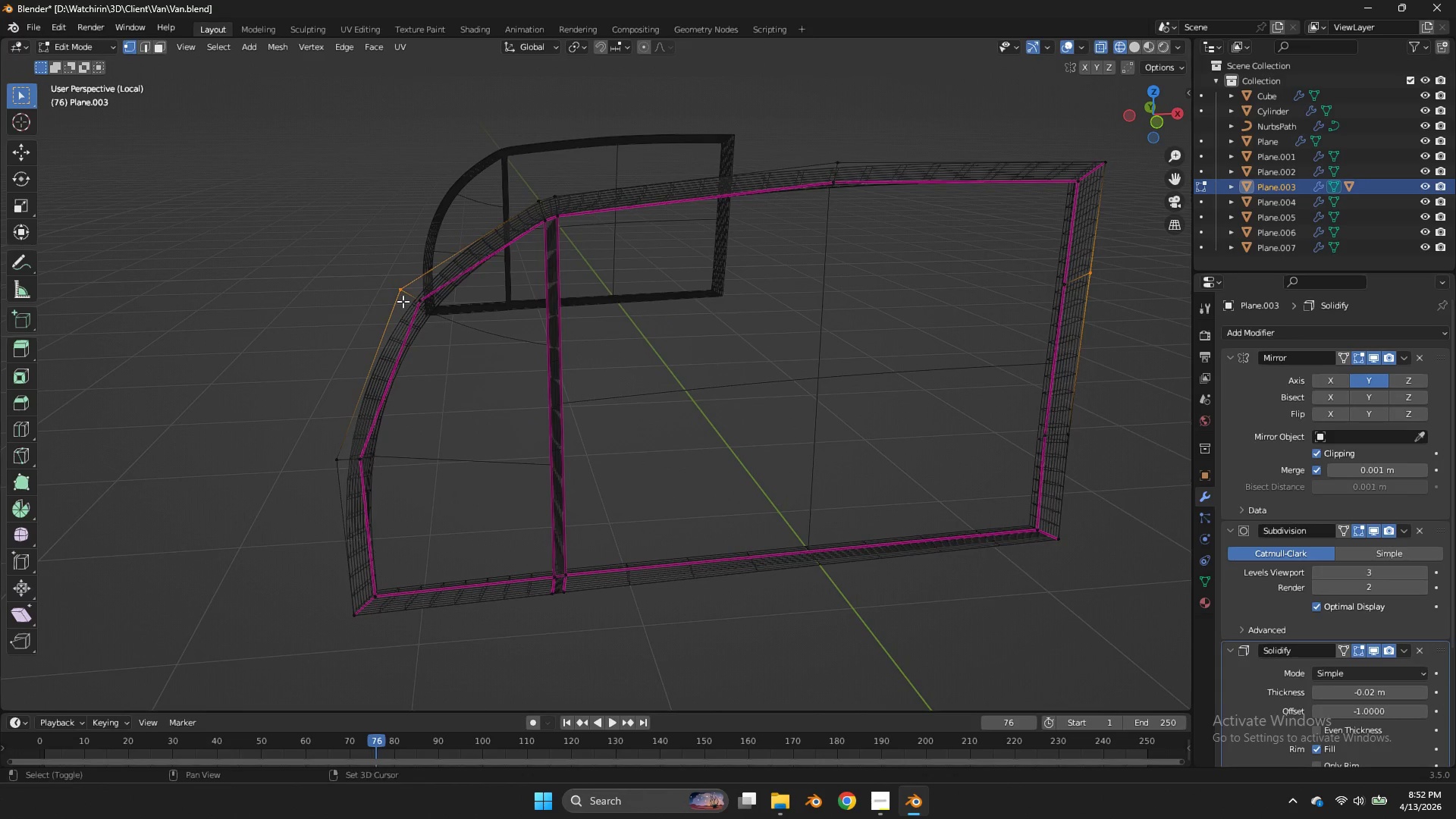 
key(Shift+ShiftLeft)
 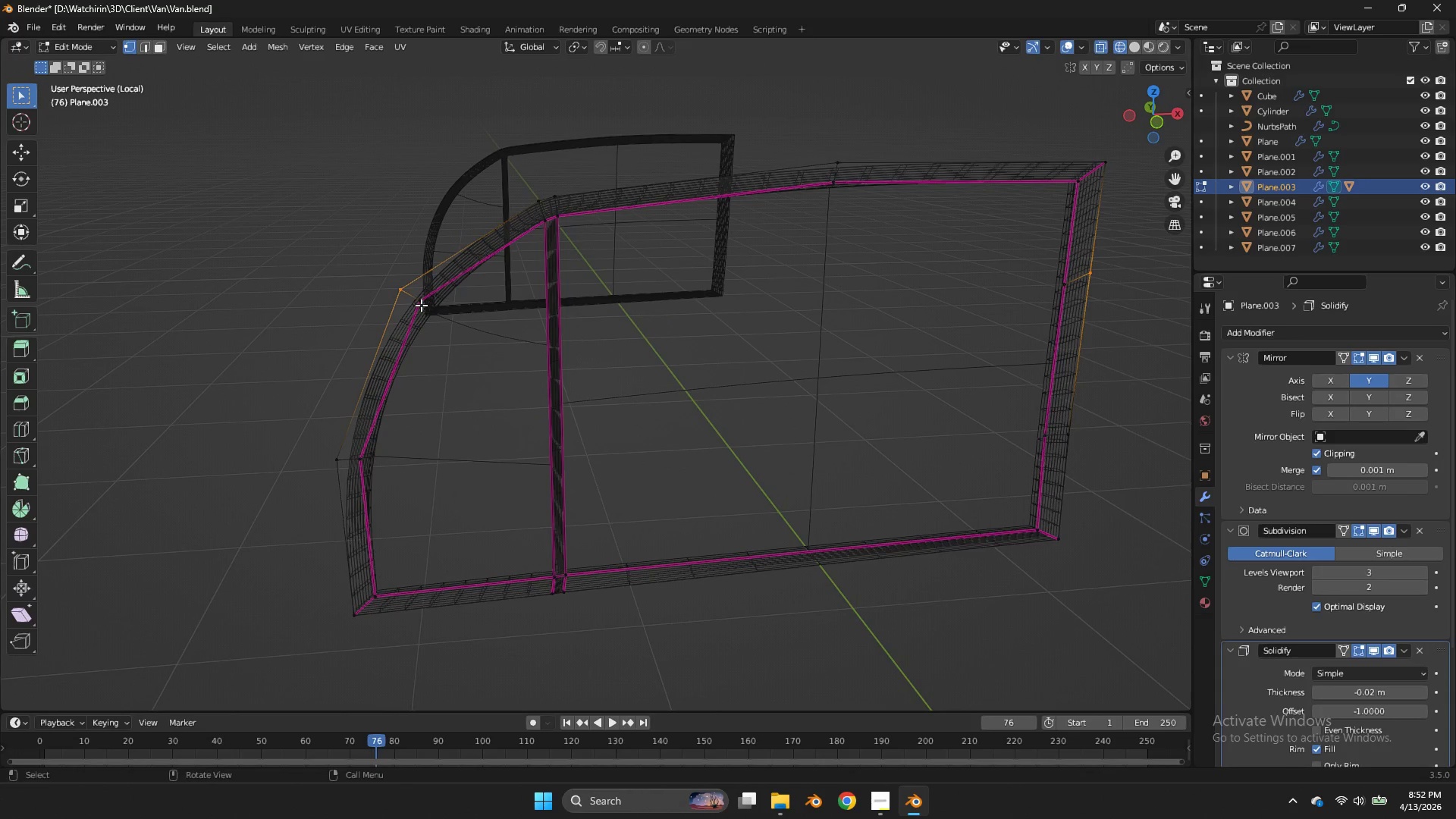 
left_click([421, 305])
 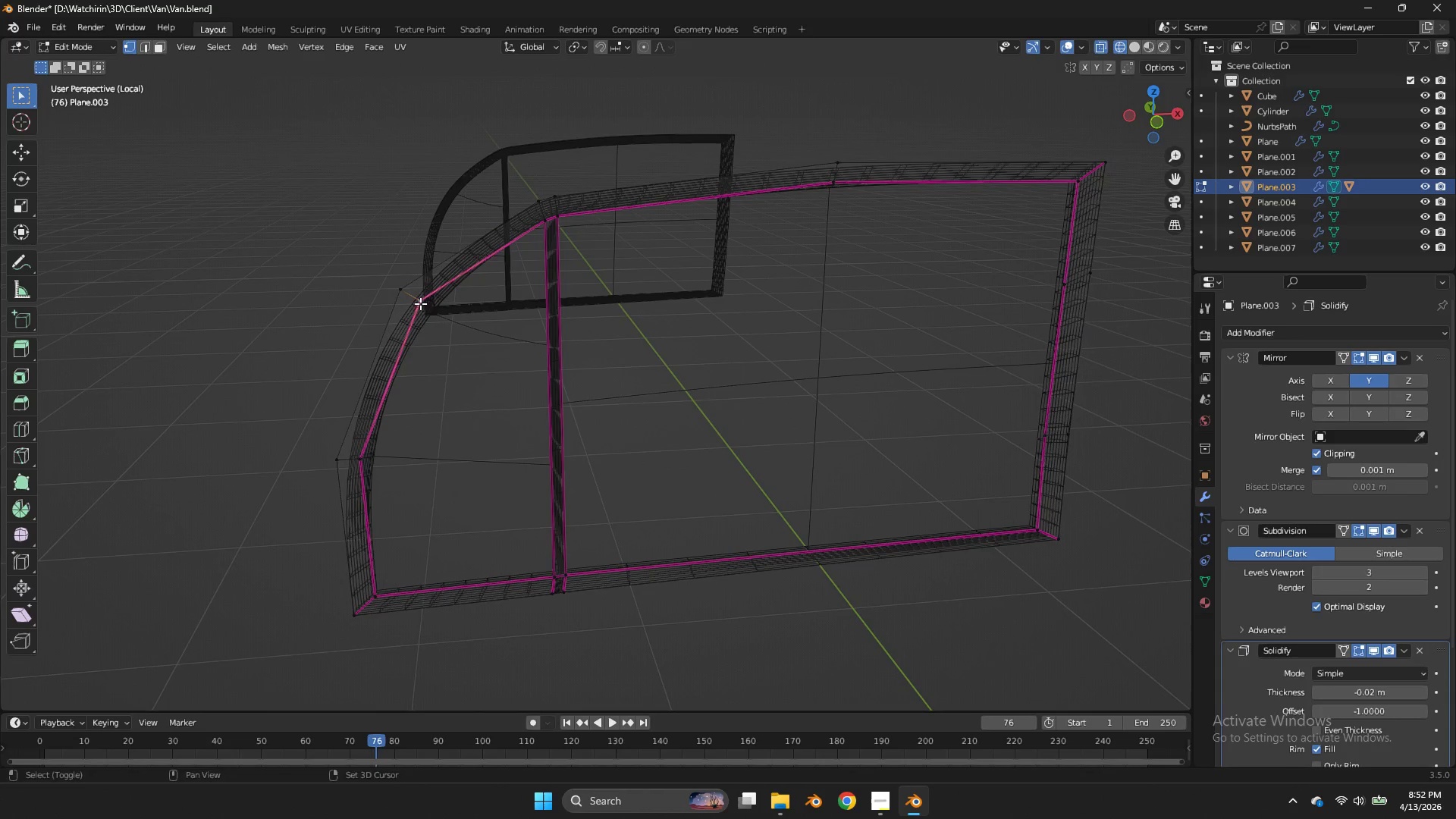 
hold_key(key=ShiftLeft, duration=0.56)
left_click([393, 285])
 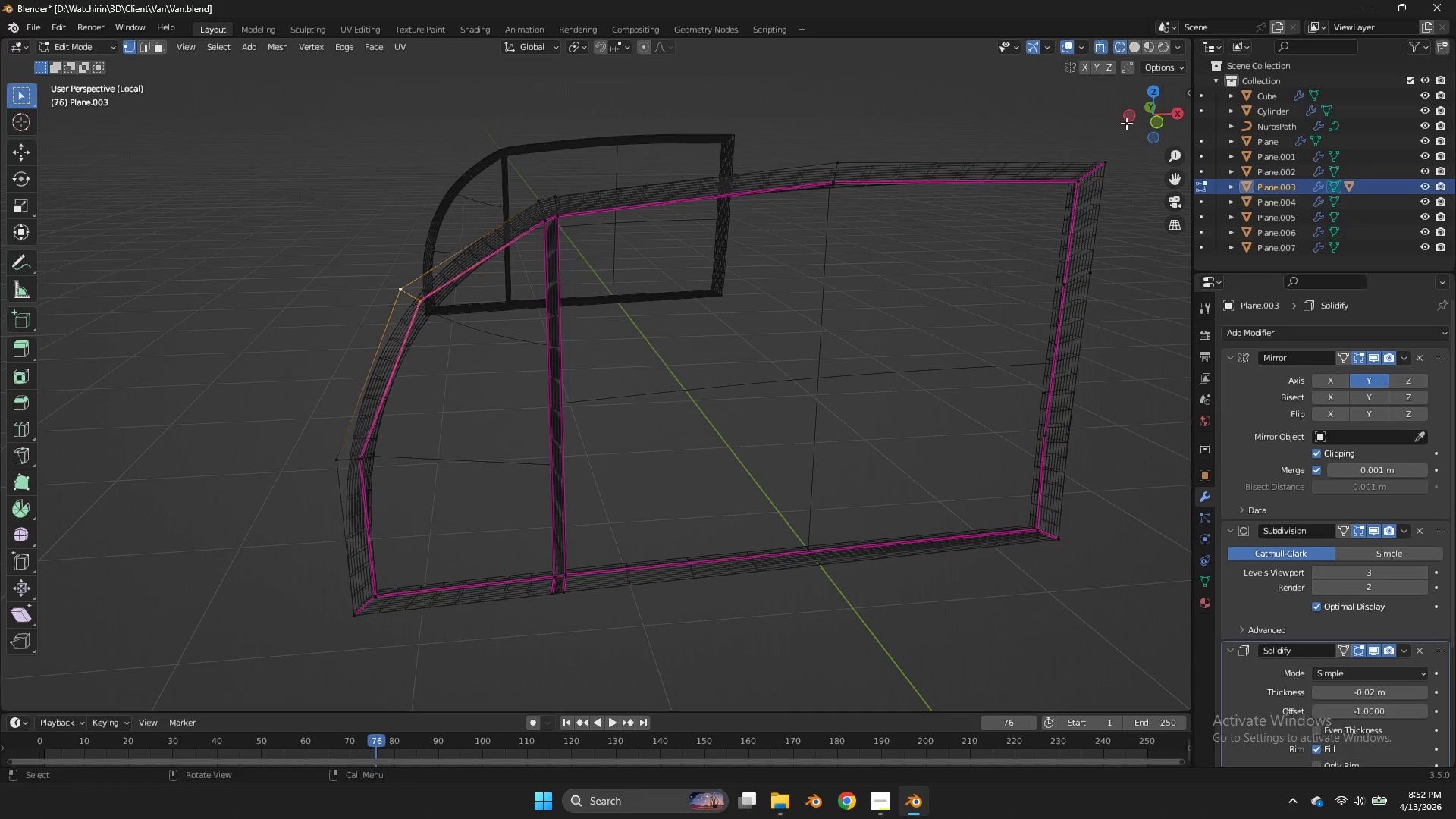 
left_click([1131, 117])
 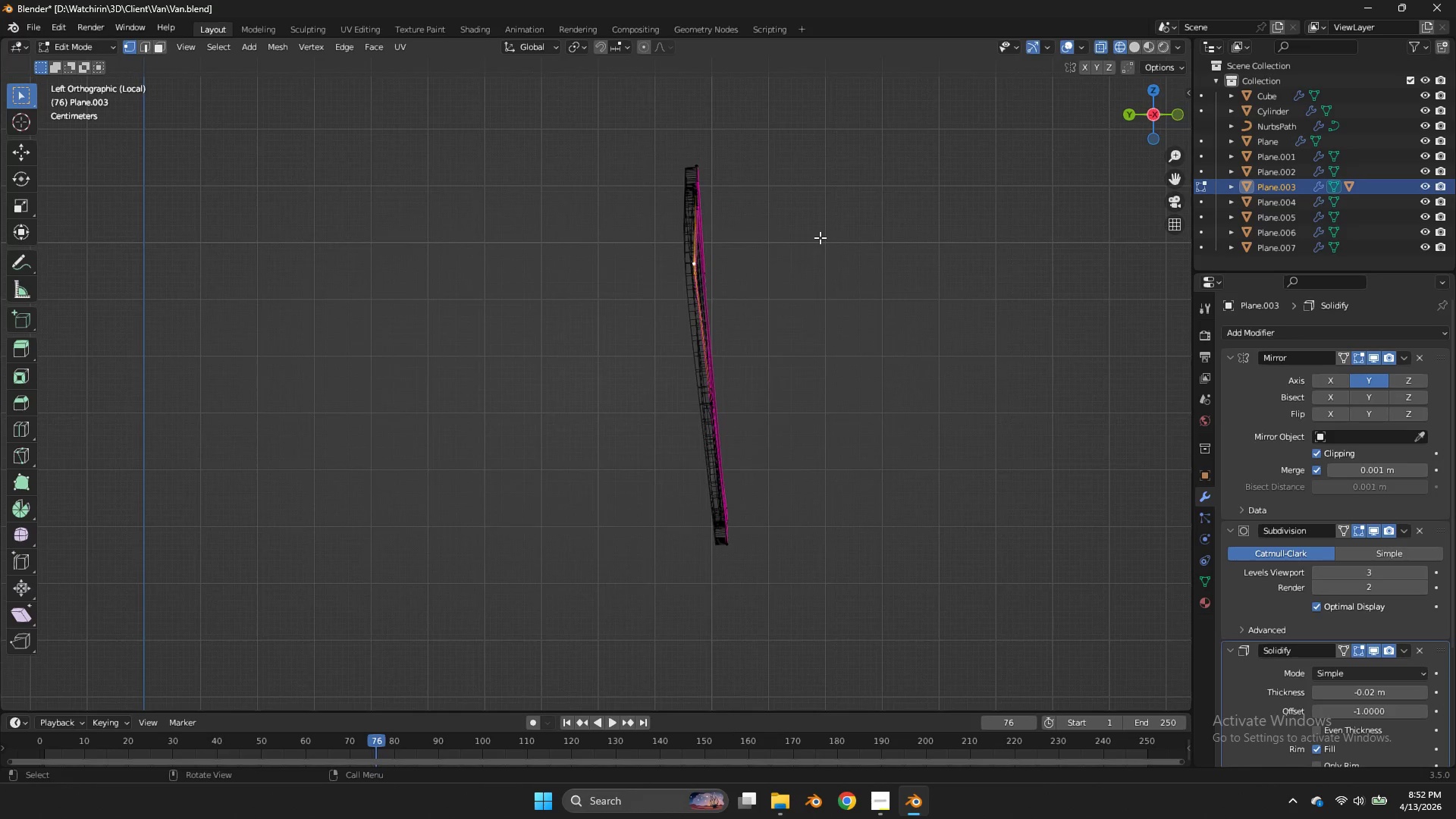 
key(G)
 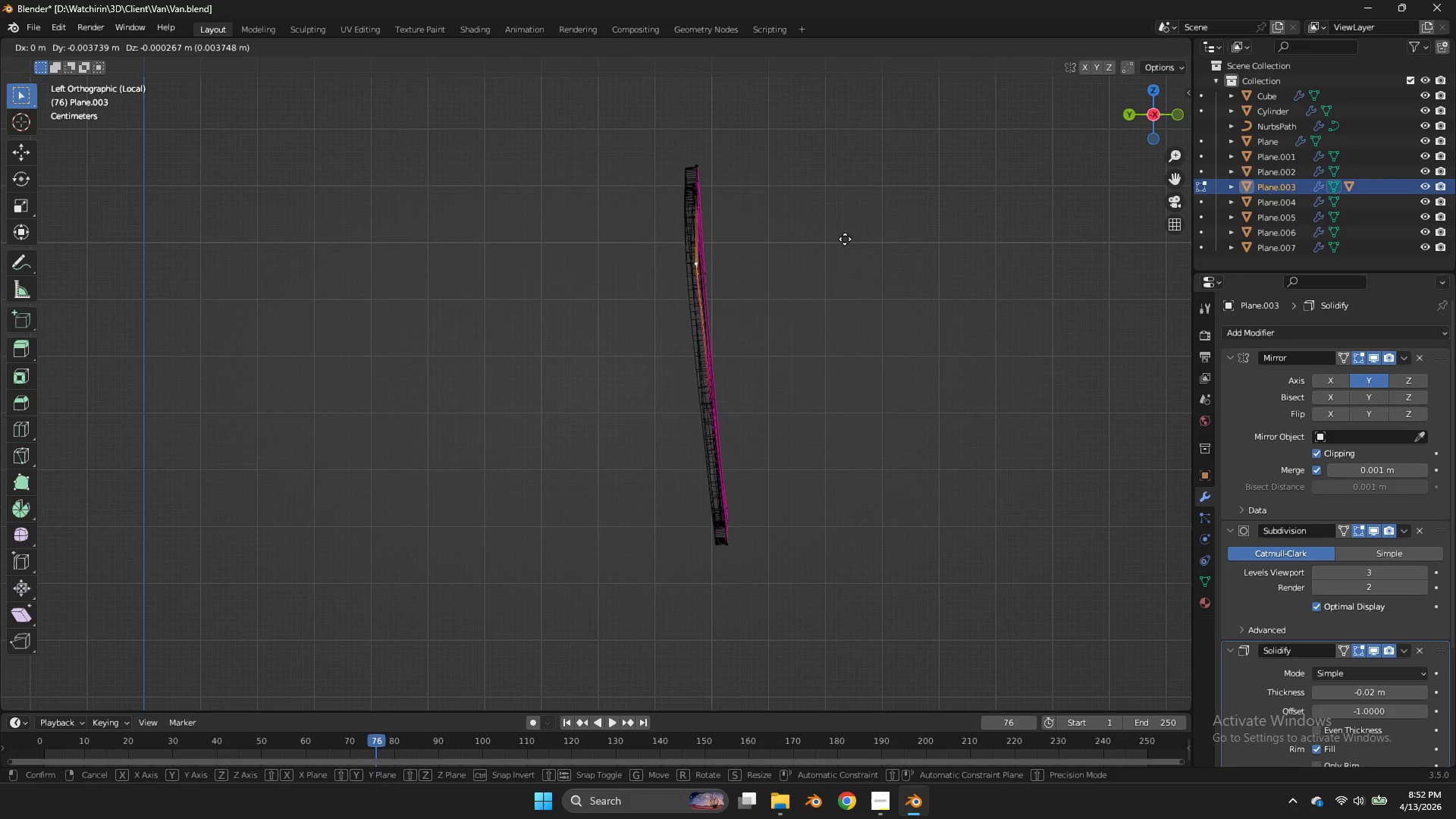 
hold_key(key=ShiftLeft, duration=1.14)
 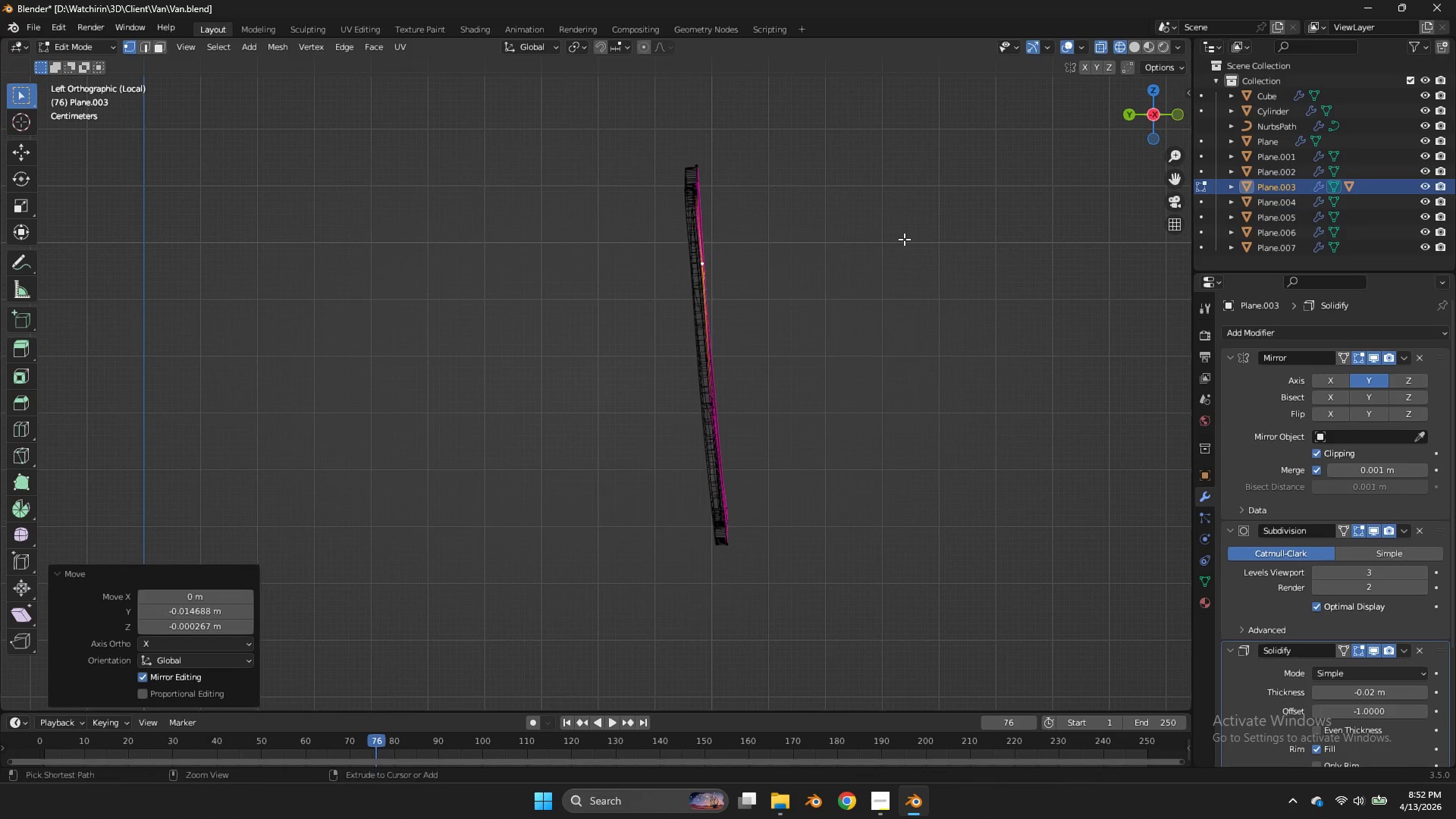 
key(Control+ControlLeft)
 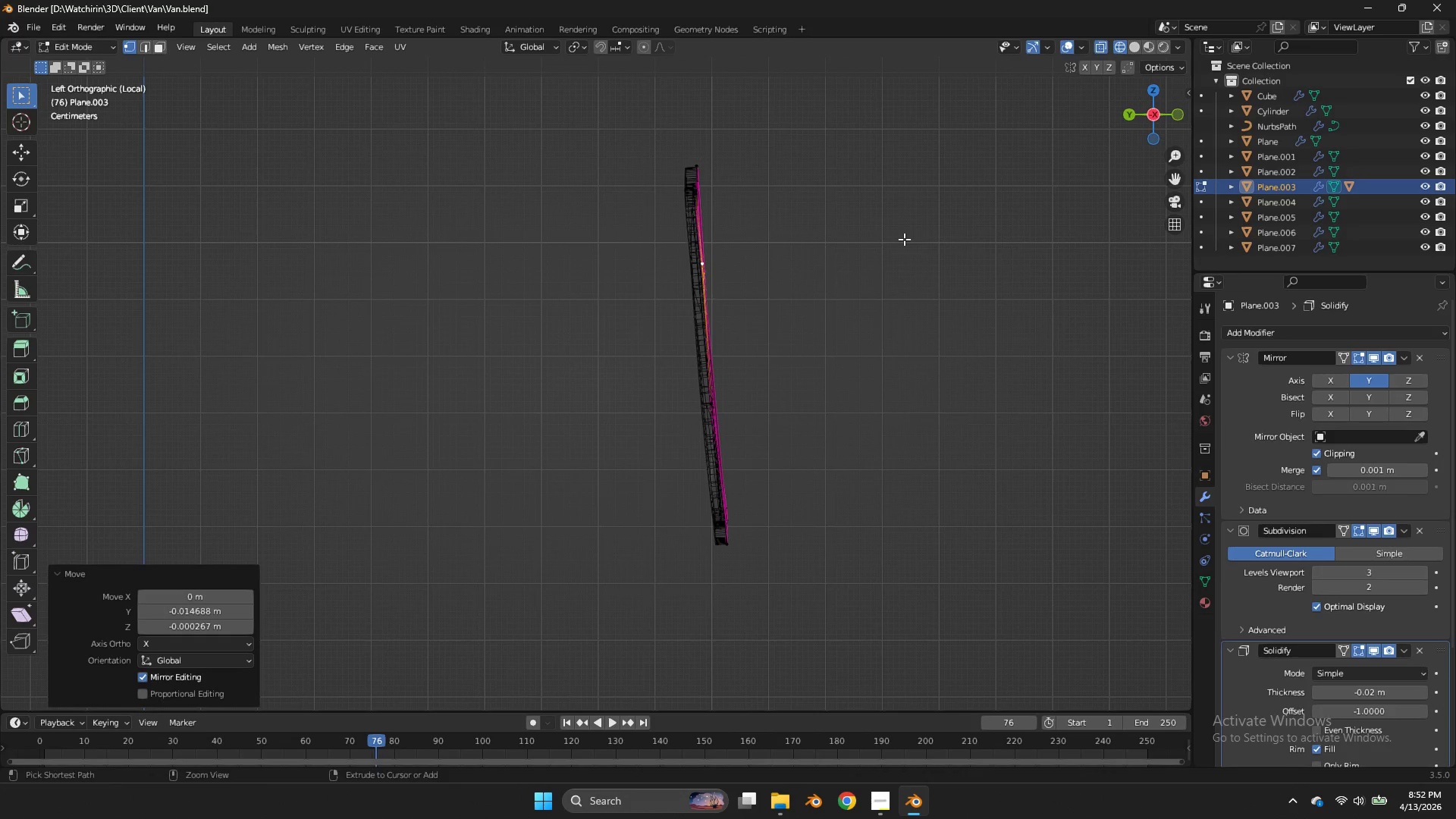 
key(Control+S)
 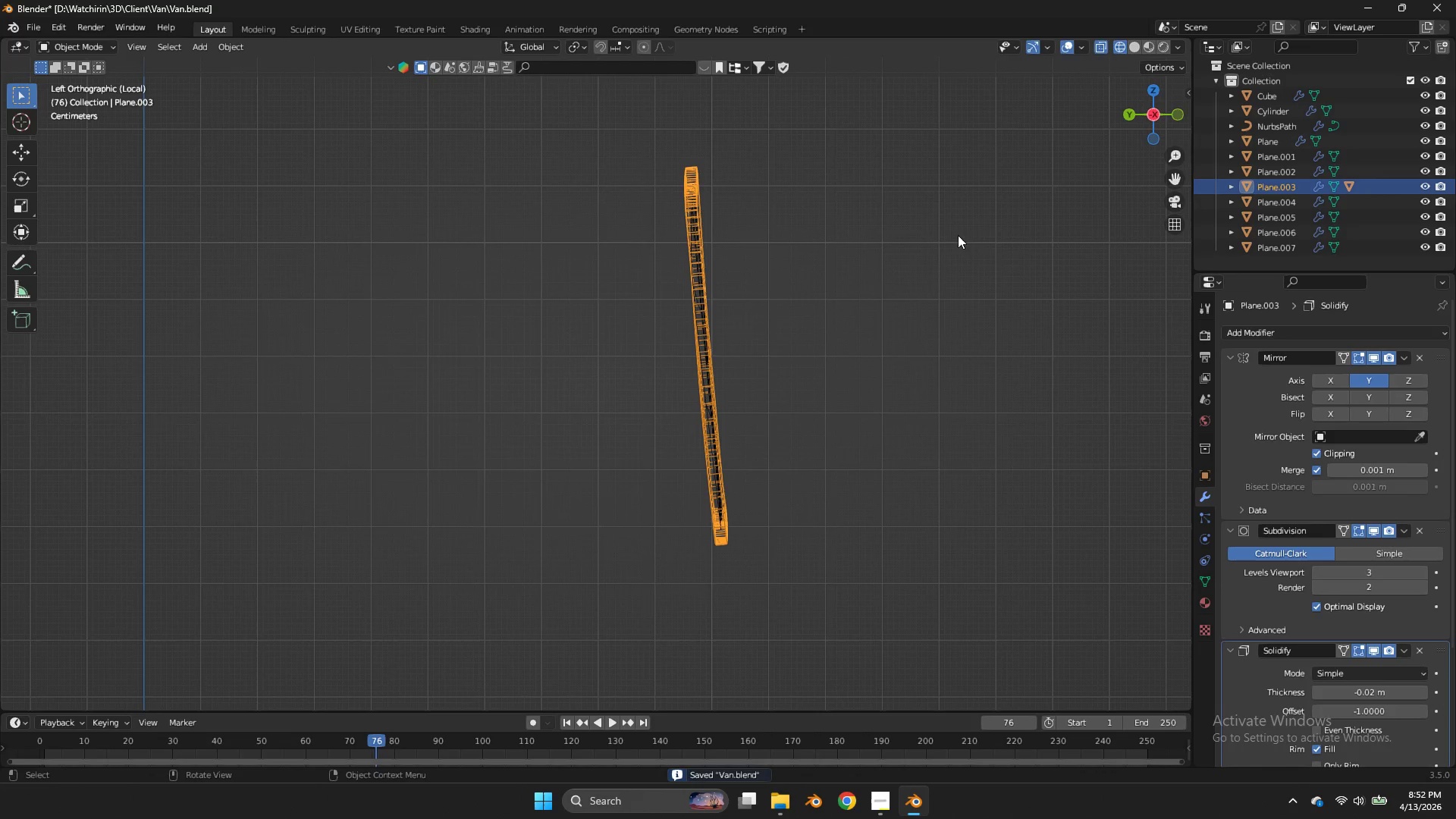 
key(Tab)
 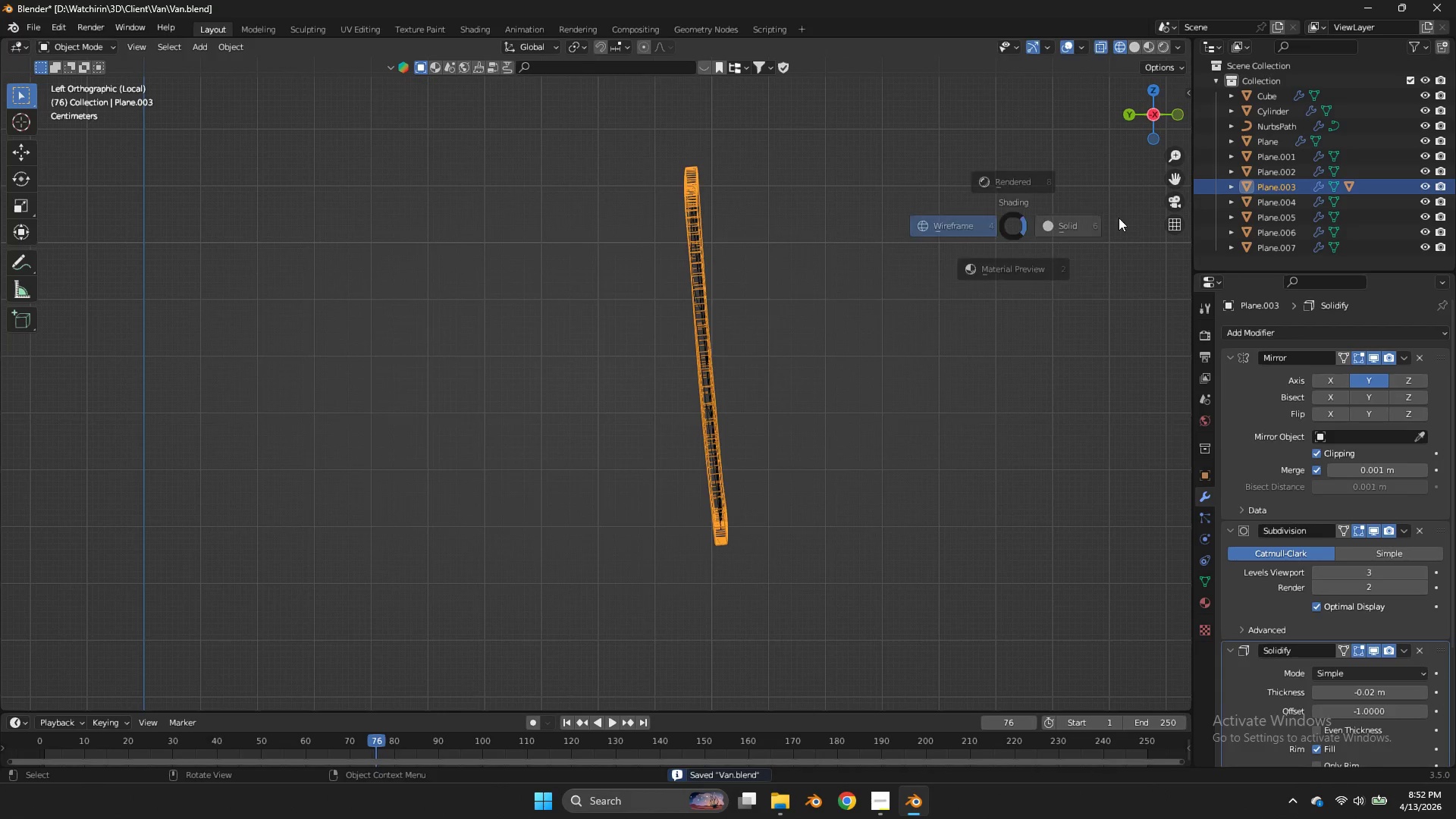 
key(Z)
 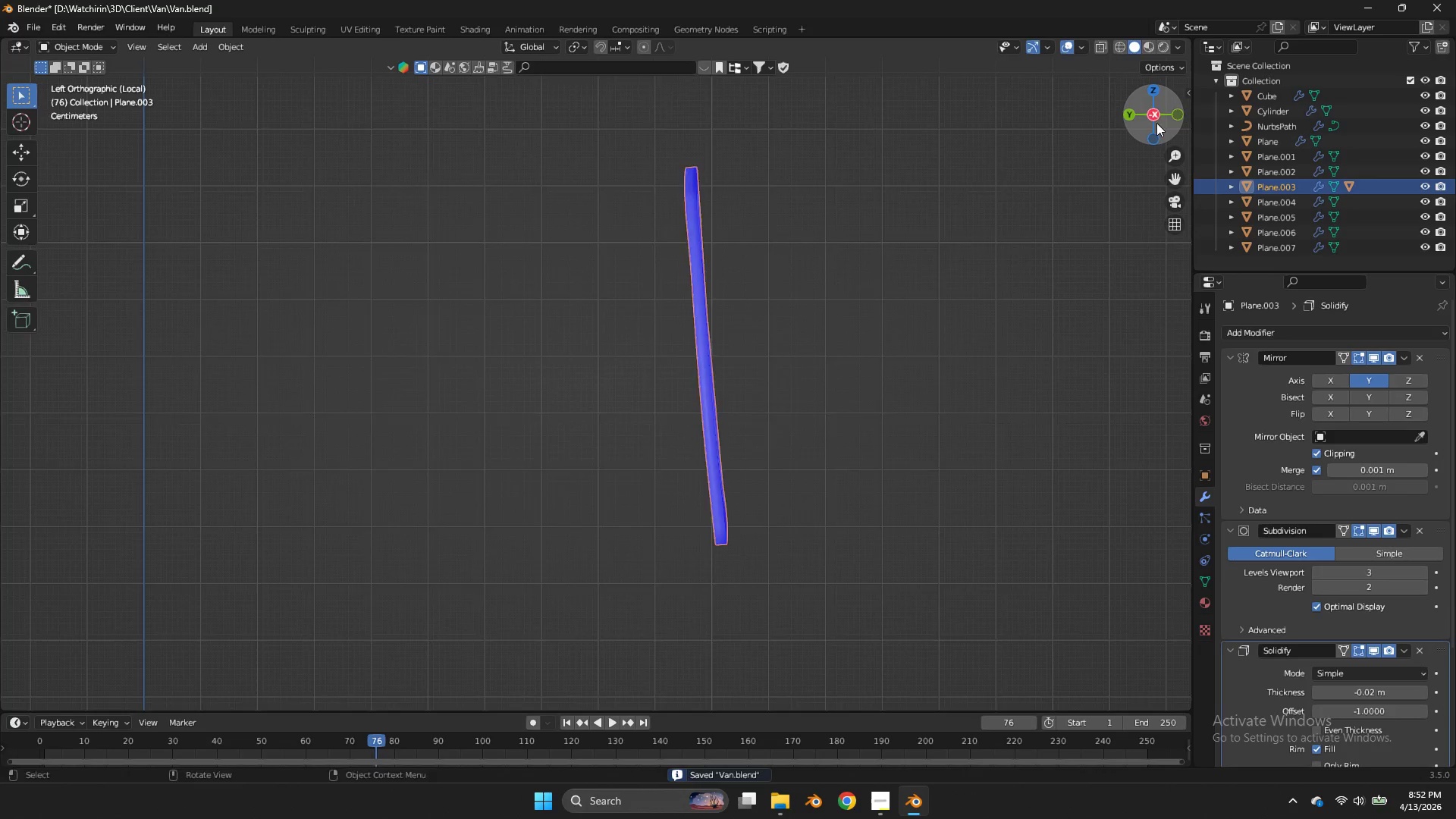 
left_click_drag(start_coordinate=[1154, 121], to_coordinate=[353, 139])
 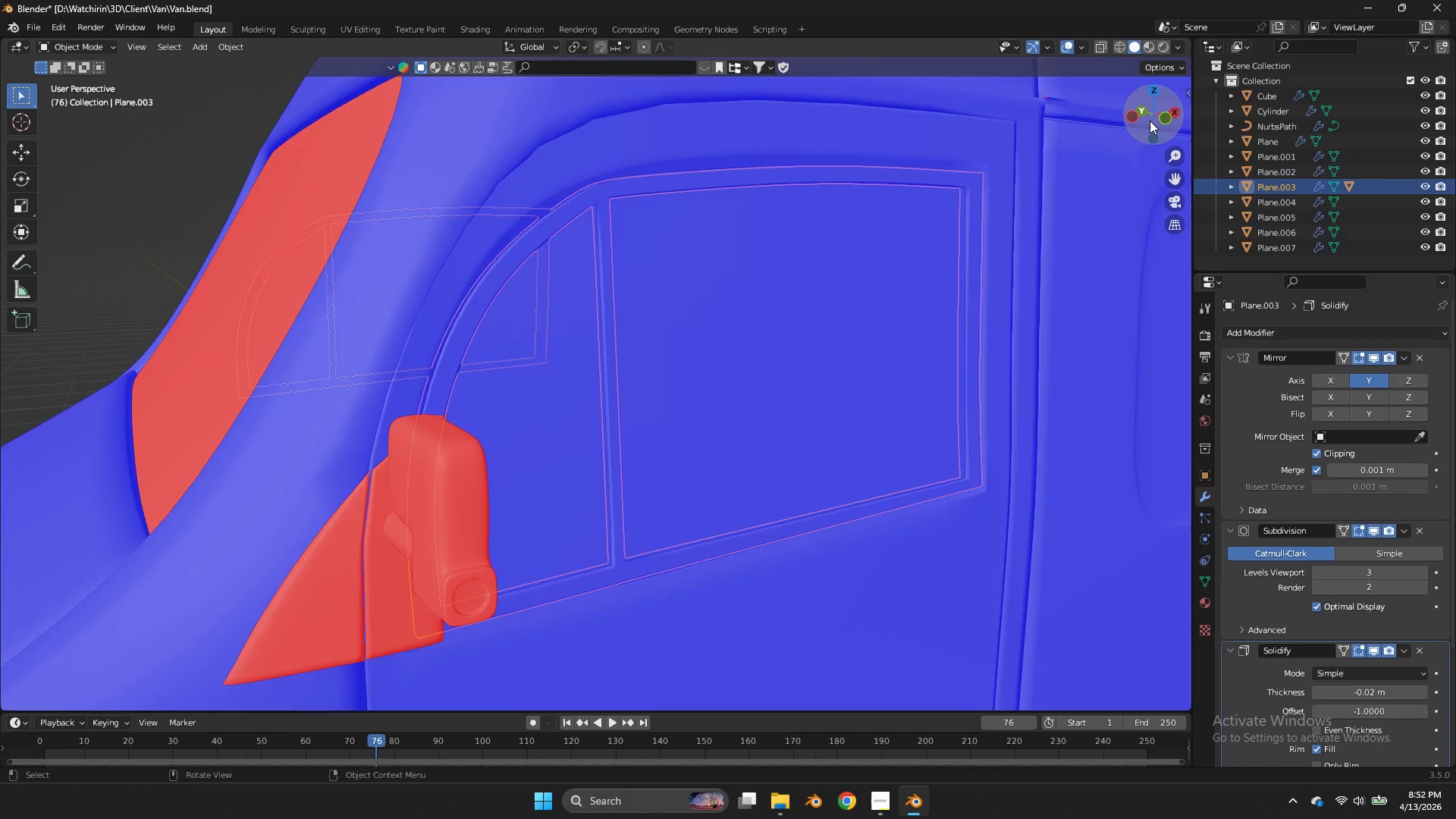 
key(NumpadDivide)
 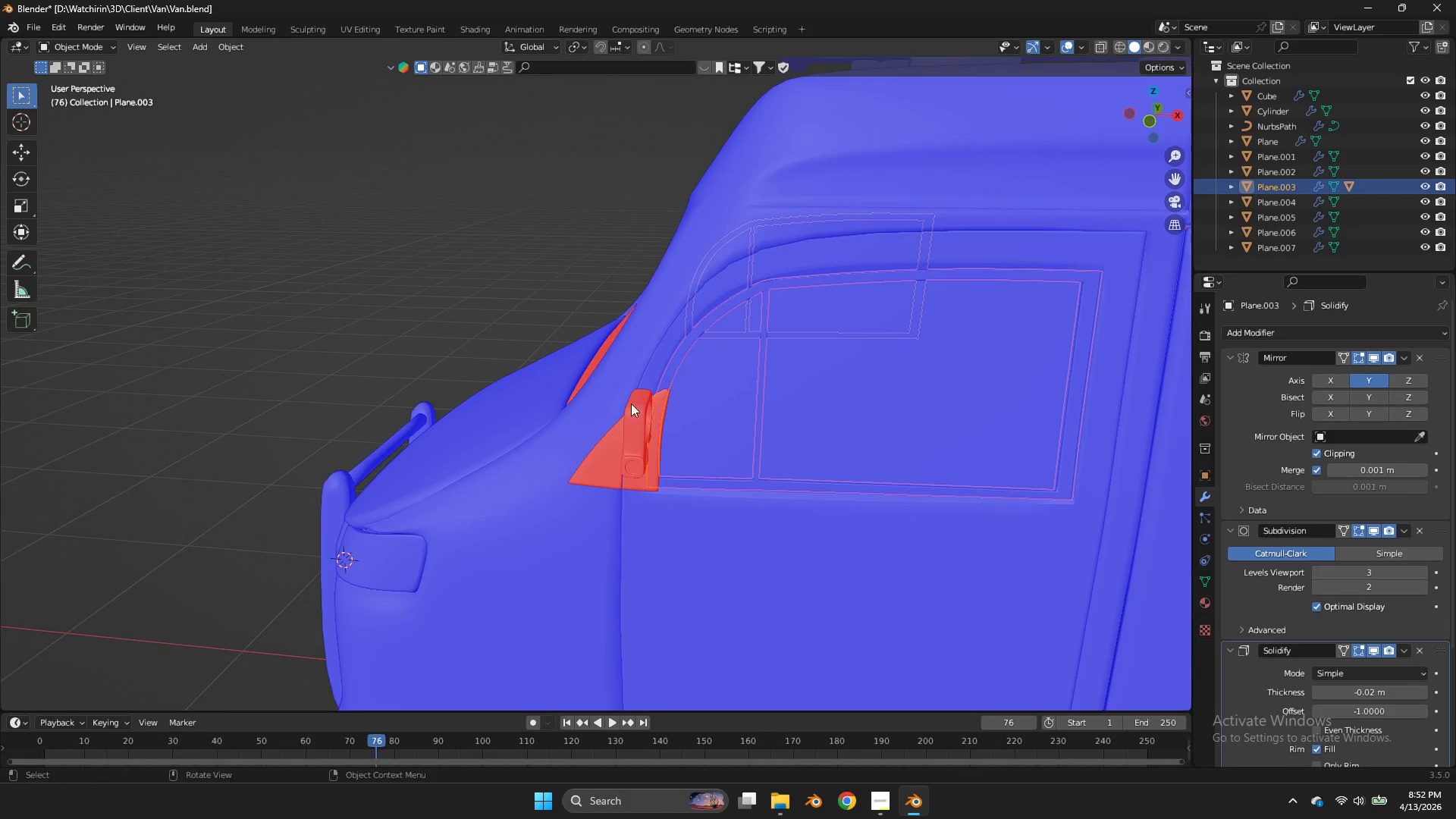 
left_click([629, 423])
 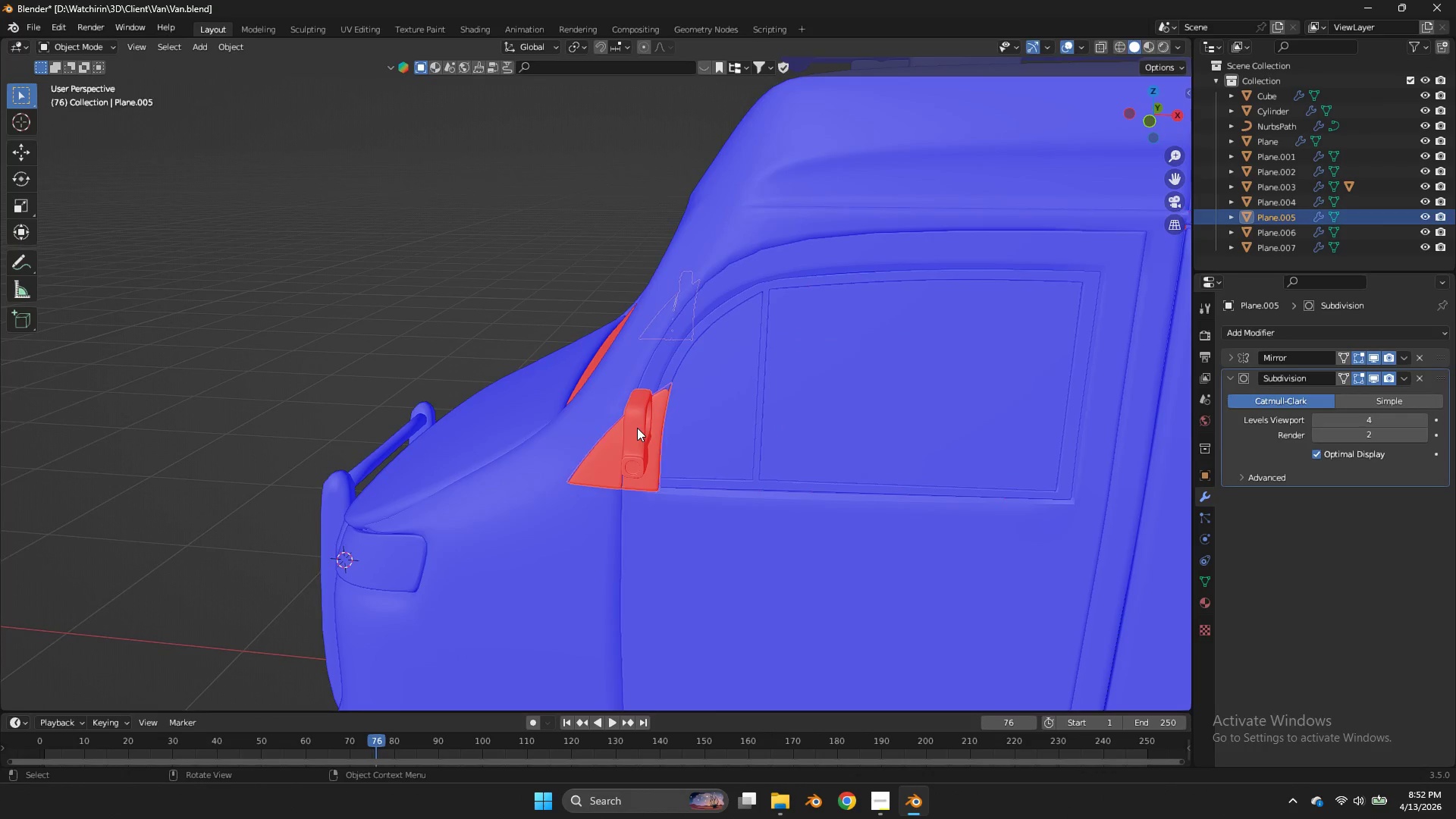 
key(Tab)
 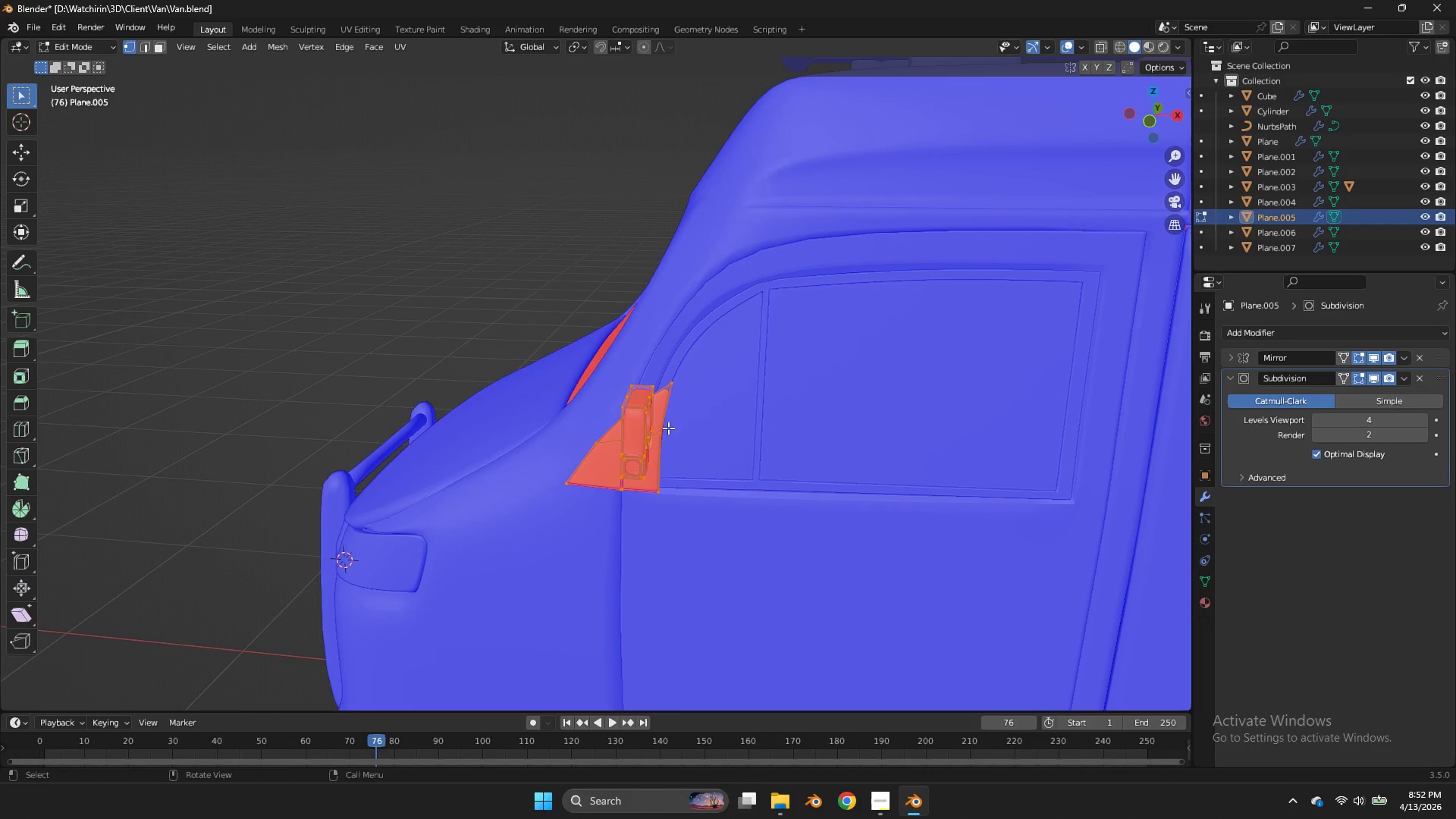 
key(A)
 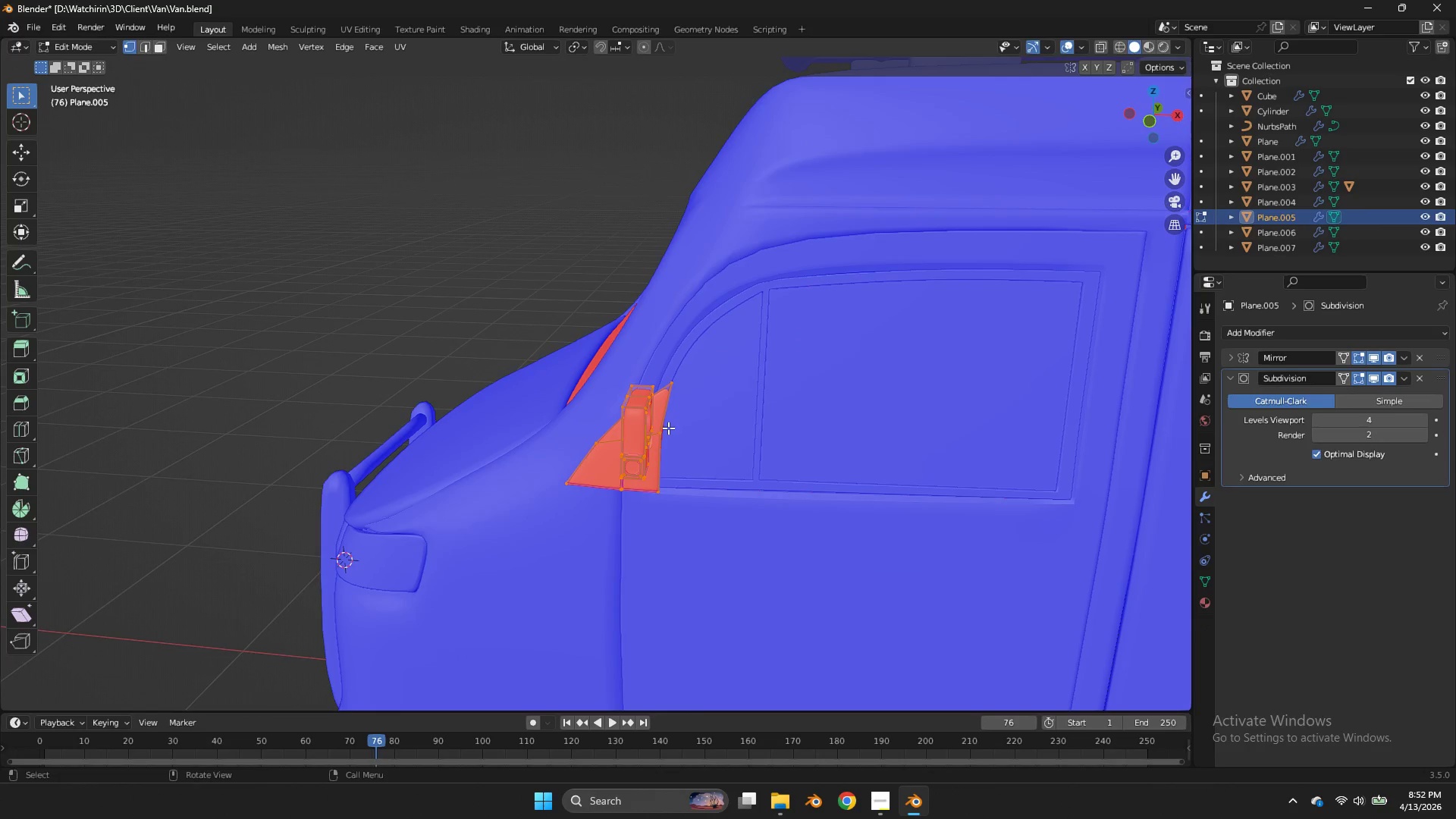 
key(Alt+AltRight)
 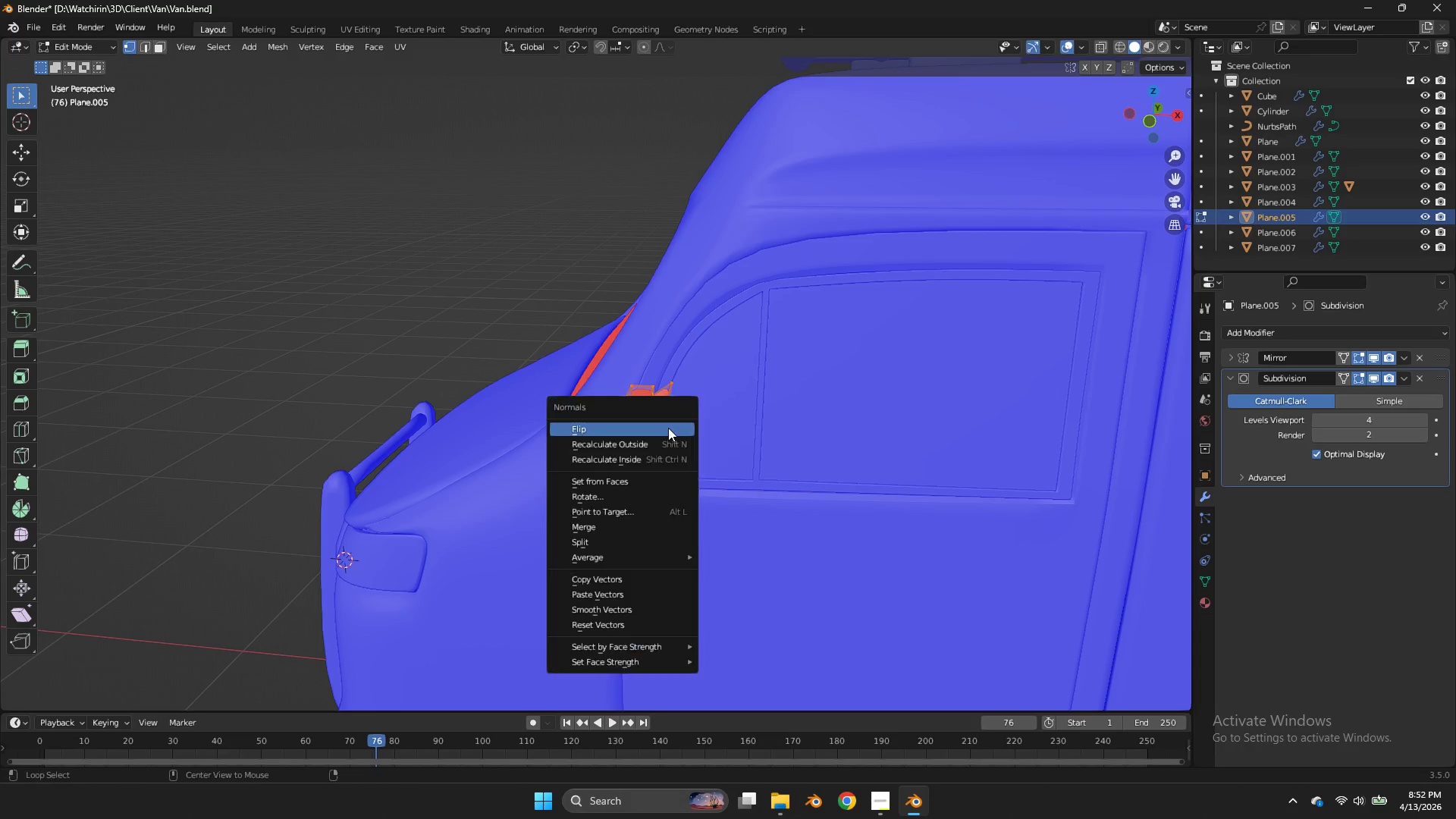 
key(Alt+N)
 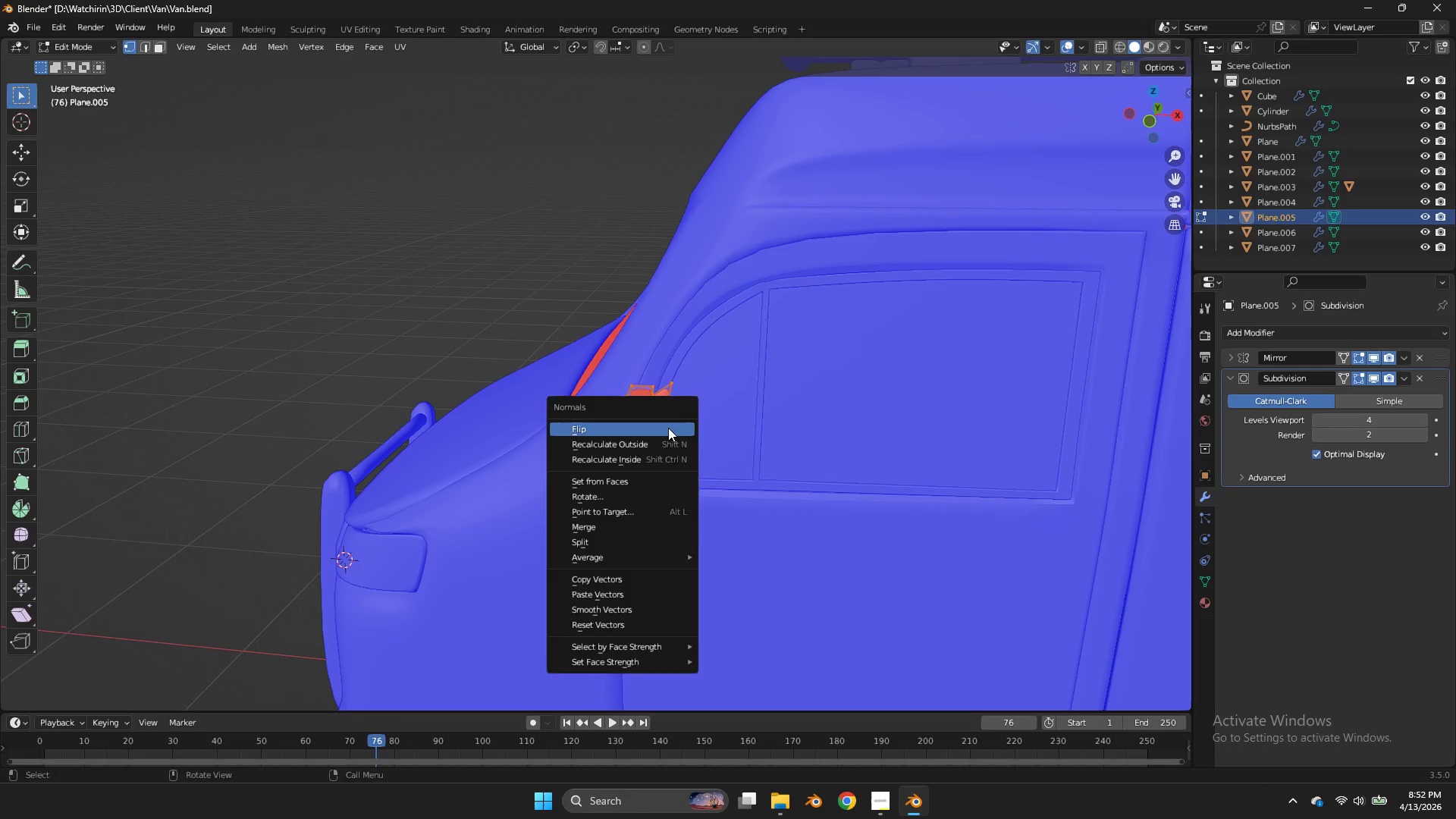 
left_click([668, 428])
 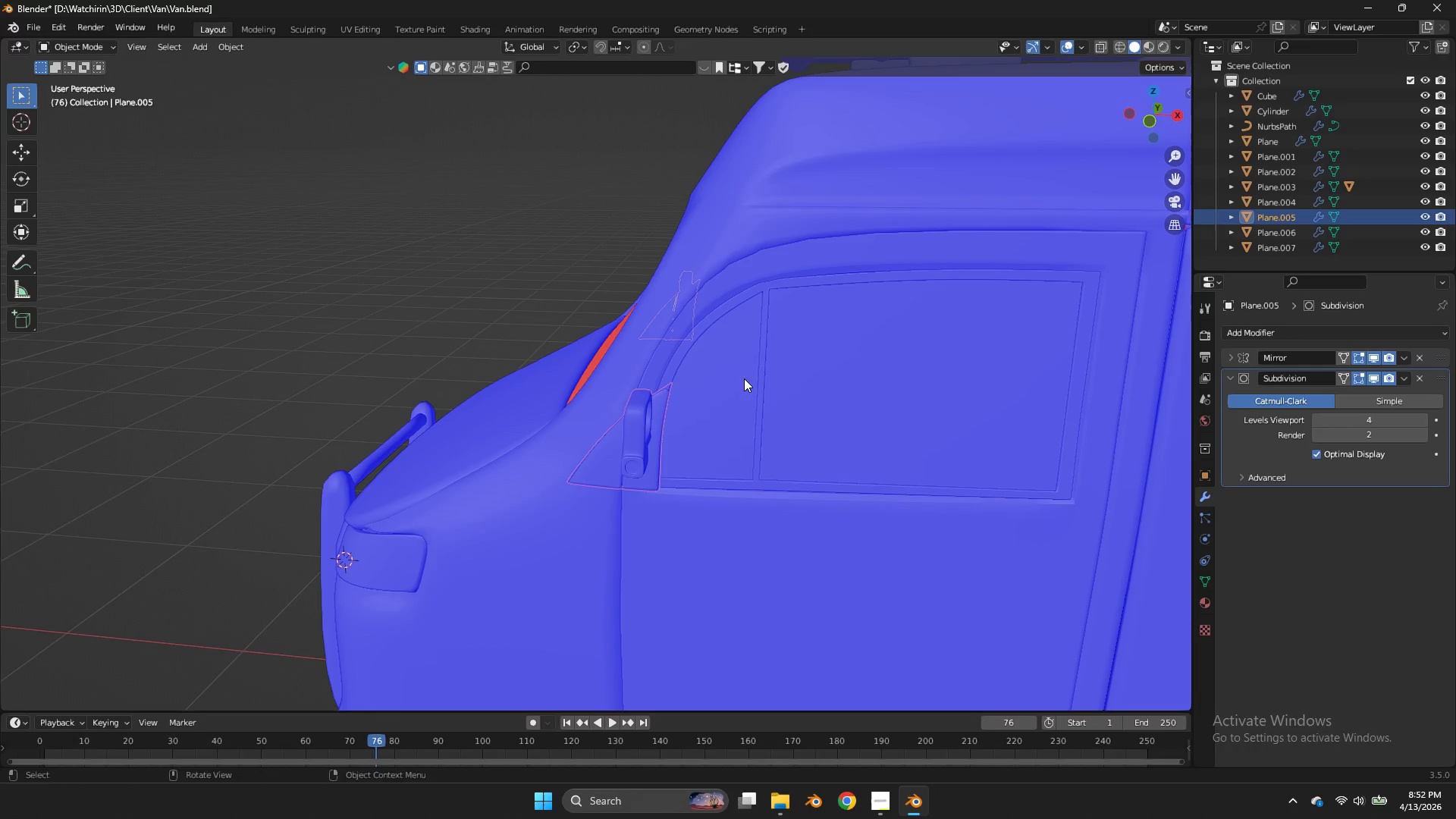 
key(Tab)
 